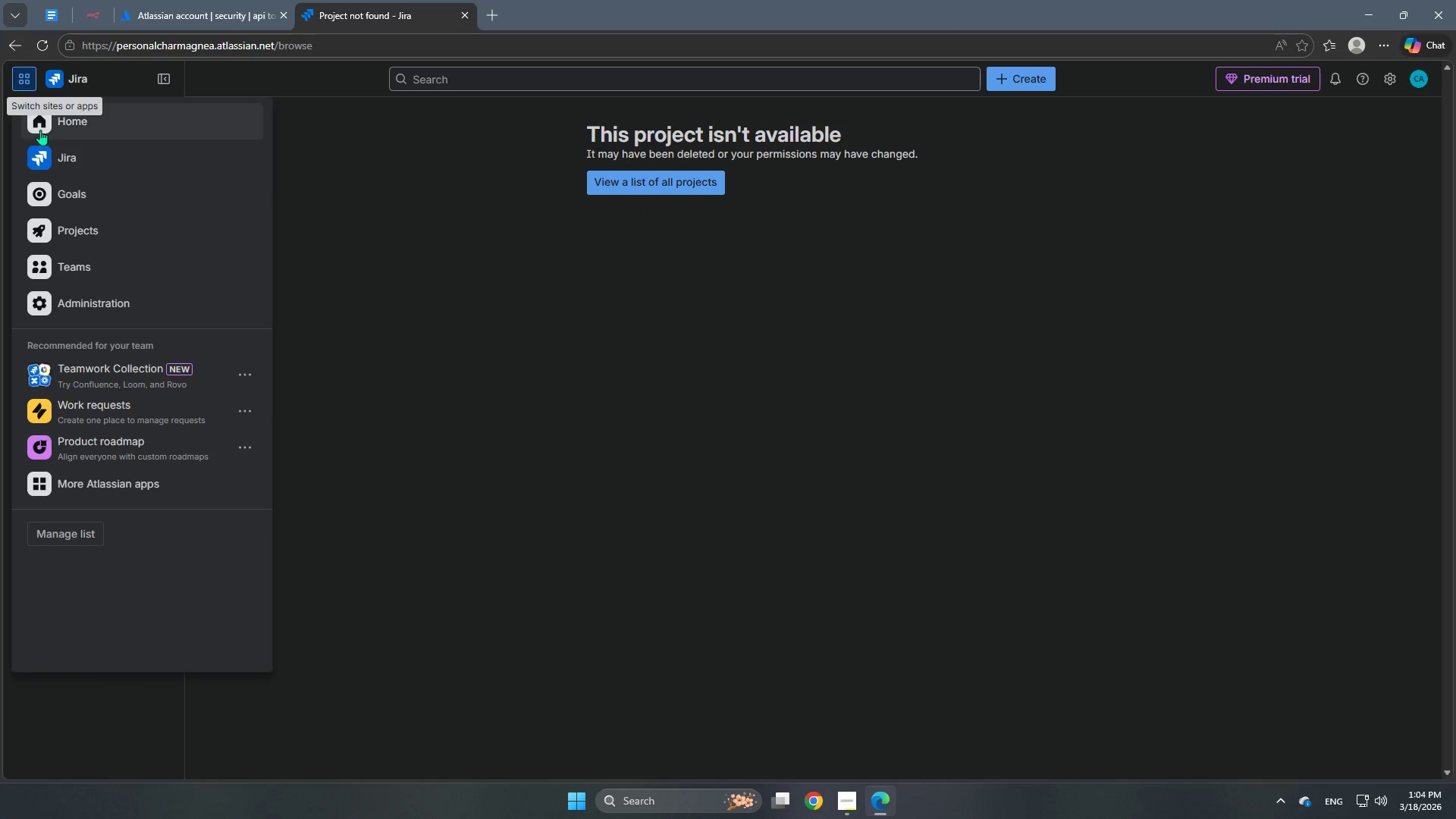 
left_click([67, 158])
 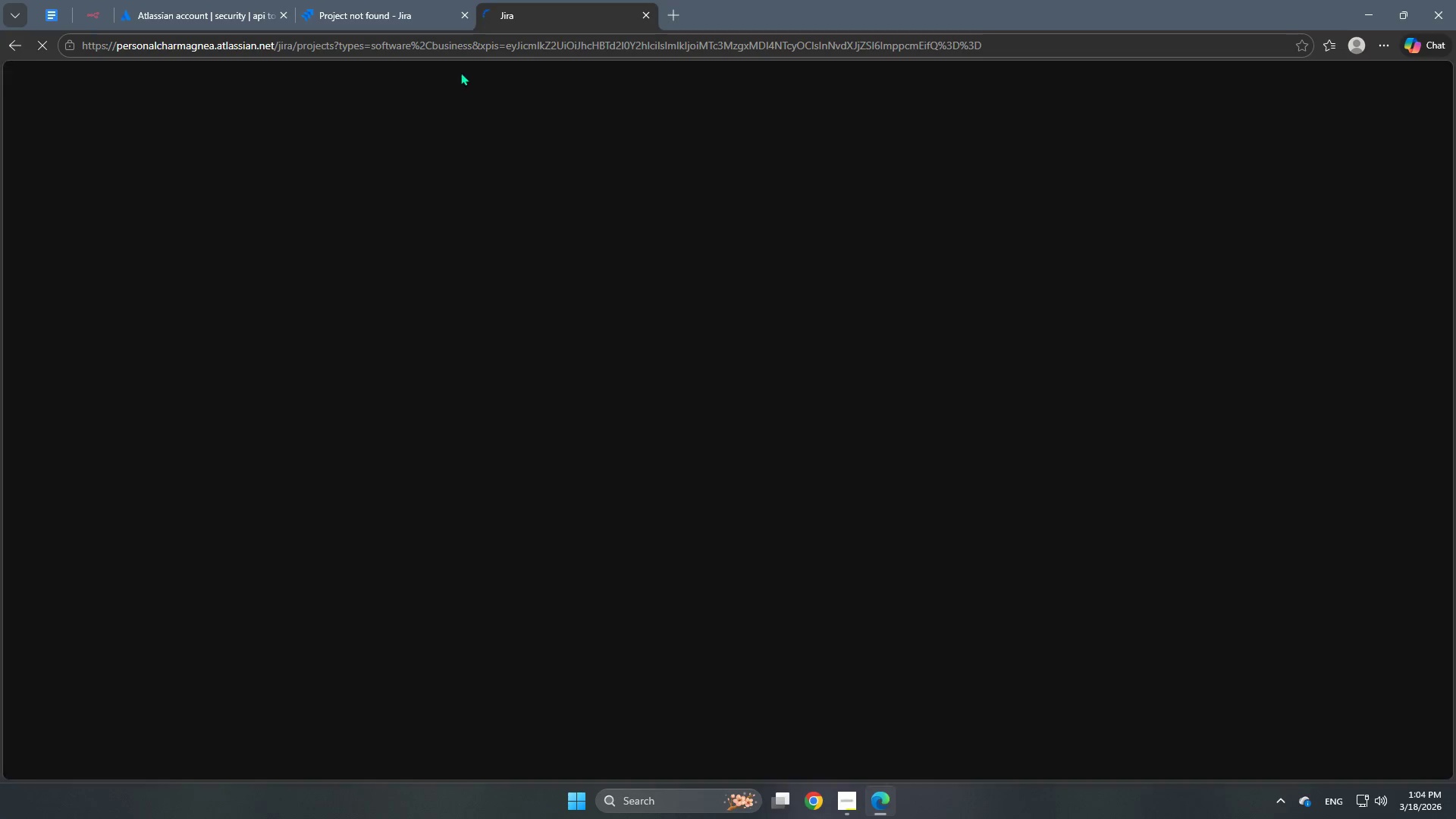 
wait(5.91)
 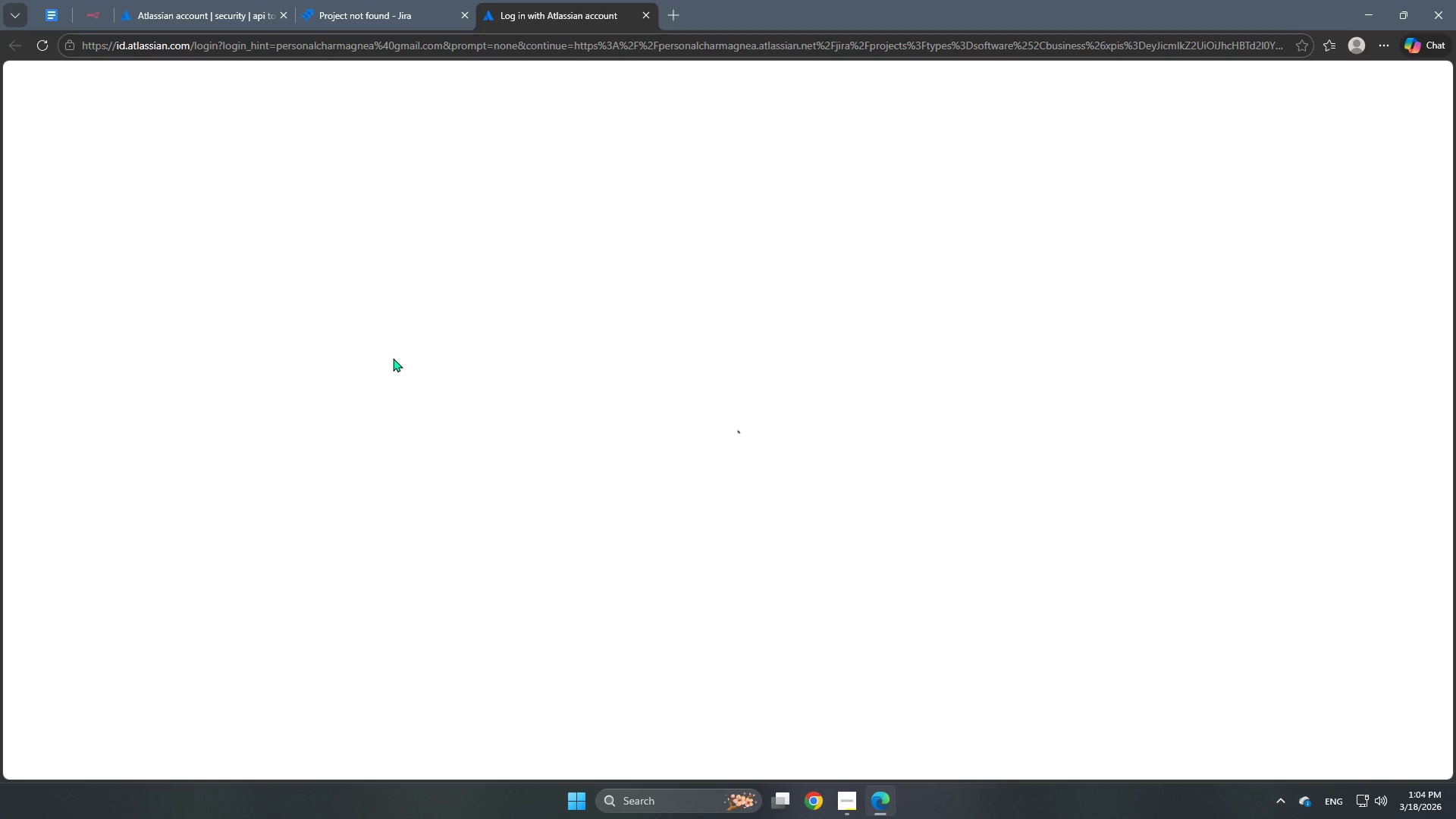 
mouse_move([460, 23])
 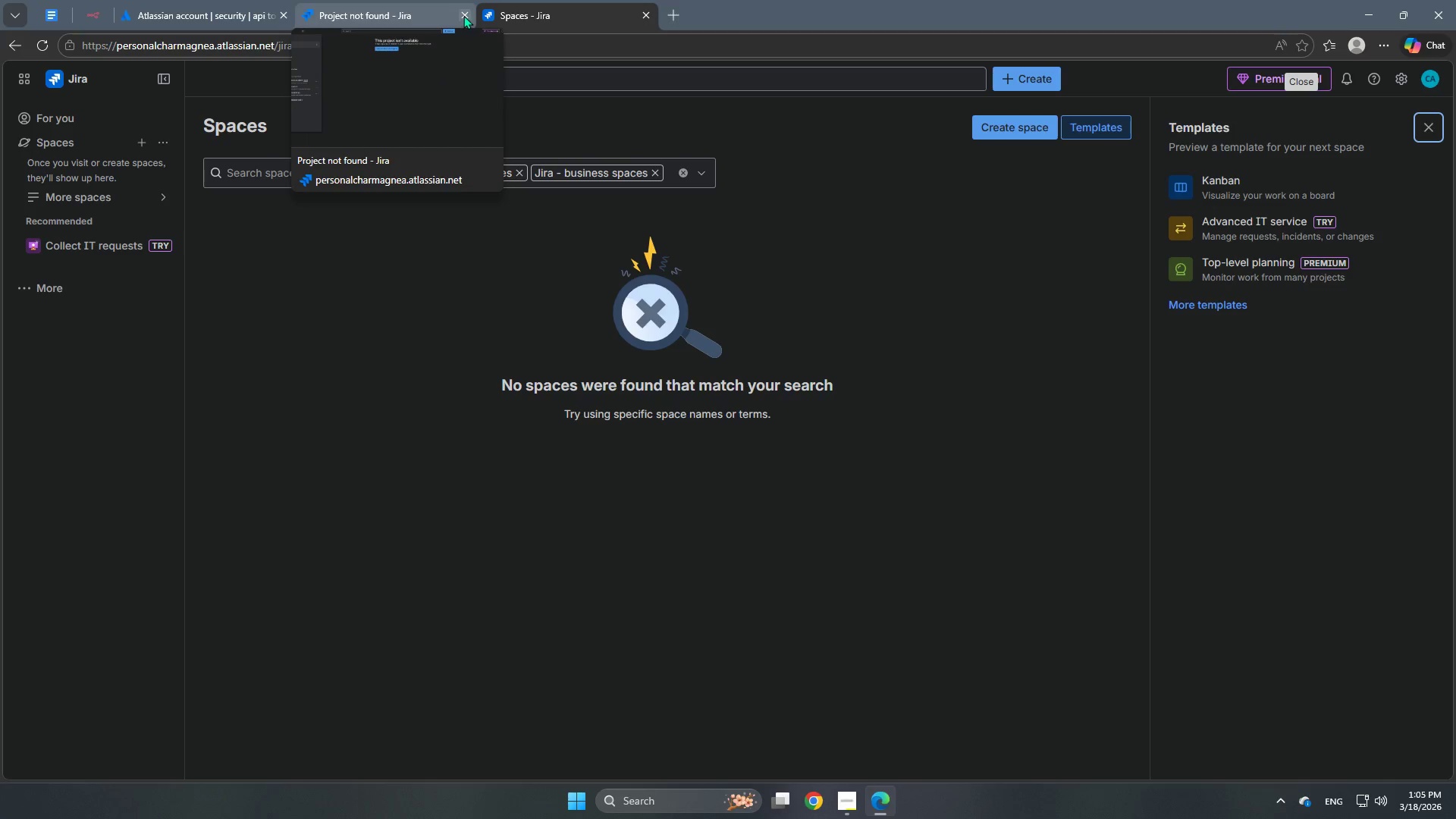 
left_click([463, 15])
 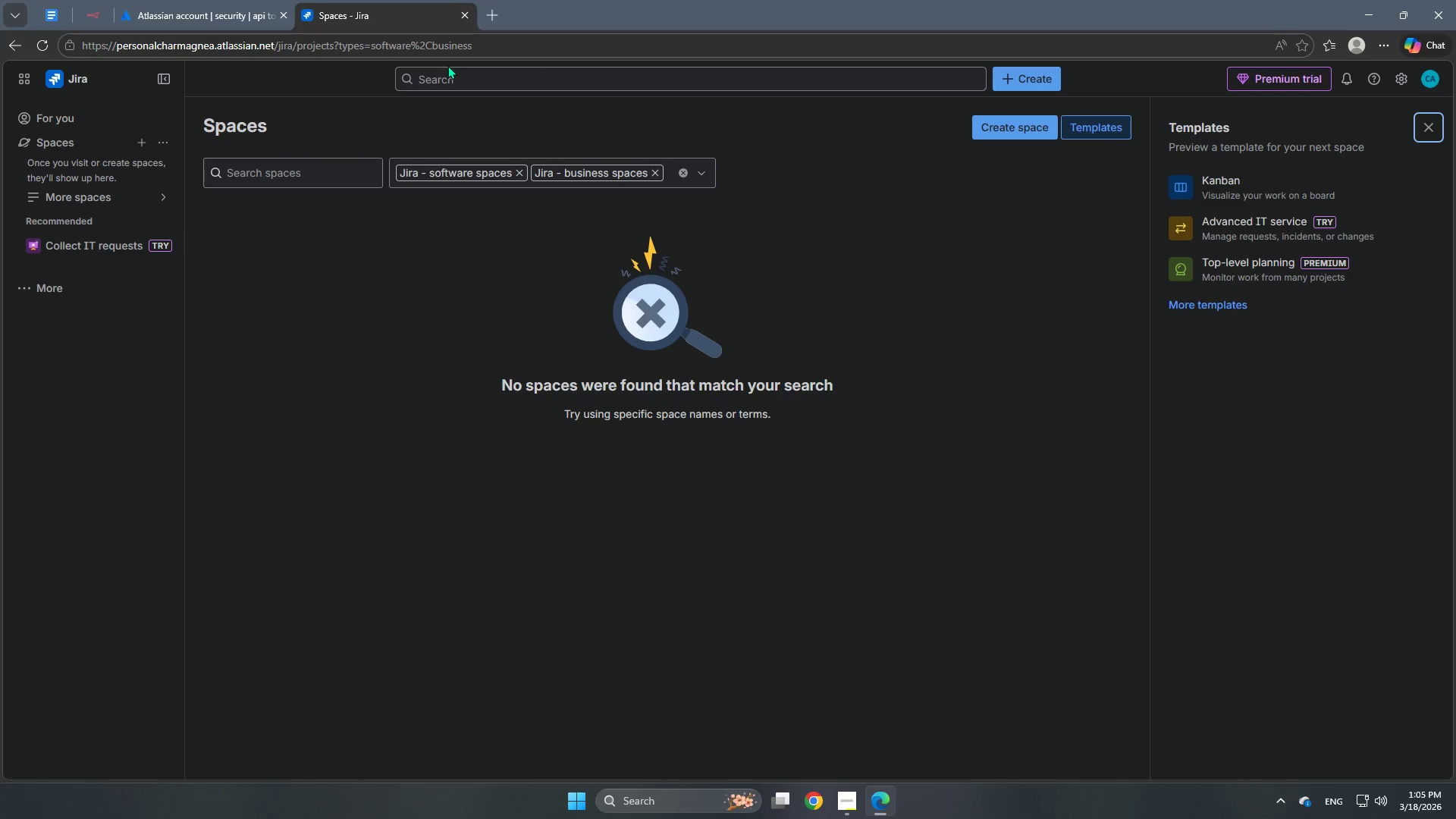 
left_click([457, 51])
 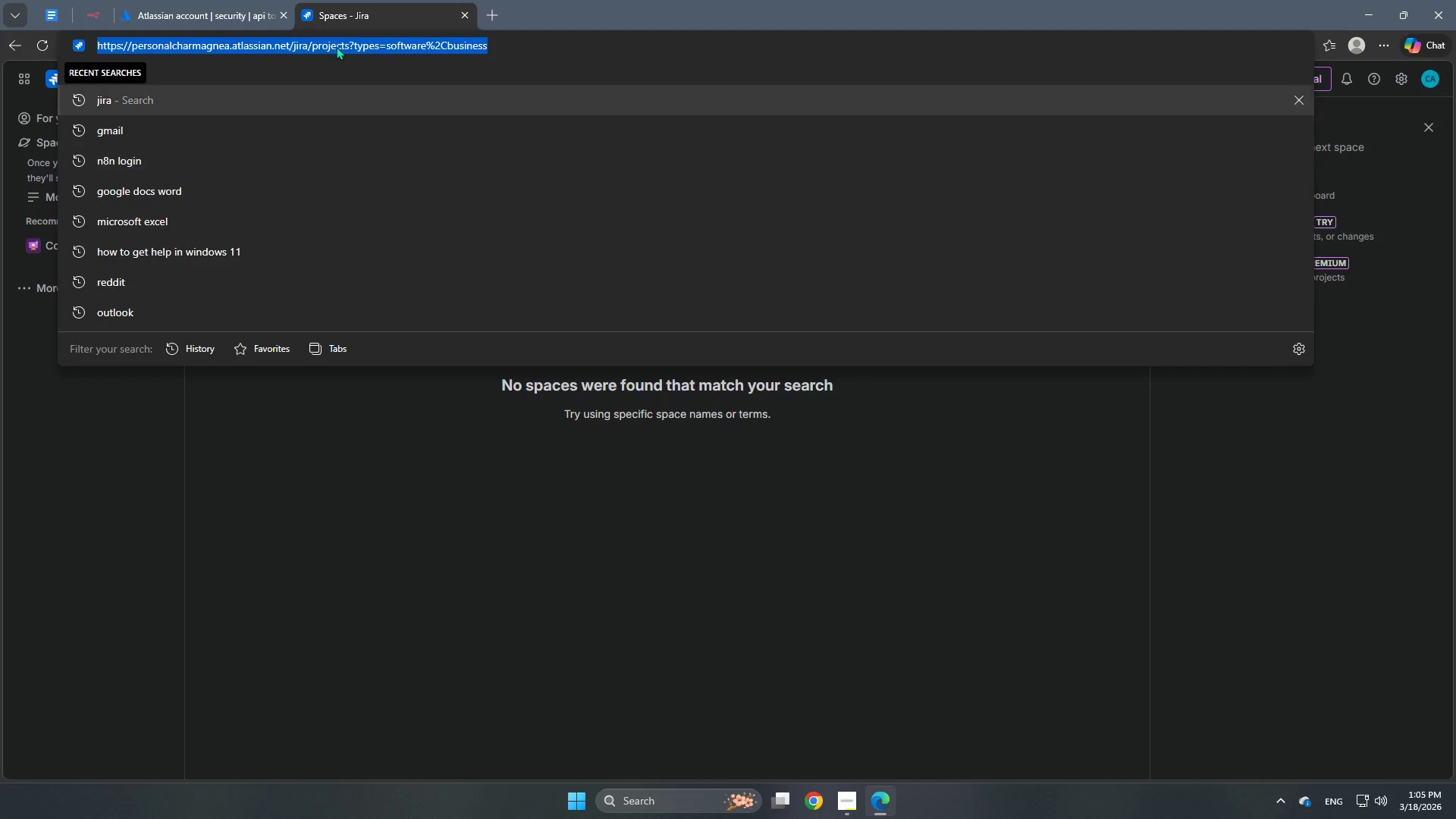 
left_click([281, 31])
 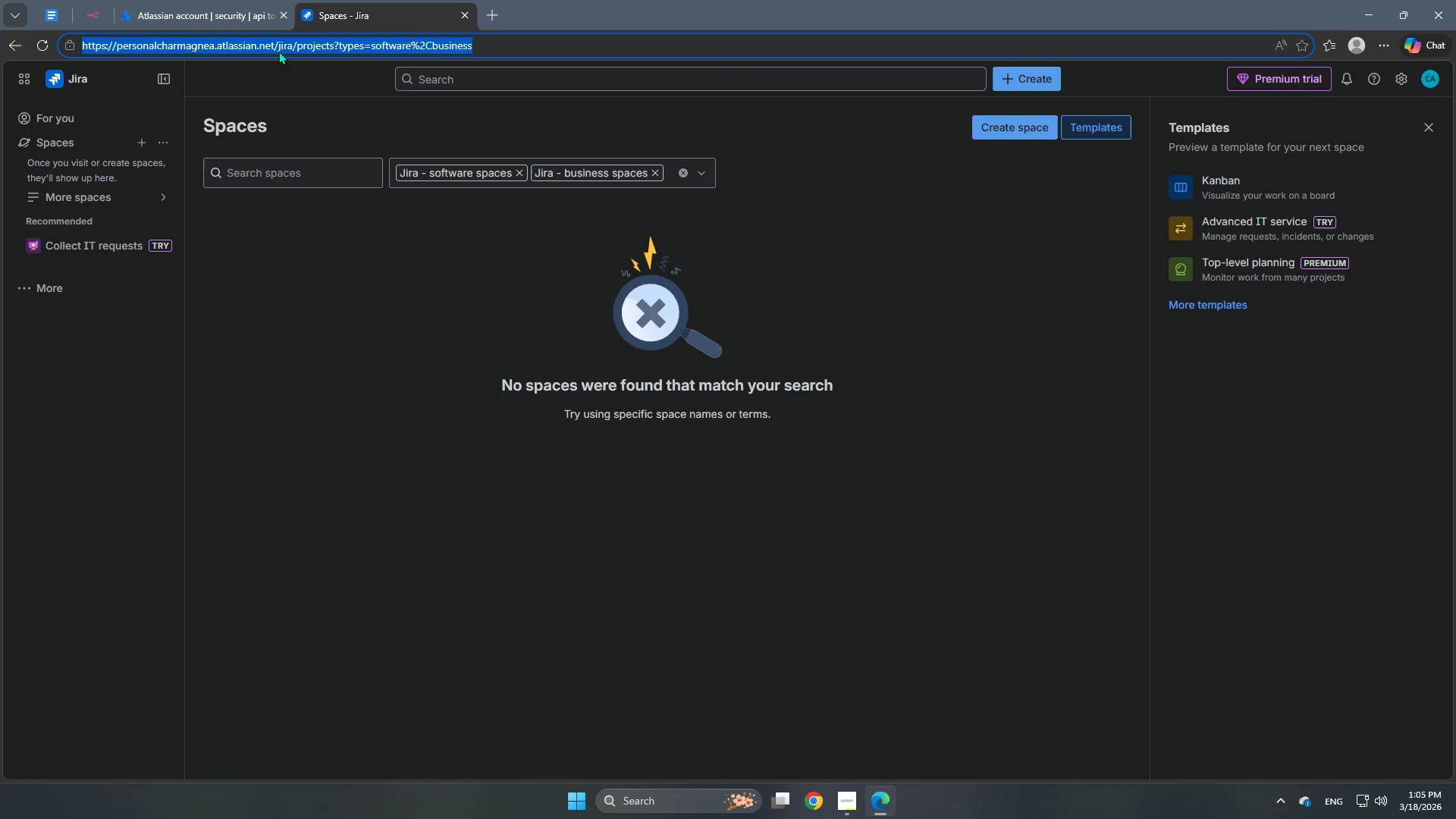 
left_click([286, 42])
 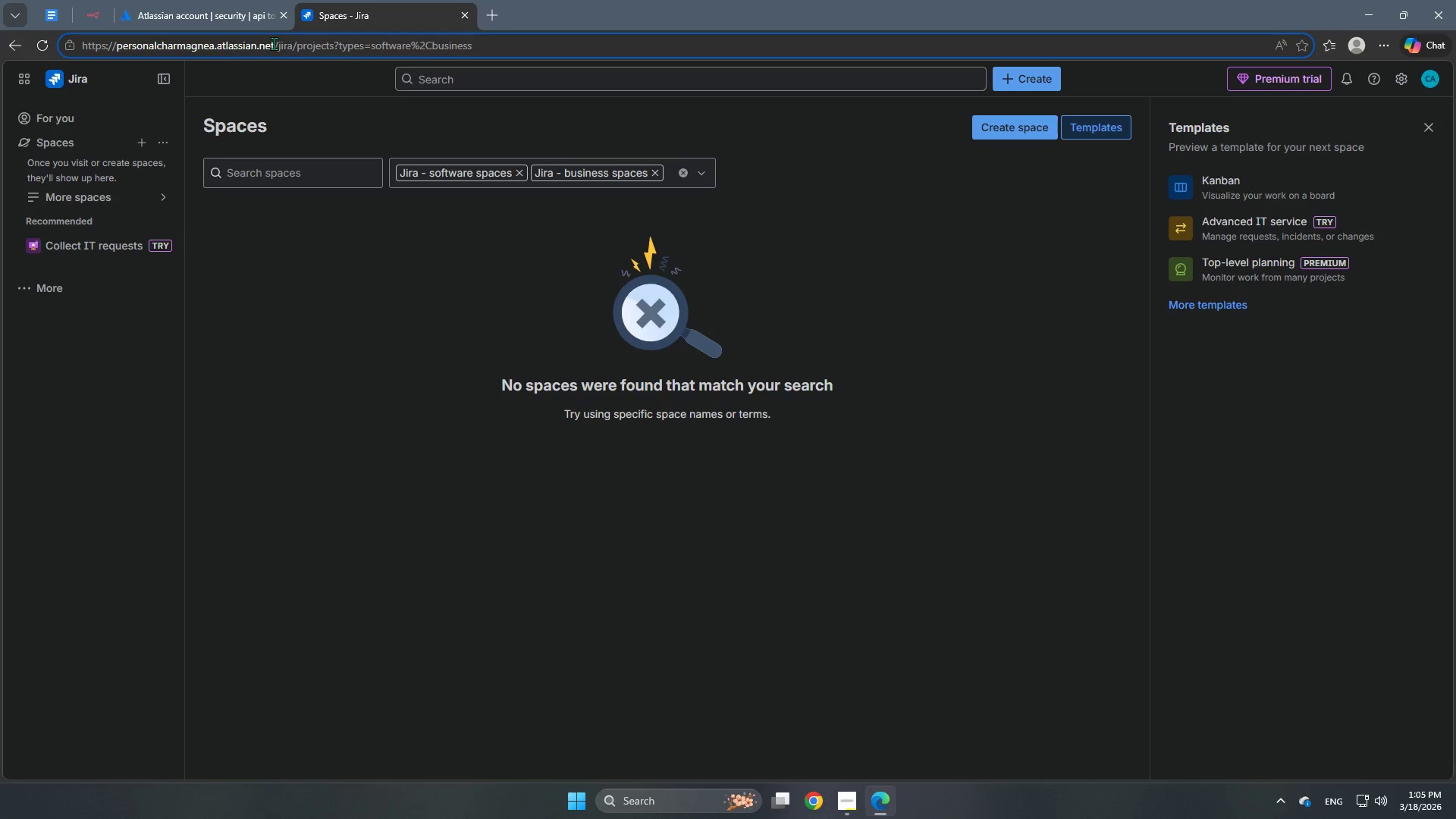 
left_click_drag(start_coordinate=[274, 43], to_coordinate=[72, 52])
 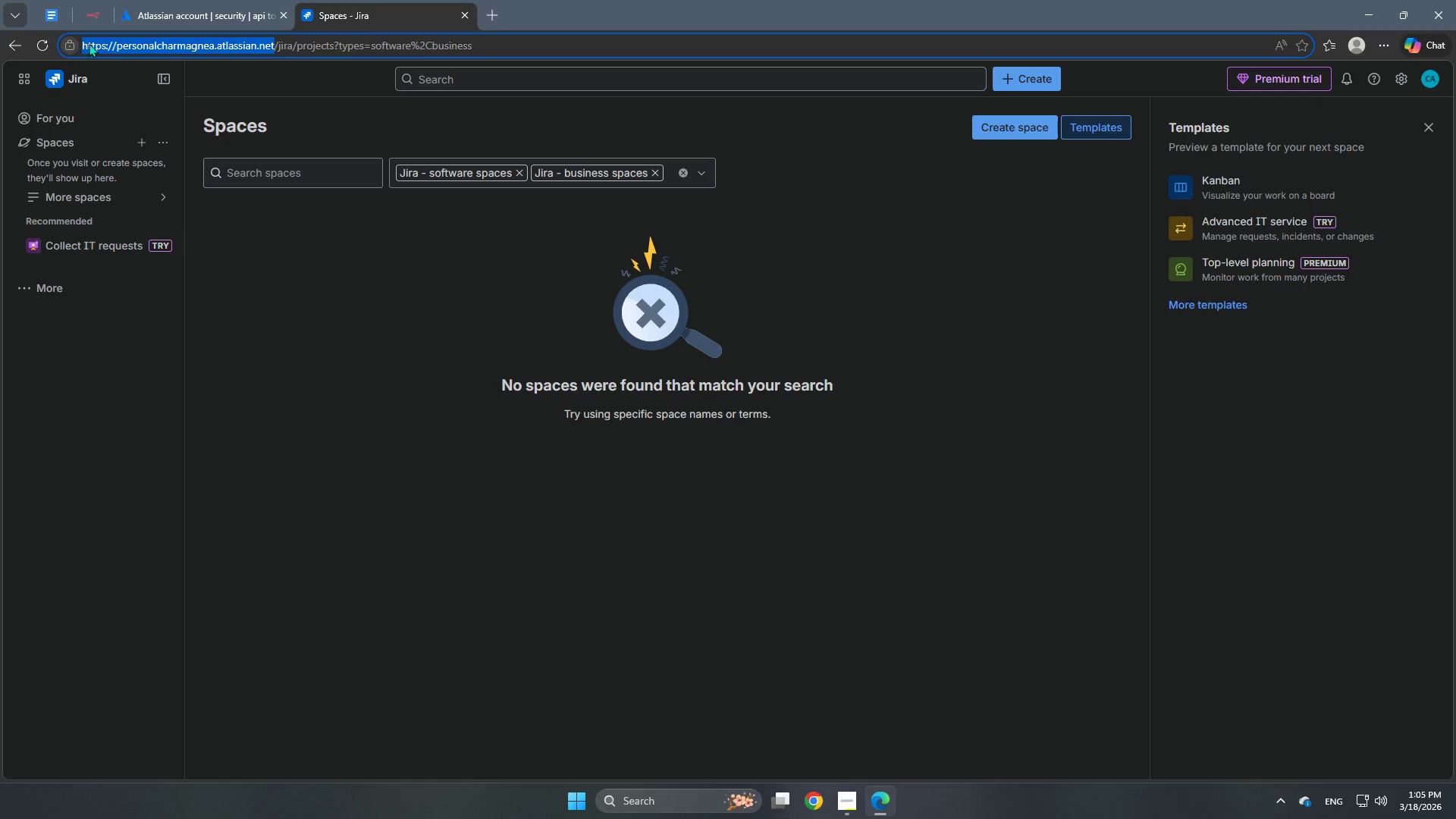 
key(Control+C)
 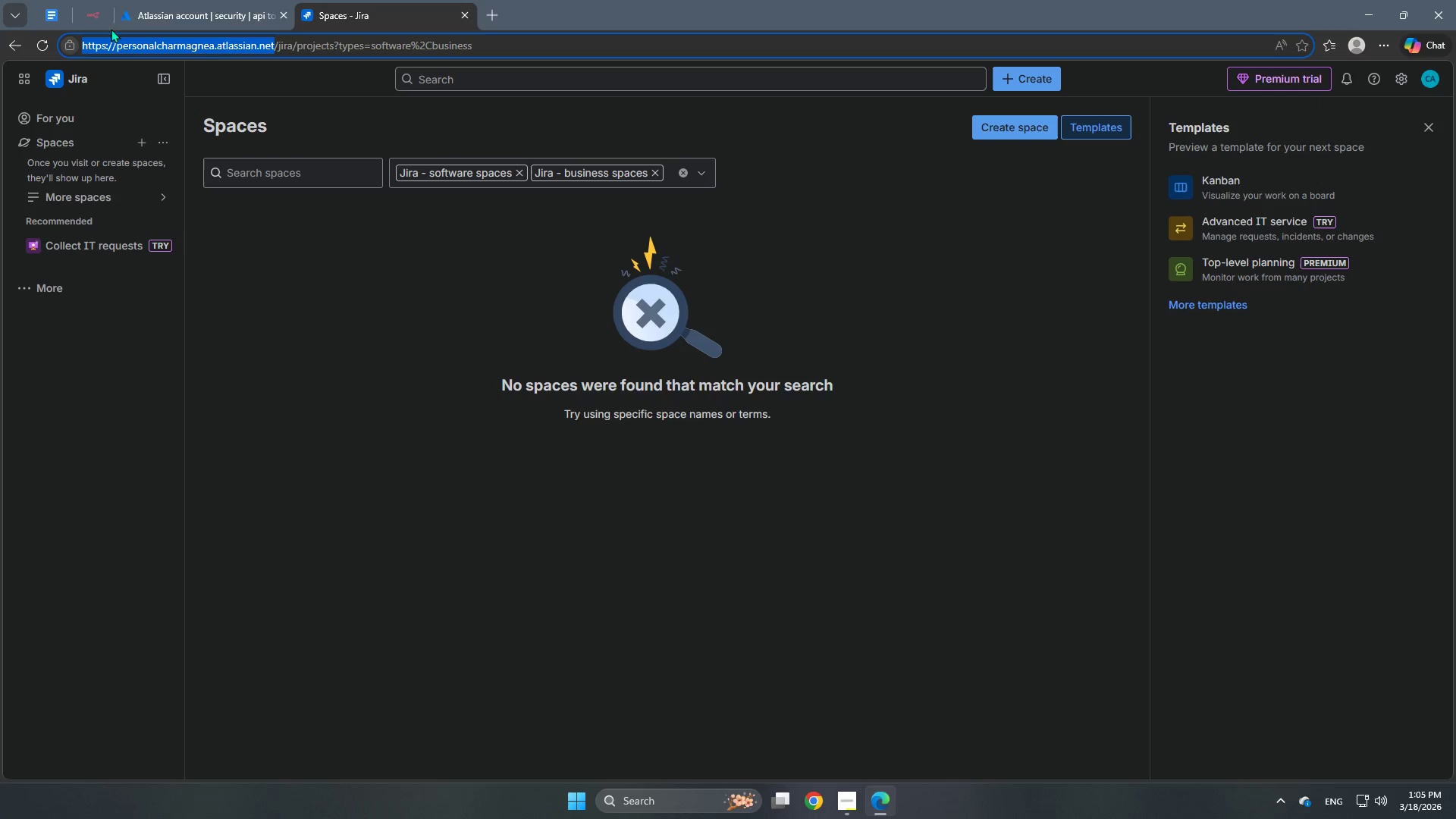 
key(Control+ControlLeft)
 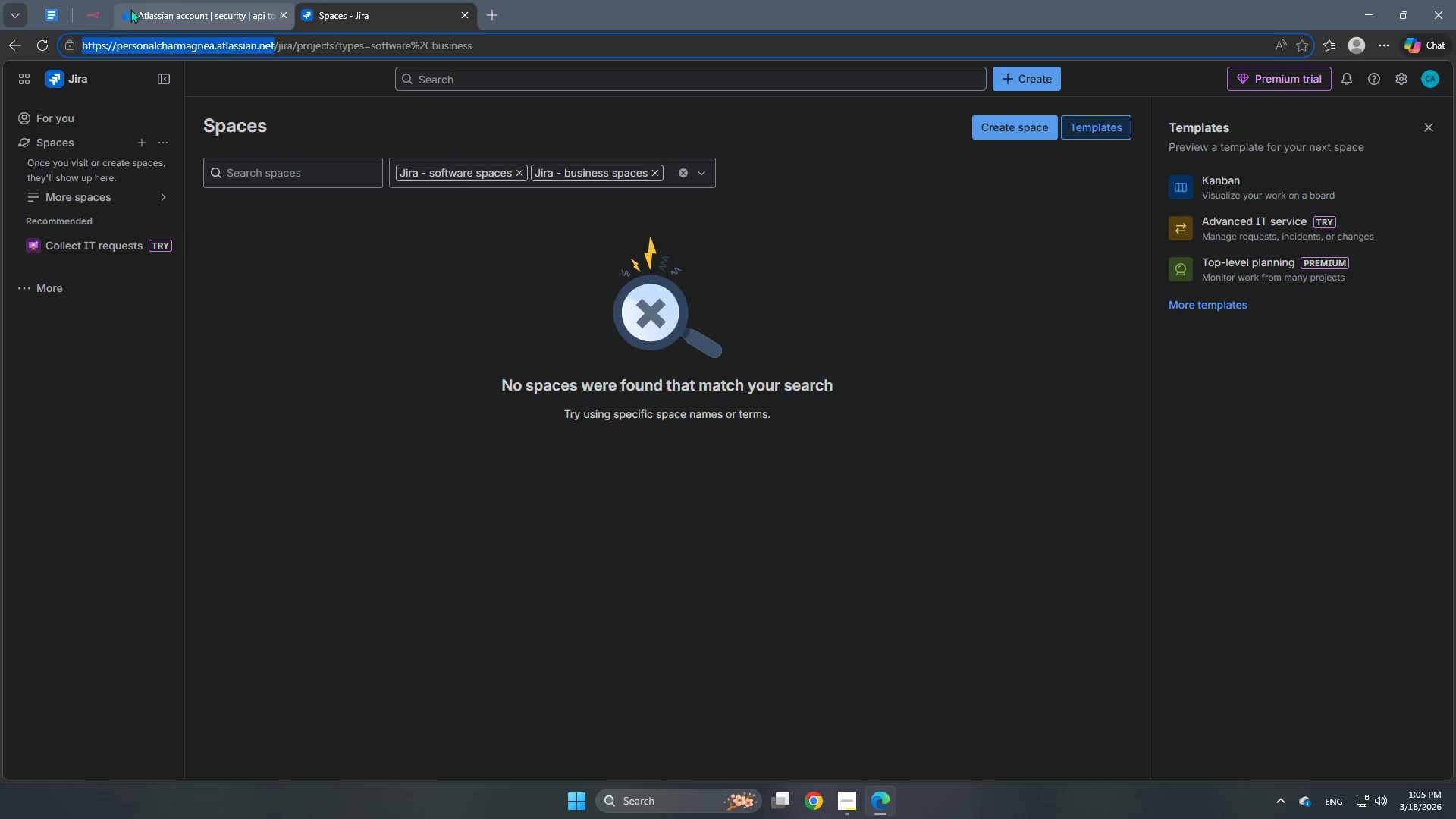 
key(Control+C)
 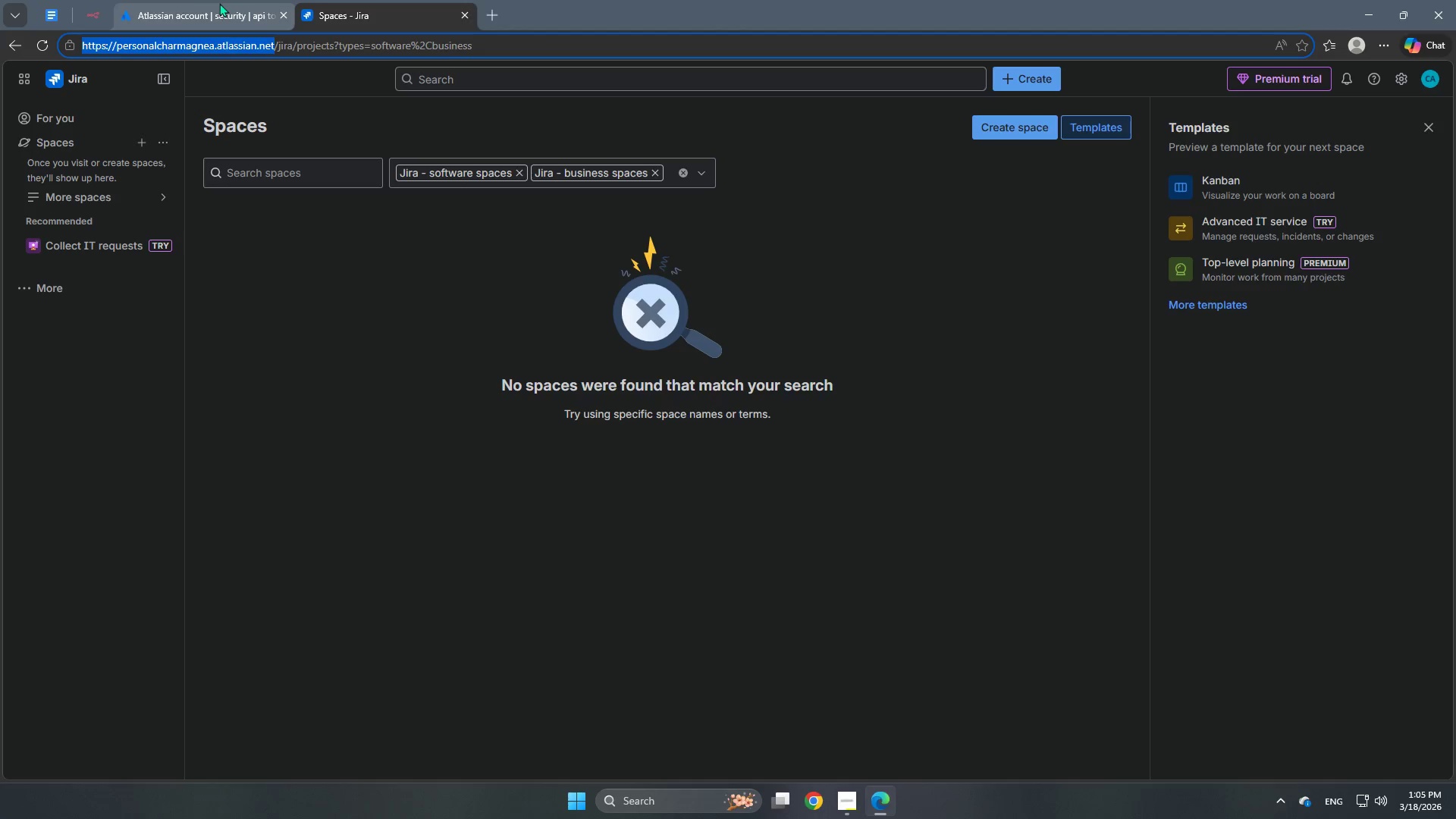 
key(Control+ControlLeft)
 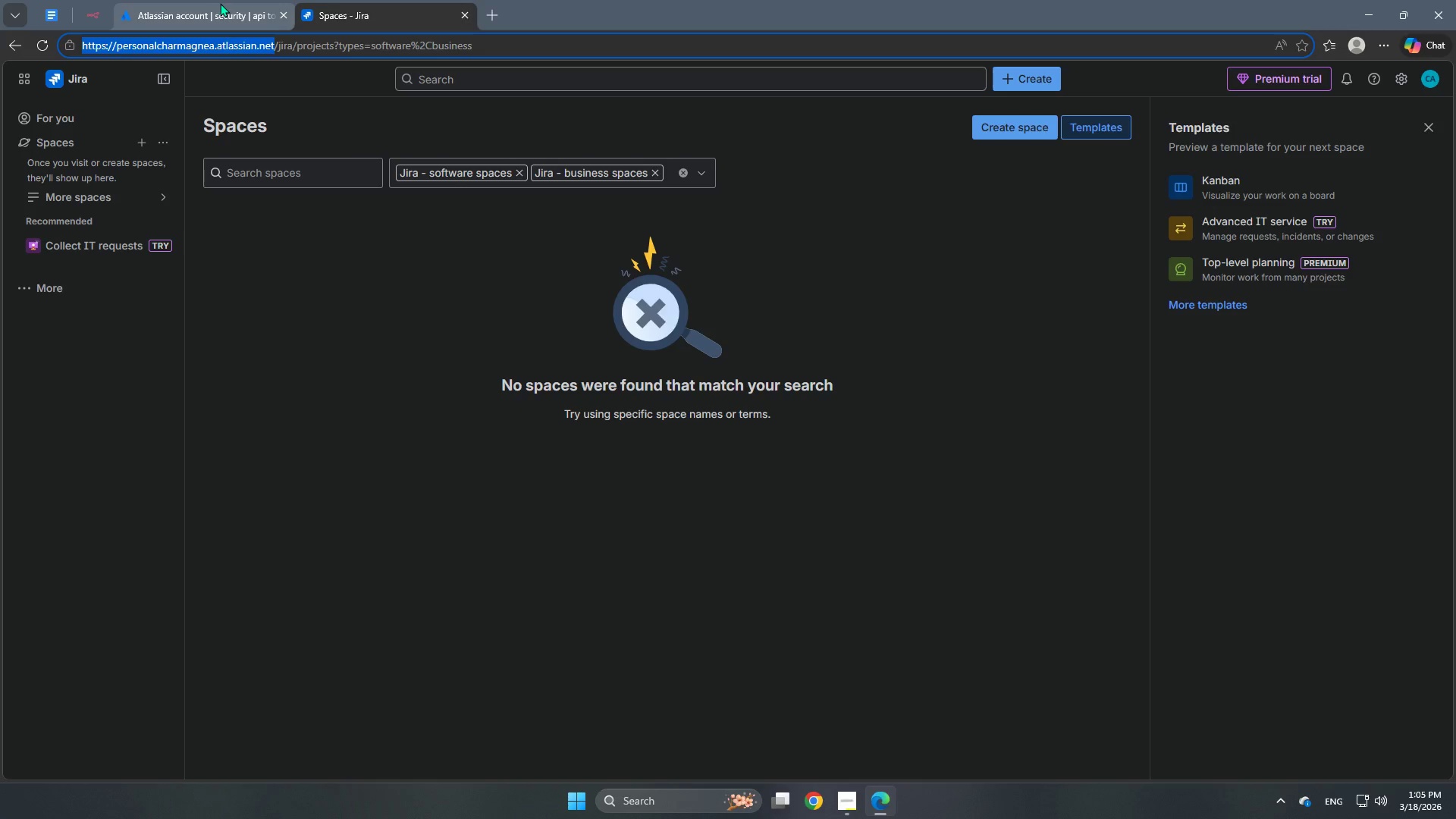 
key(Control+C)
 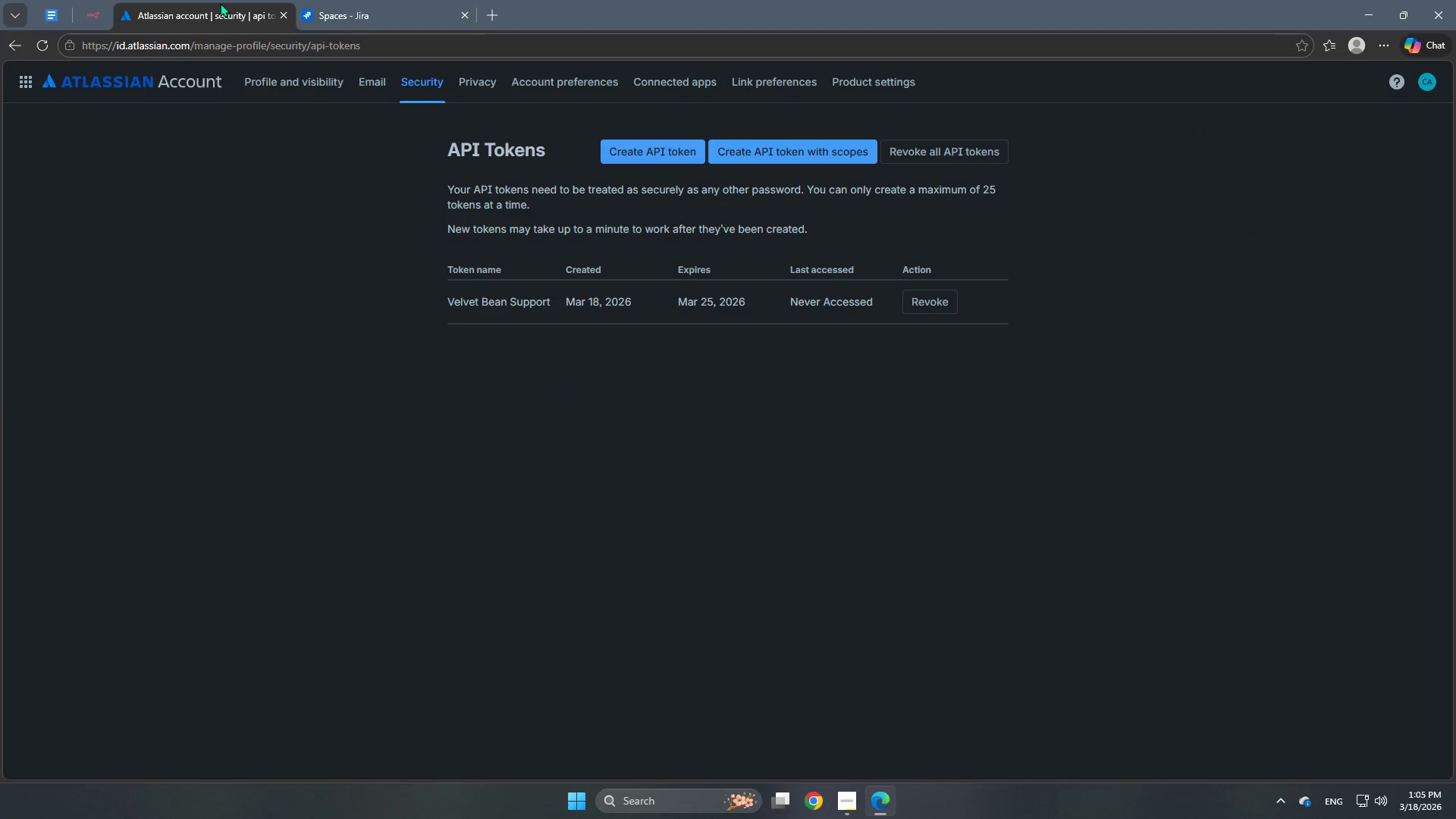 
left_click([220, 3])
 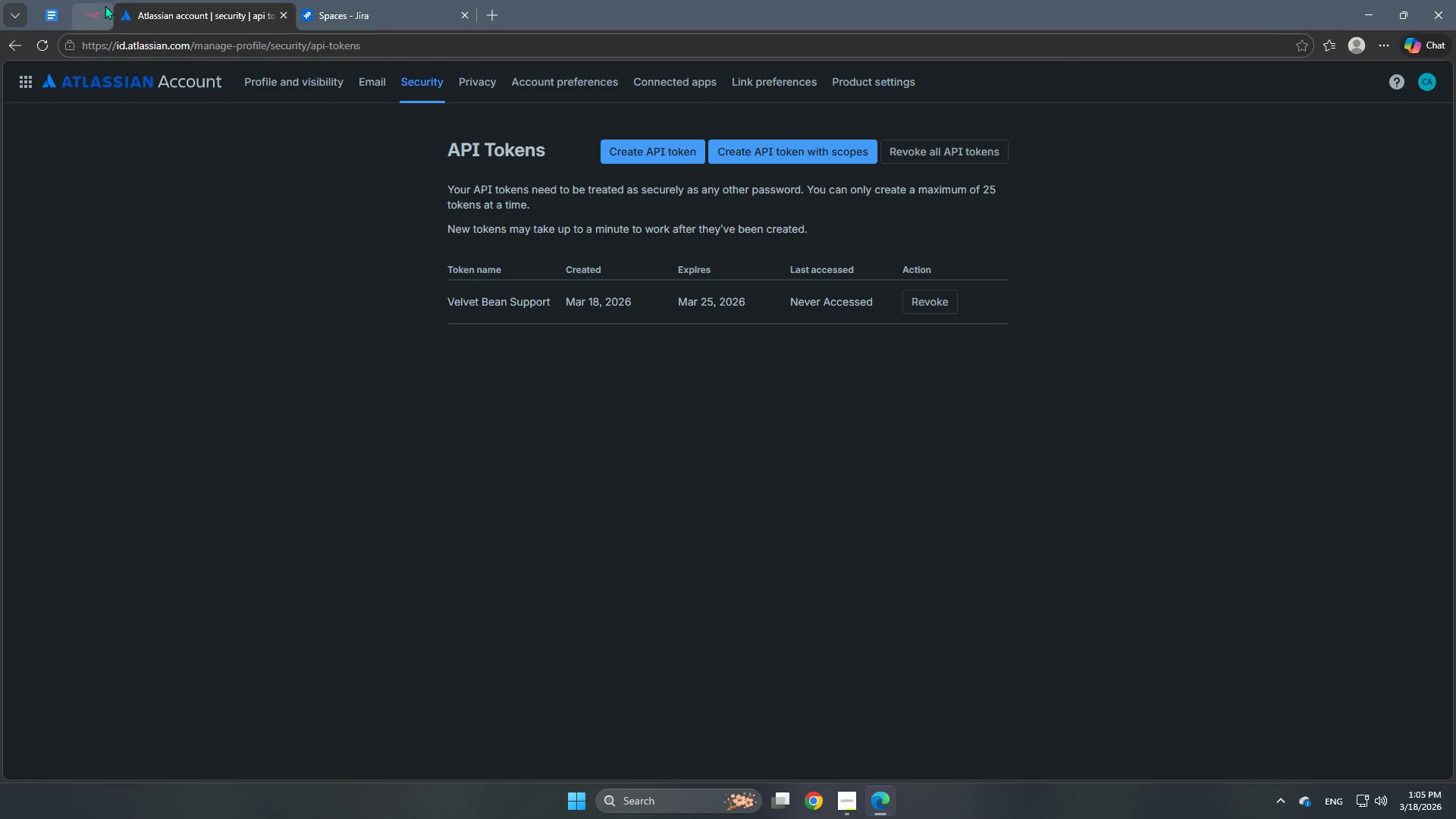 
left_click([97, 17])
 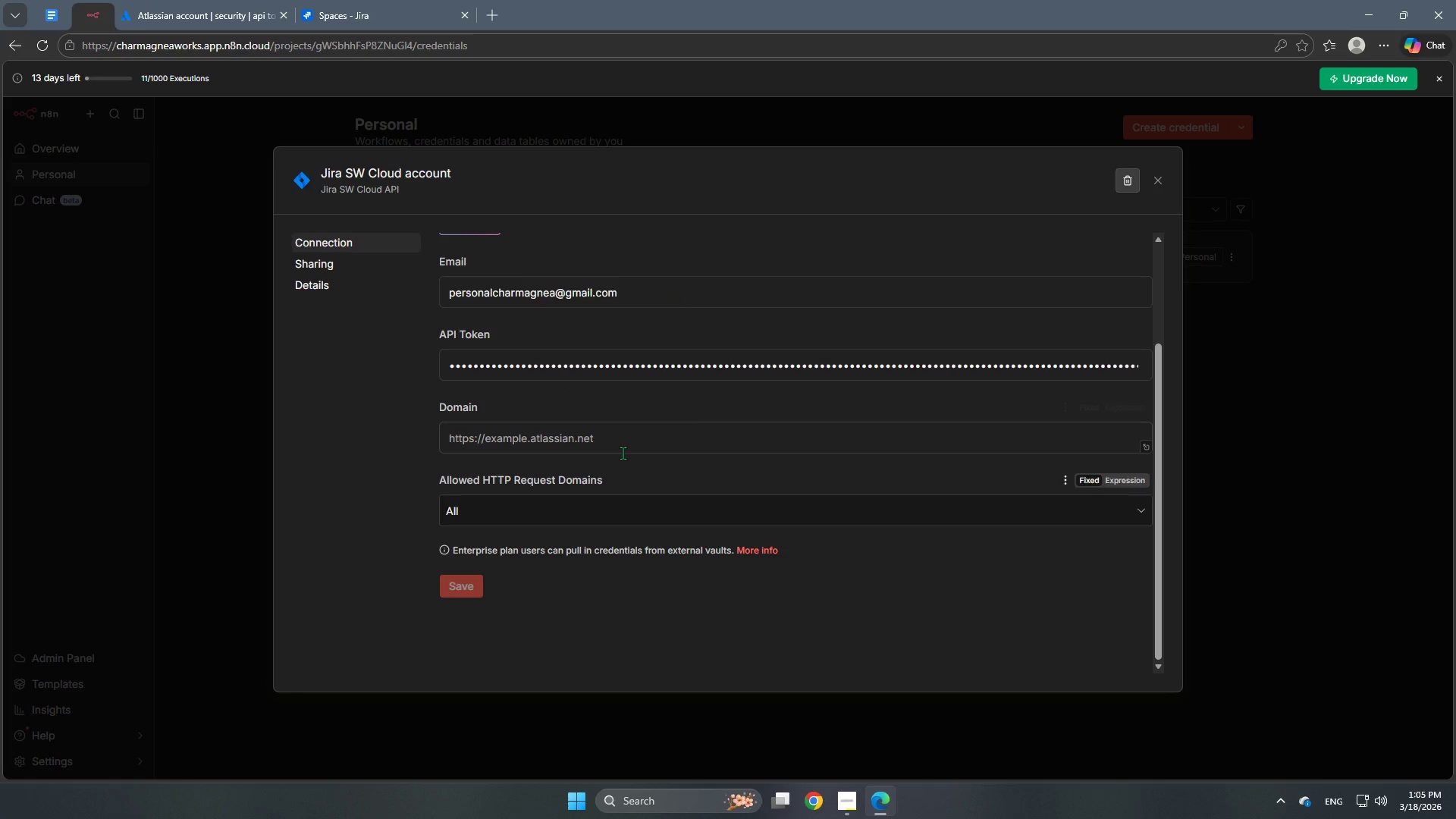 
left_click([634, 444])
 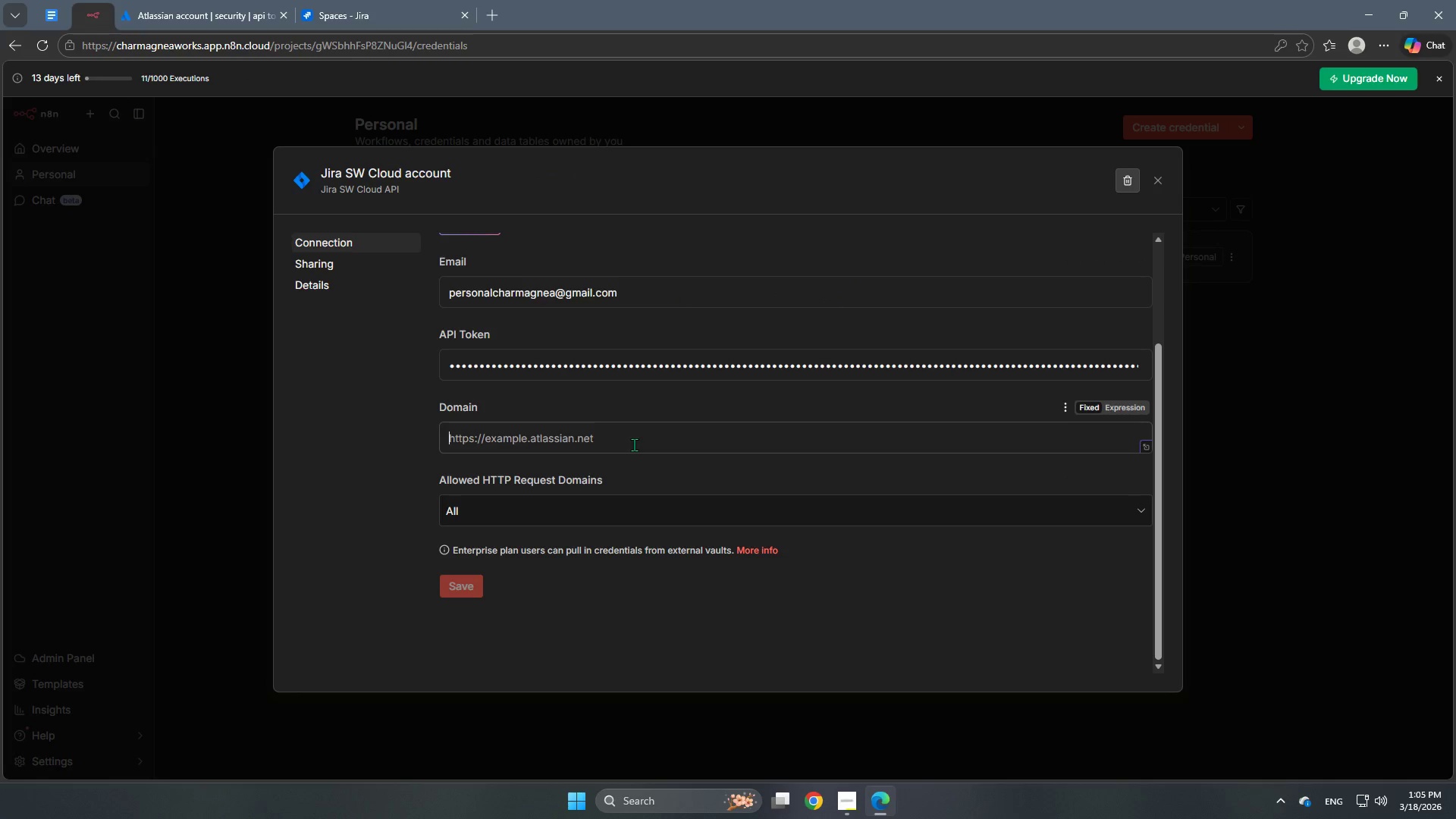 
key(Control+V)
 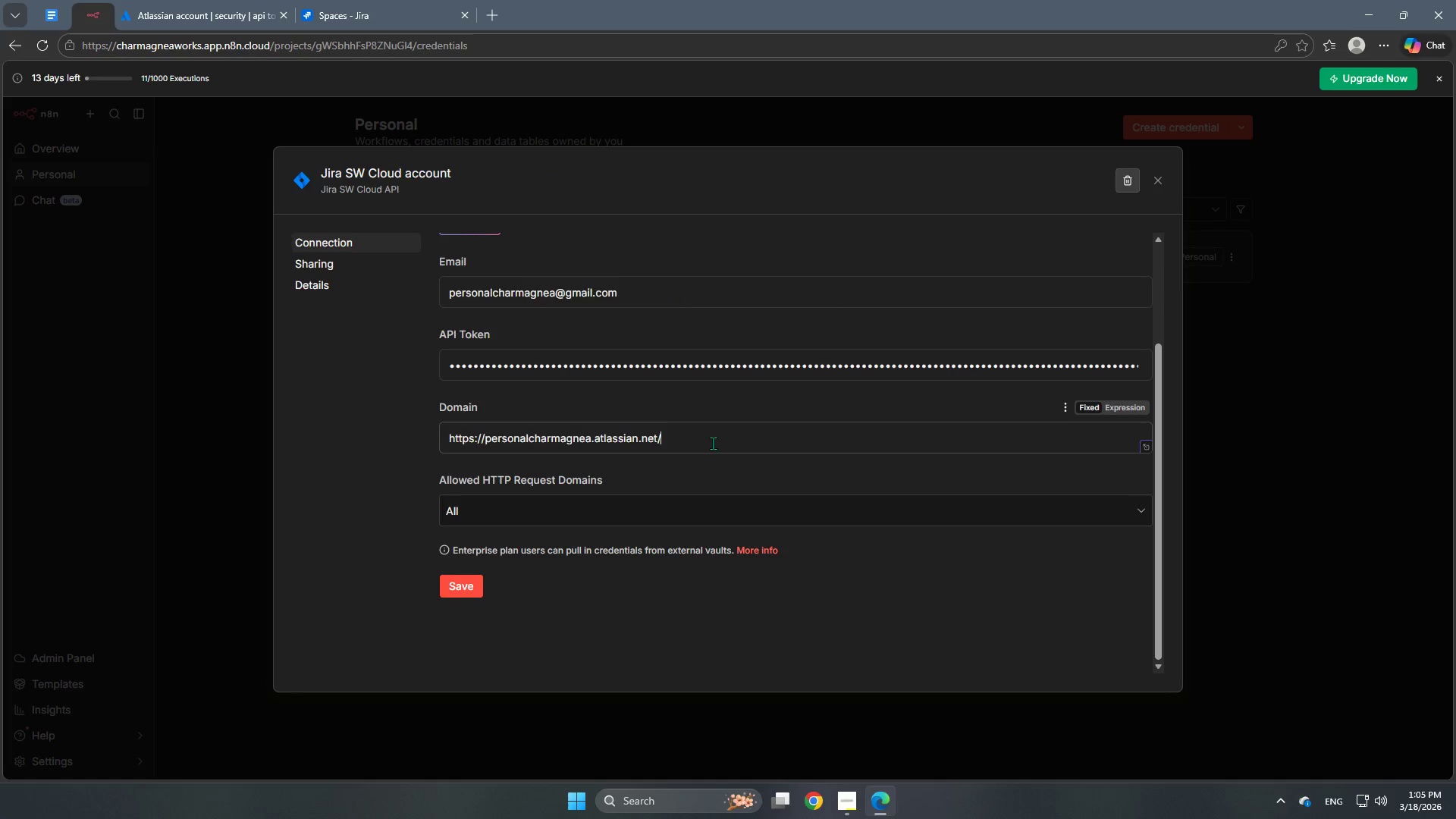 
key(Backspace)
 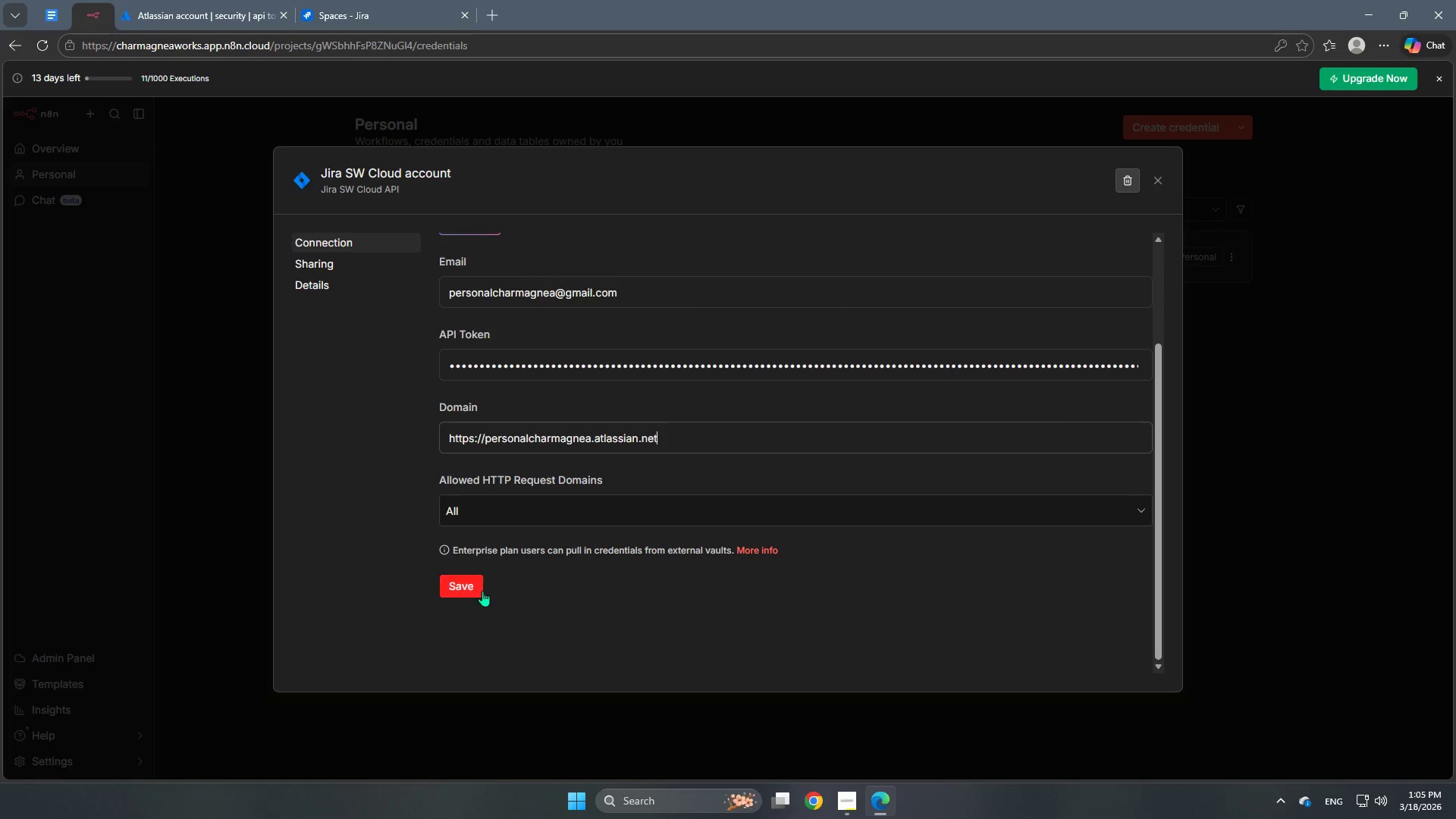 
left_click([469, 586])
 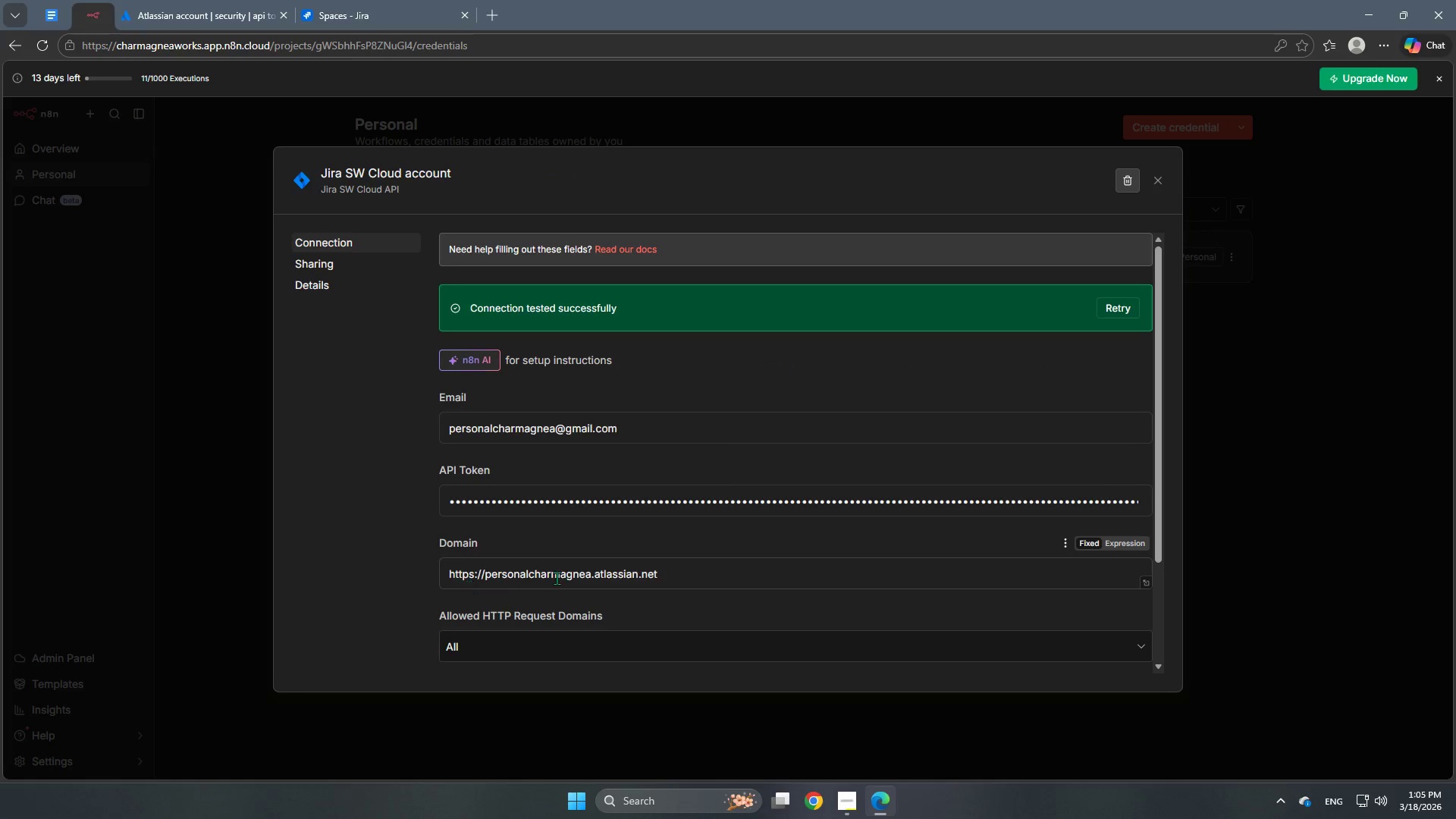 
scroll: coordinate [397, 284], scroll_direction: none, amount: 0.0
 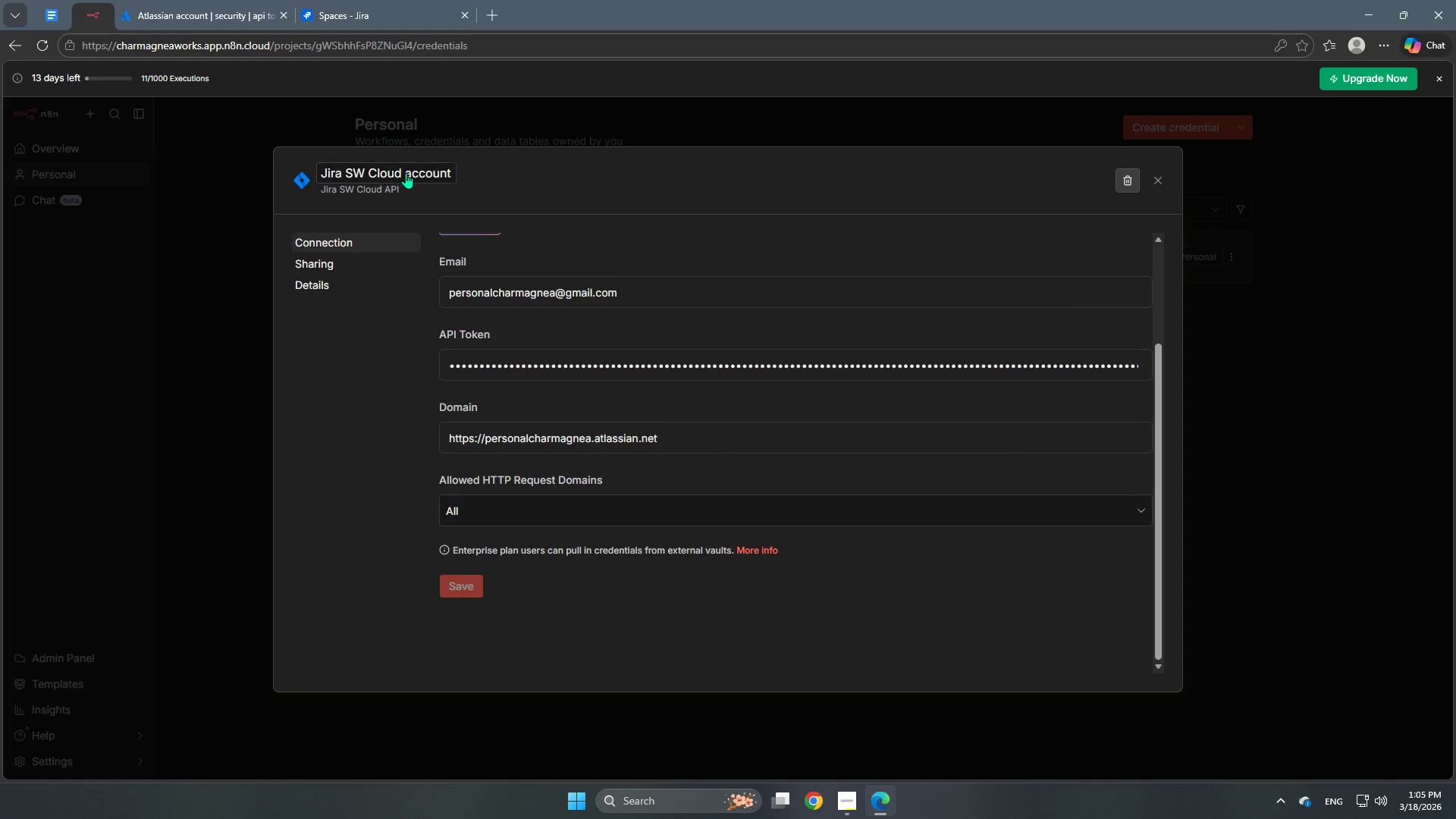 
left_click([406, 172])
 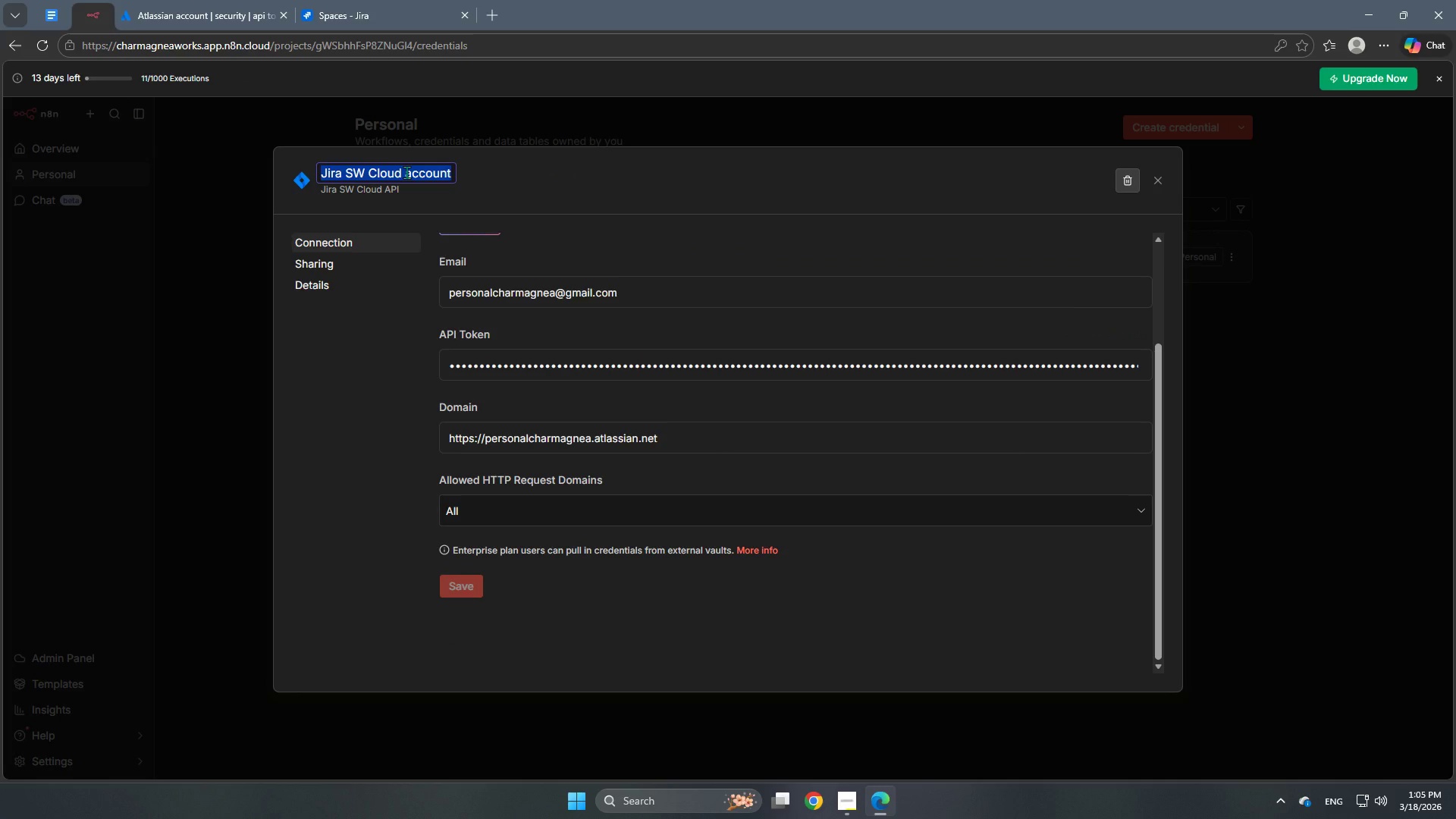 
type(Jira)
 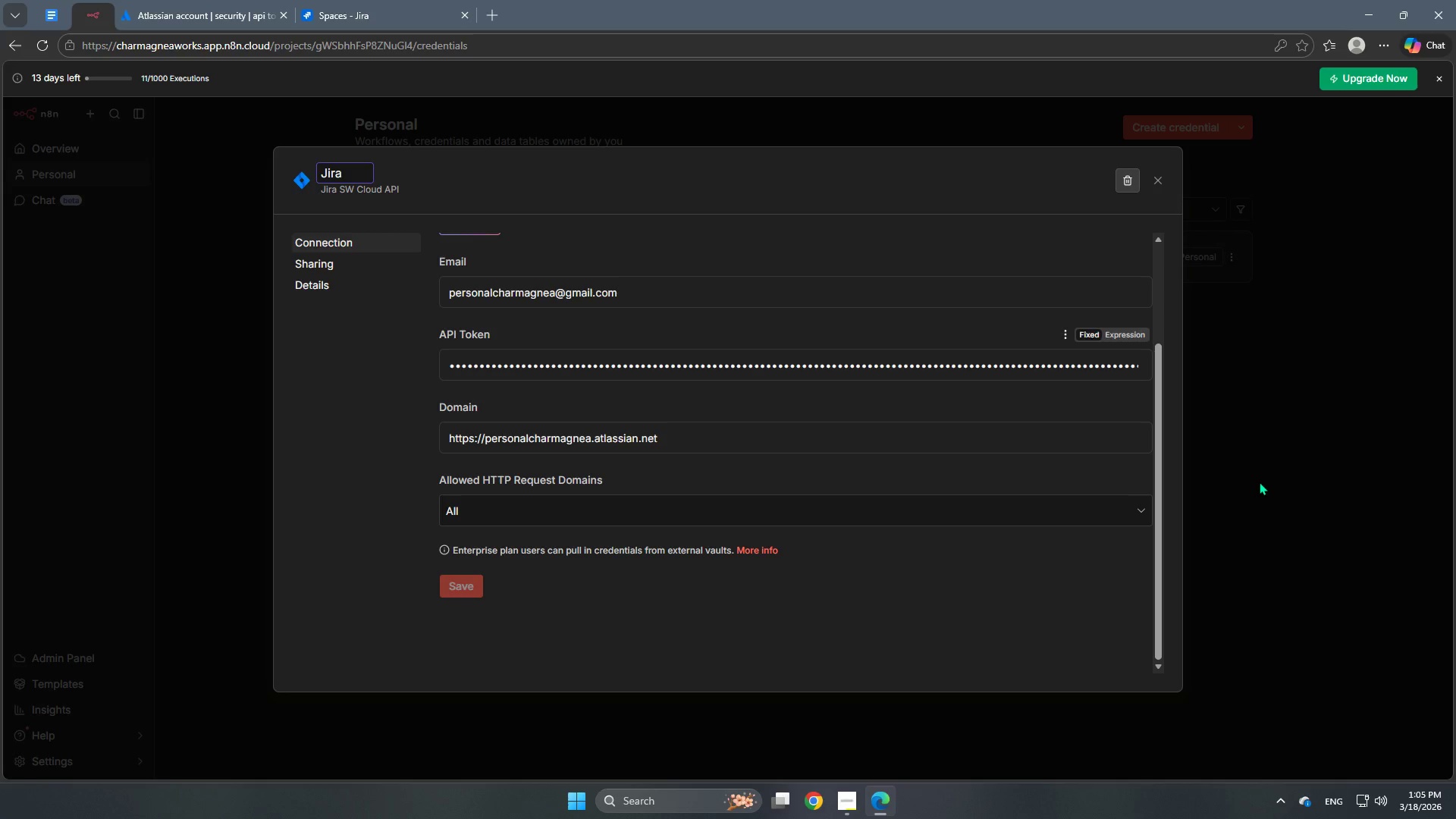 
left_click([1253, 488])
 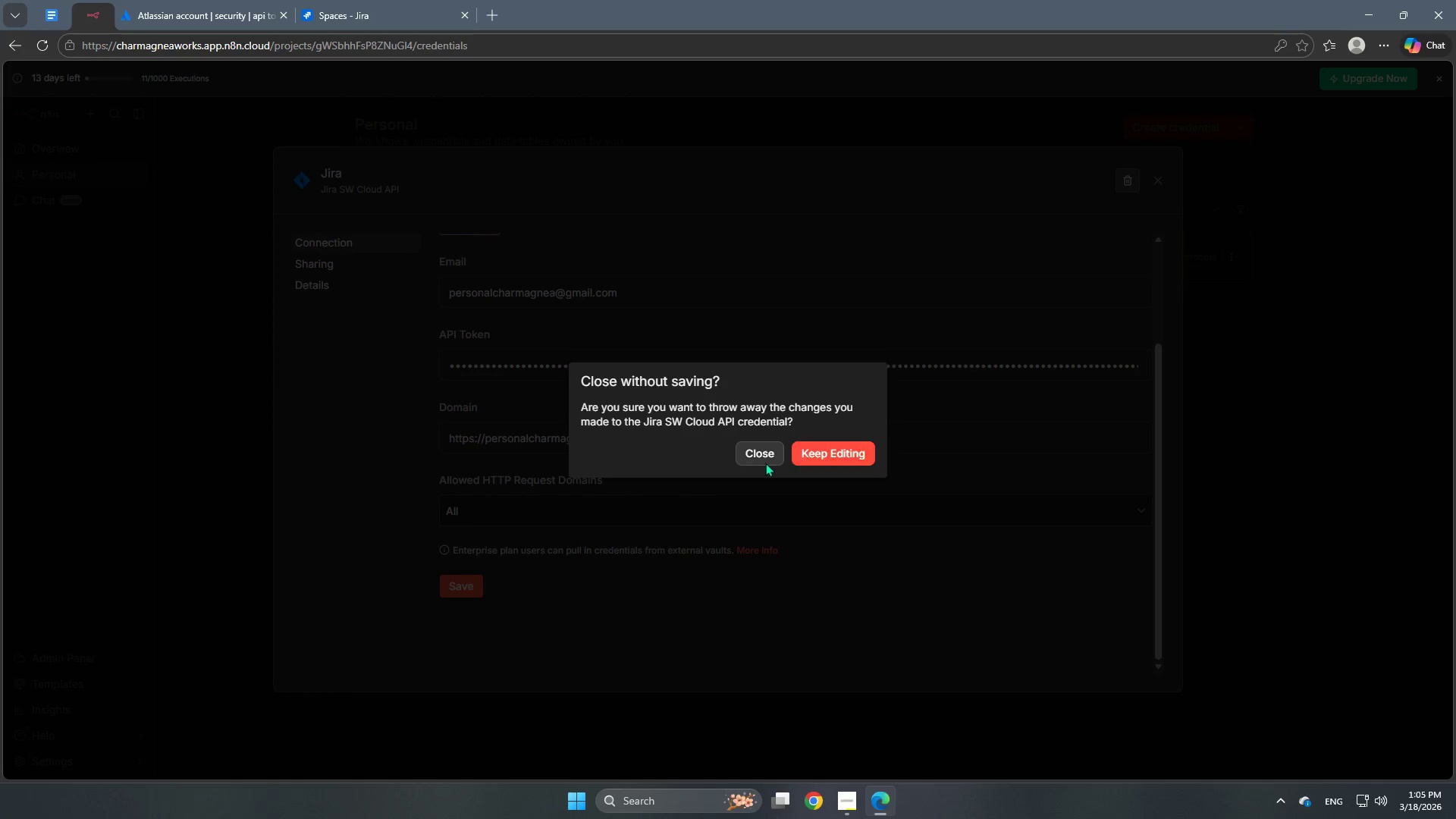 
left_click([759, 463])
 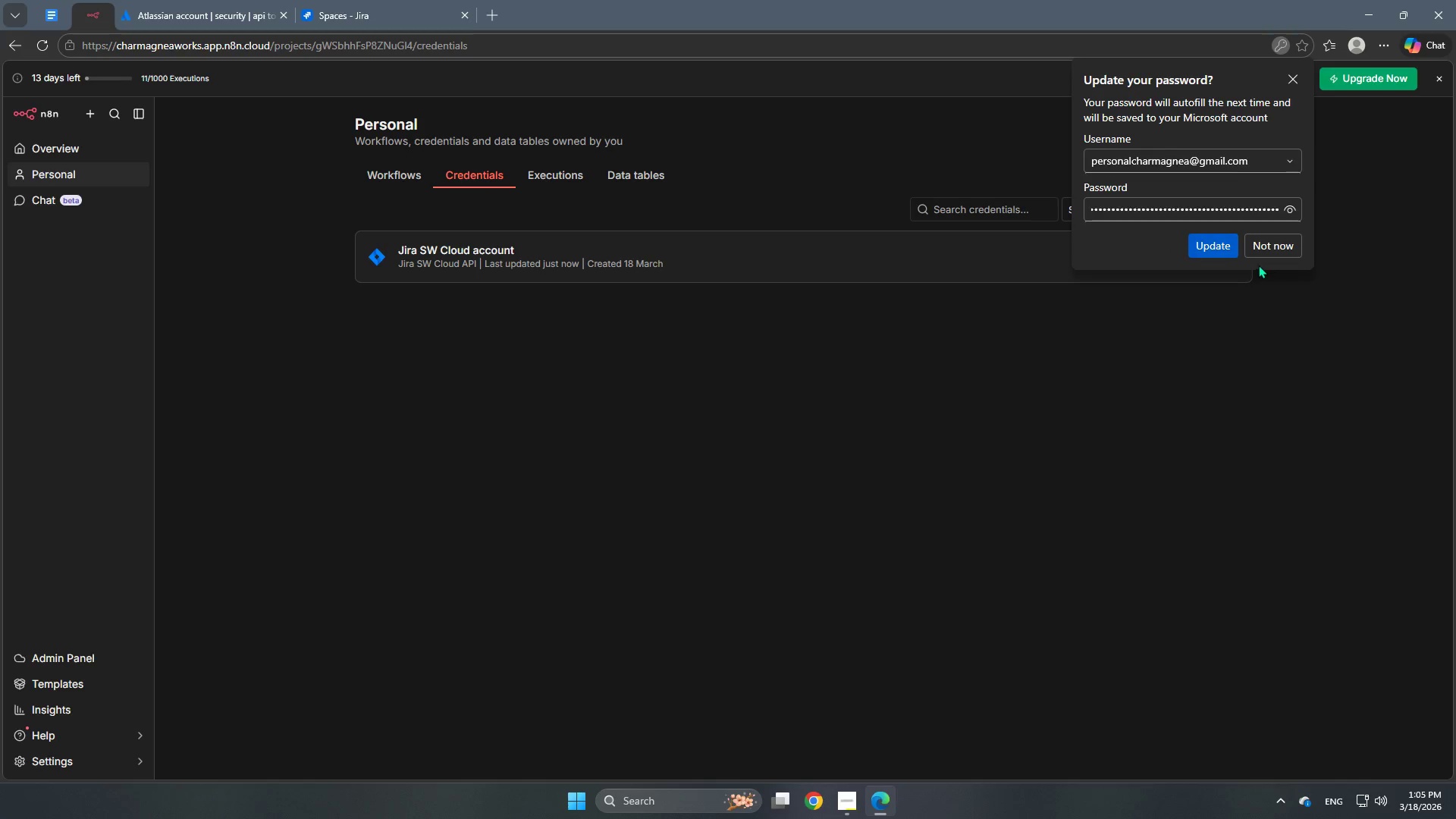 
left_click([1263, 238])
 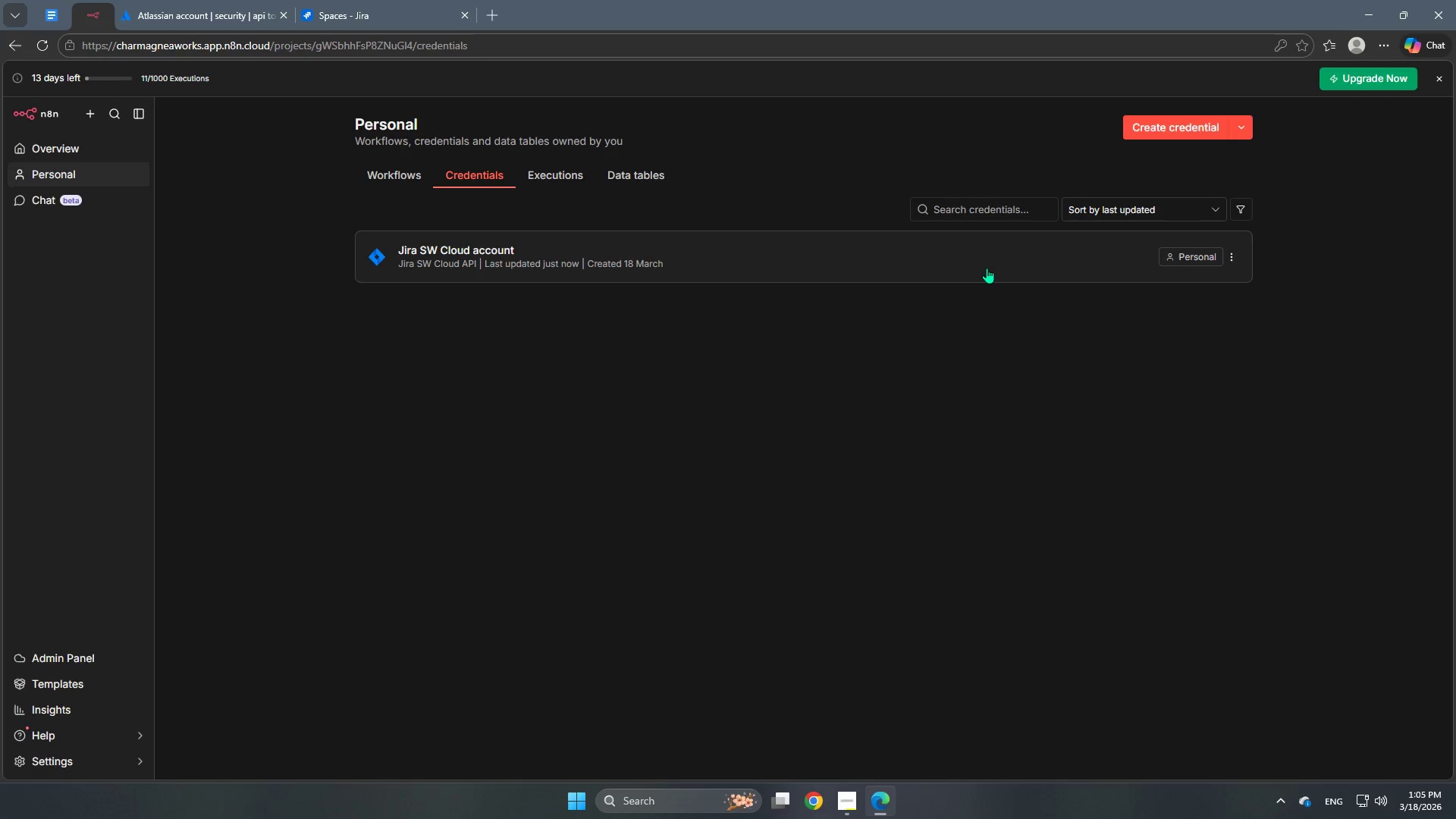 
double_click([987, 268])
 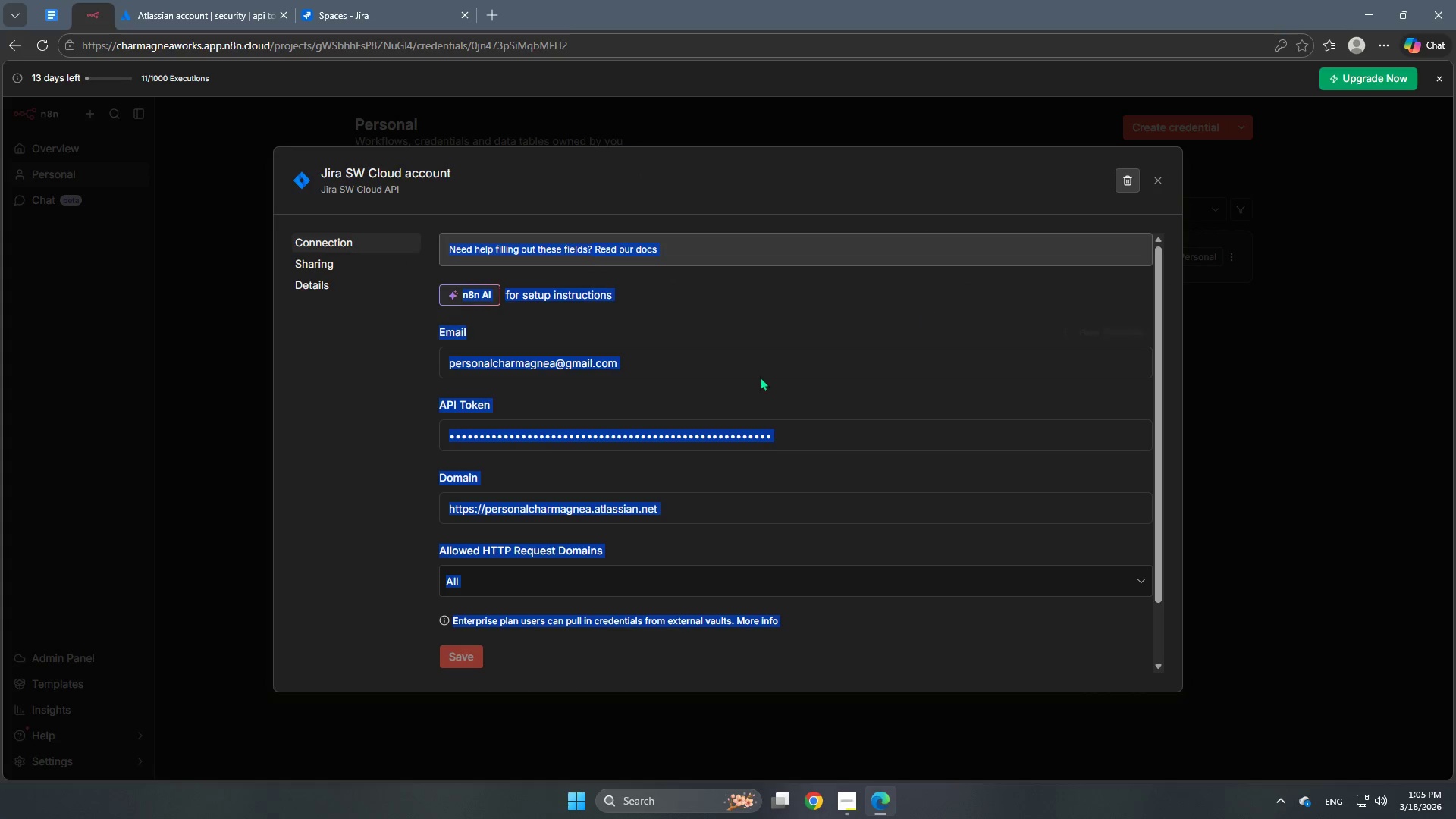 
scroll: coordinate [547, 462], scroll_direction: down, amount: 3.0
 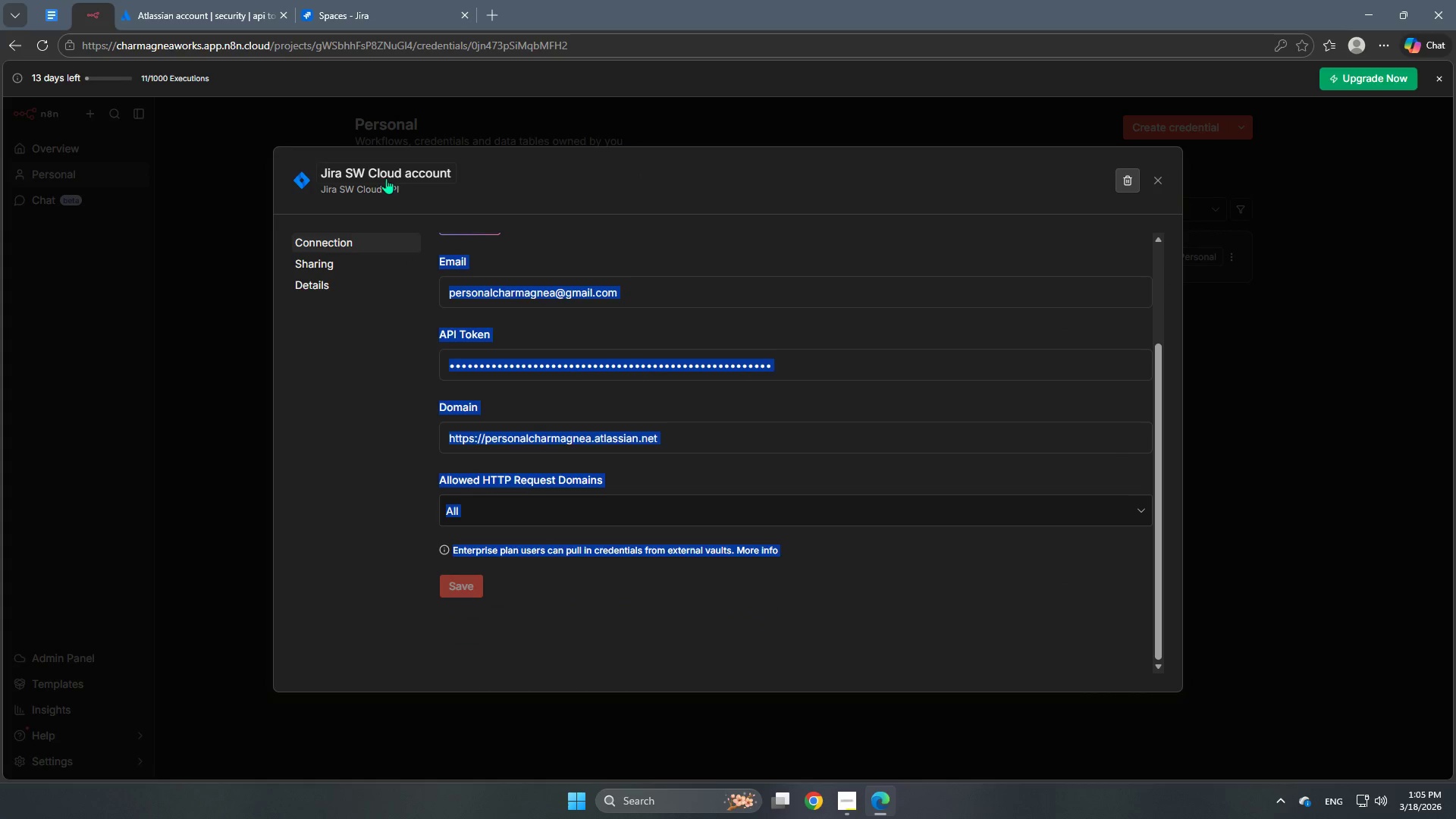 
left_click([391, 166])
 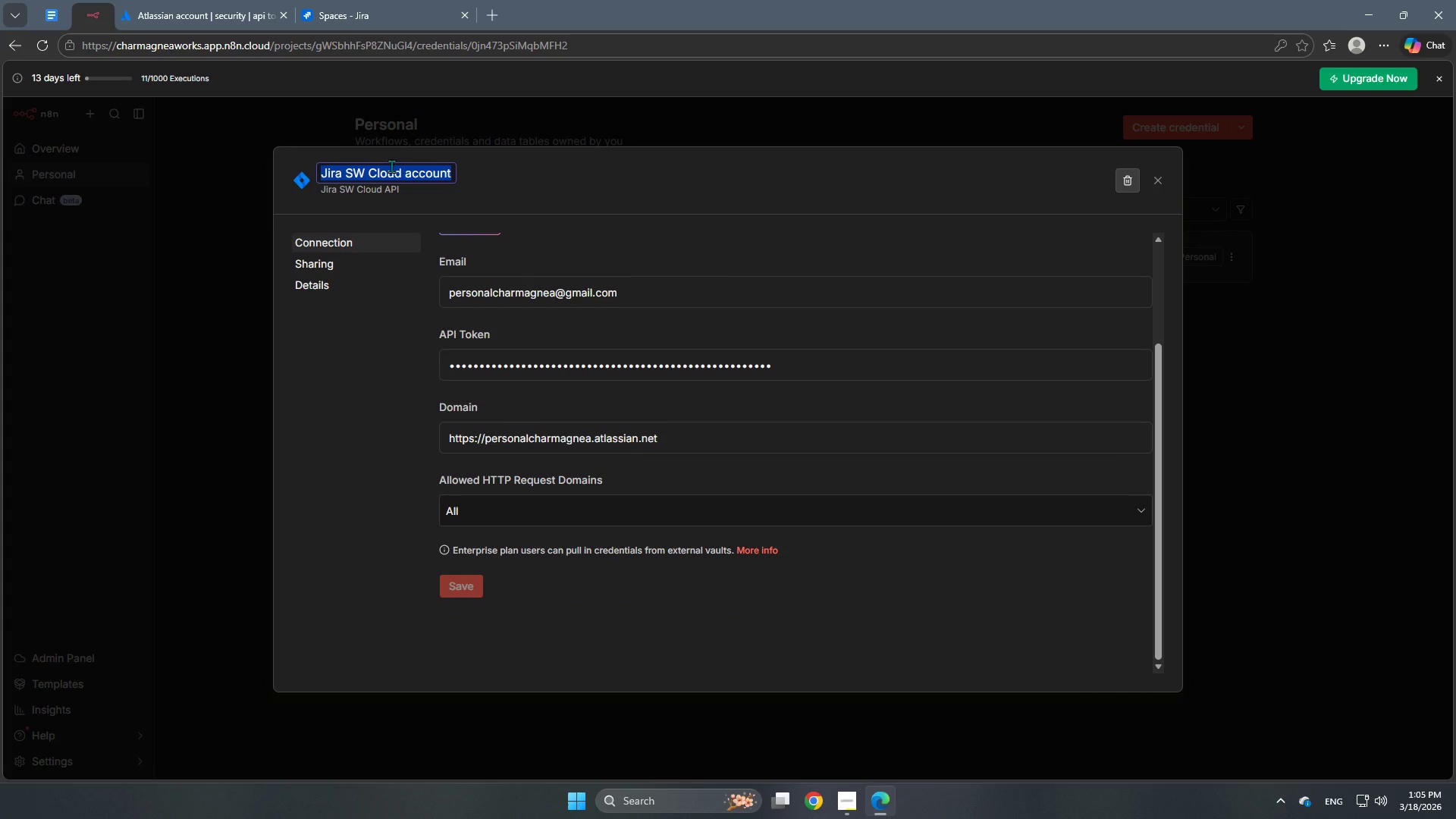 
type(Jira)
 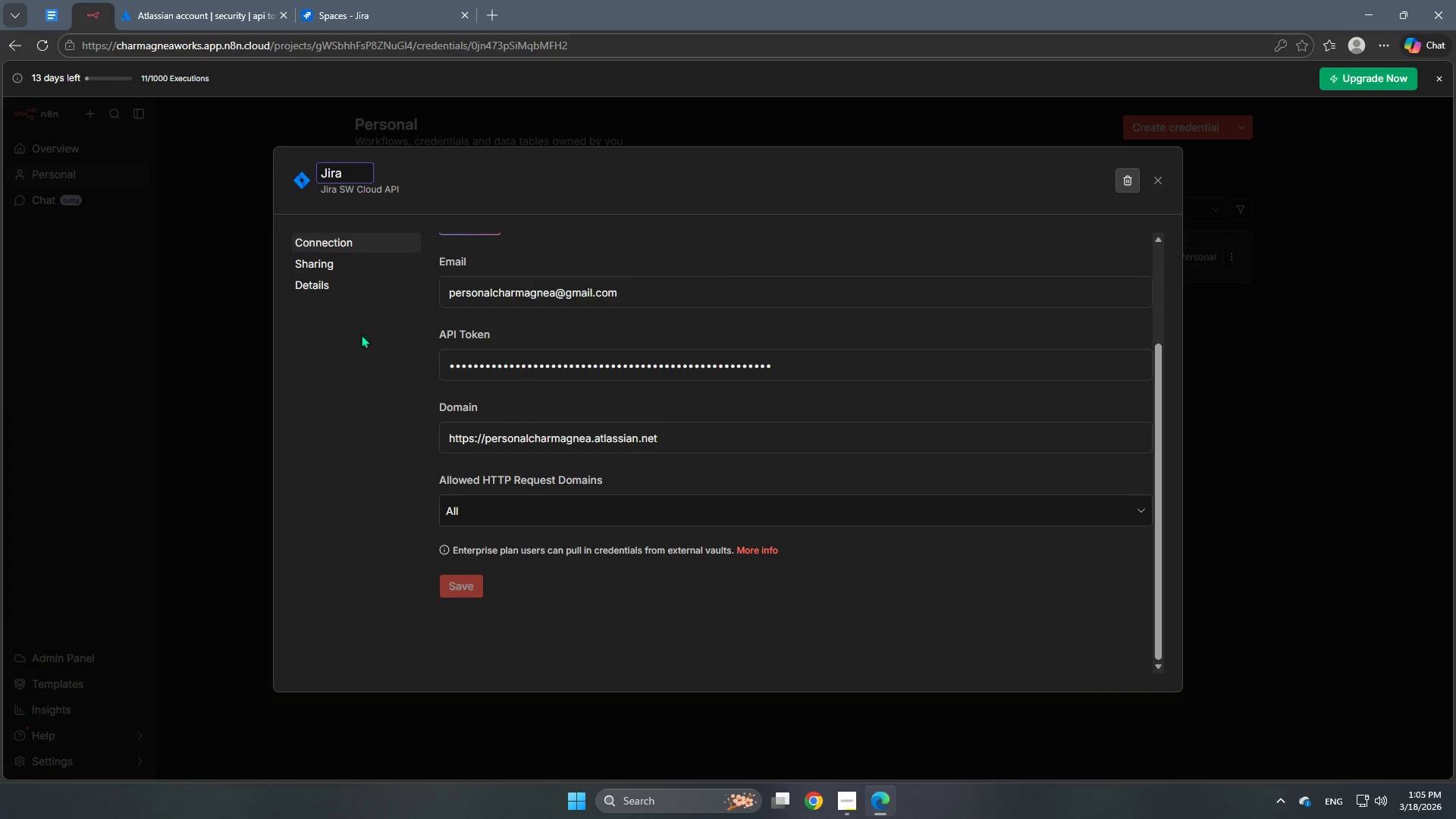 
left_click([356, 419])
 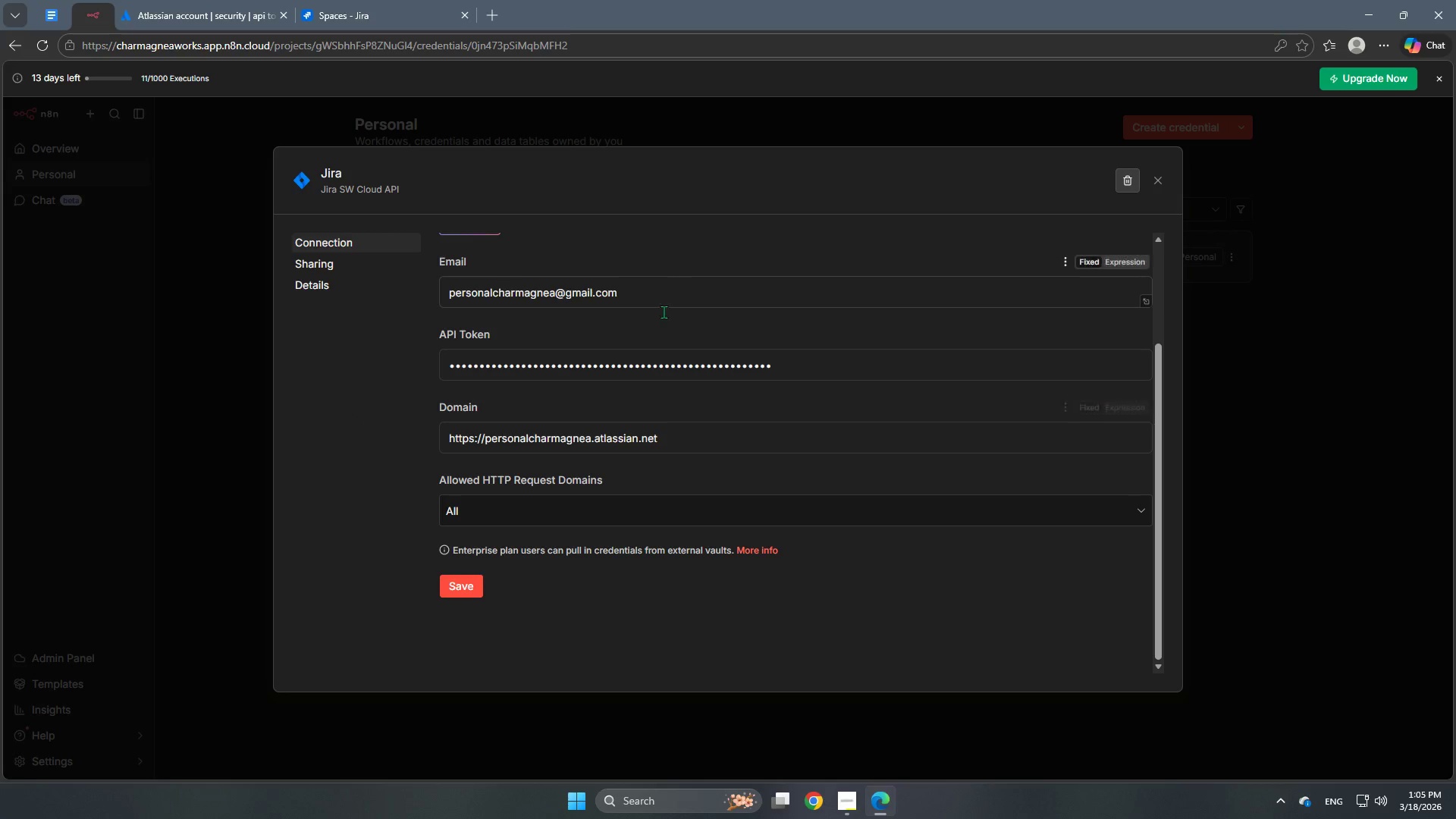 
scroll: coordinate [635, 467], scroll_direction: none, amount: 0.0
 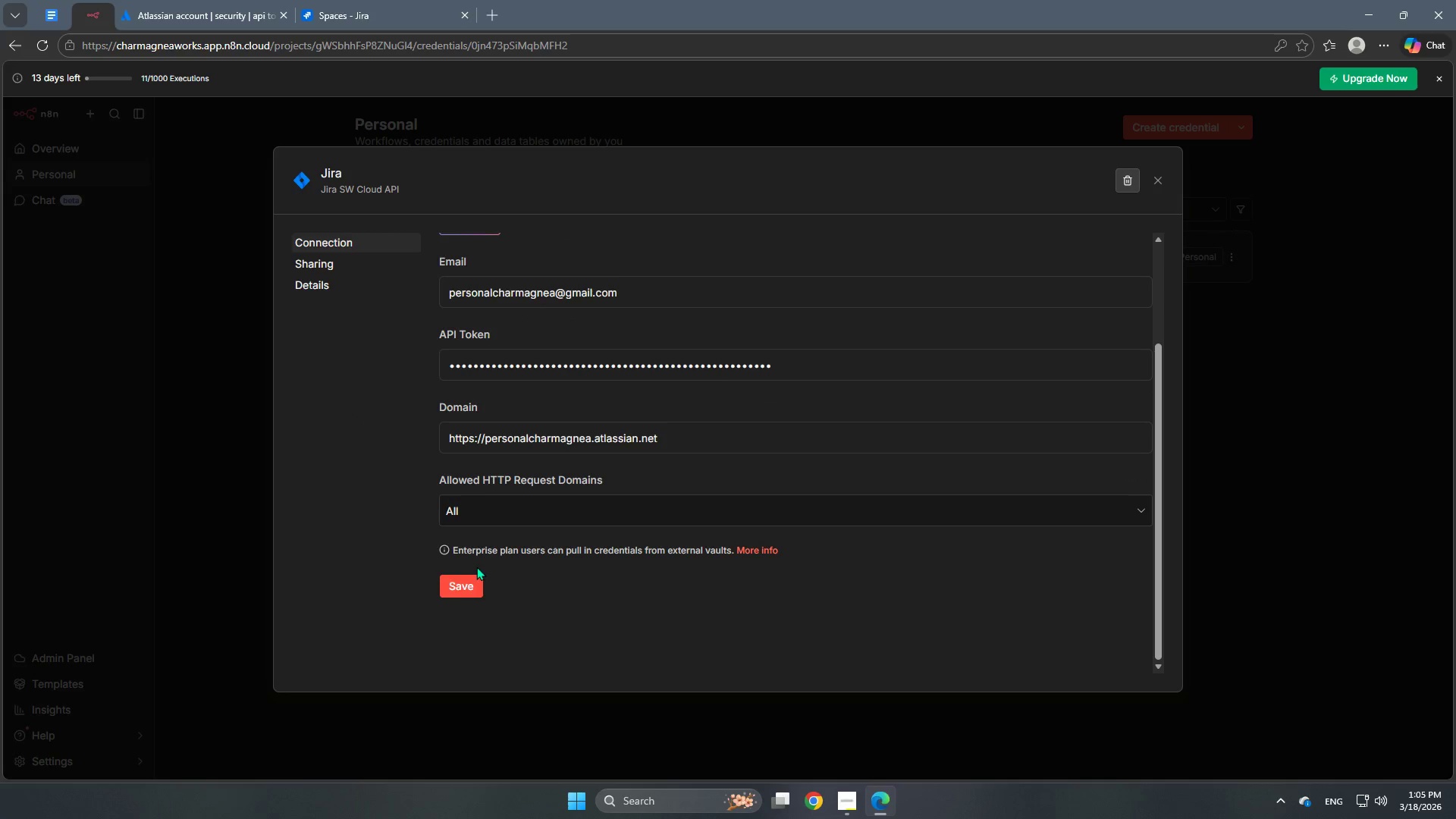 
left_click([467, 584])
 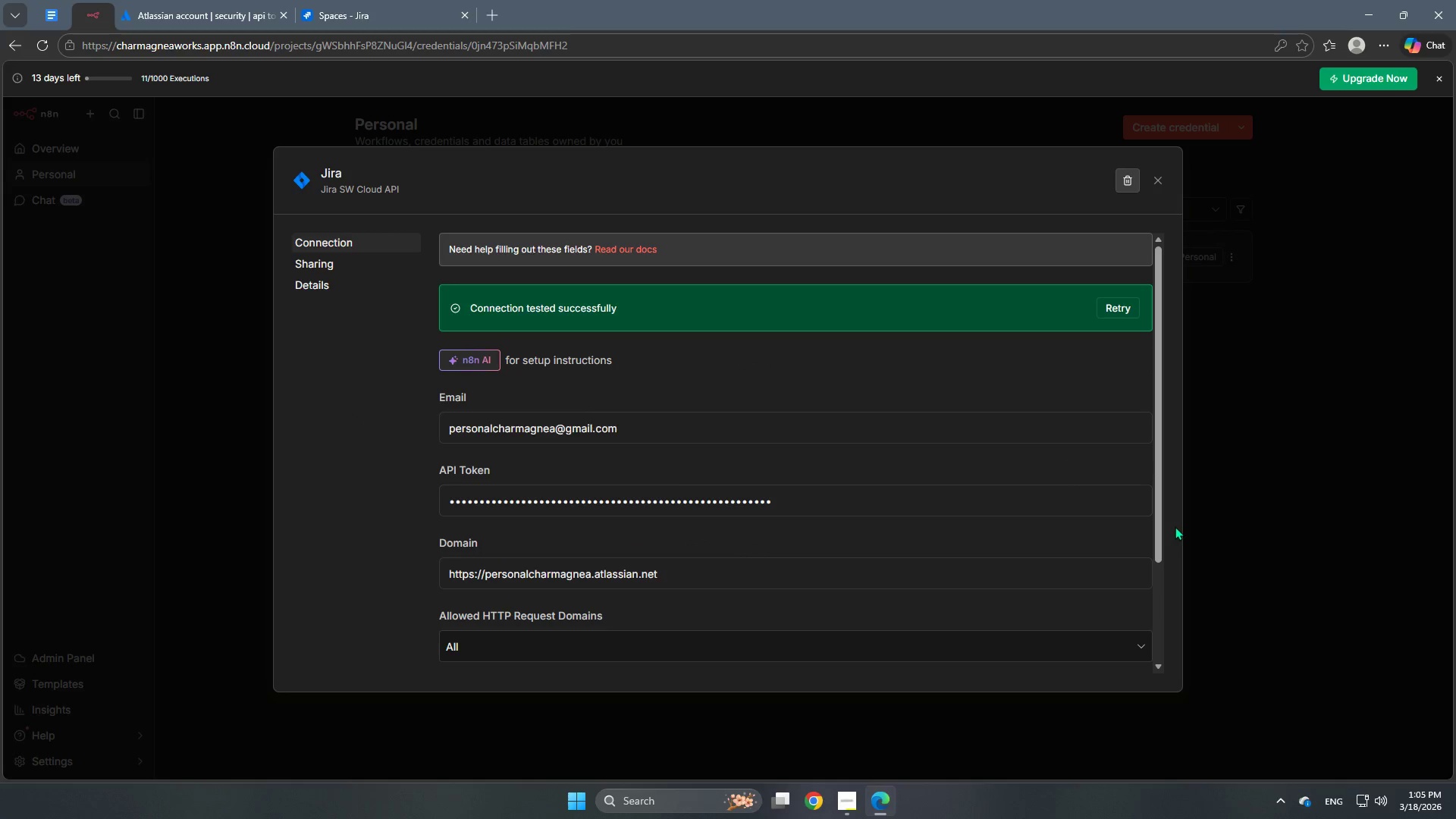 
left_click([1228, 519])
 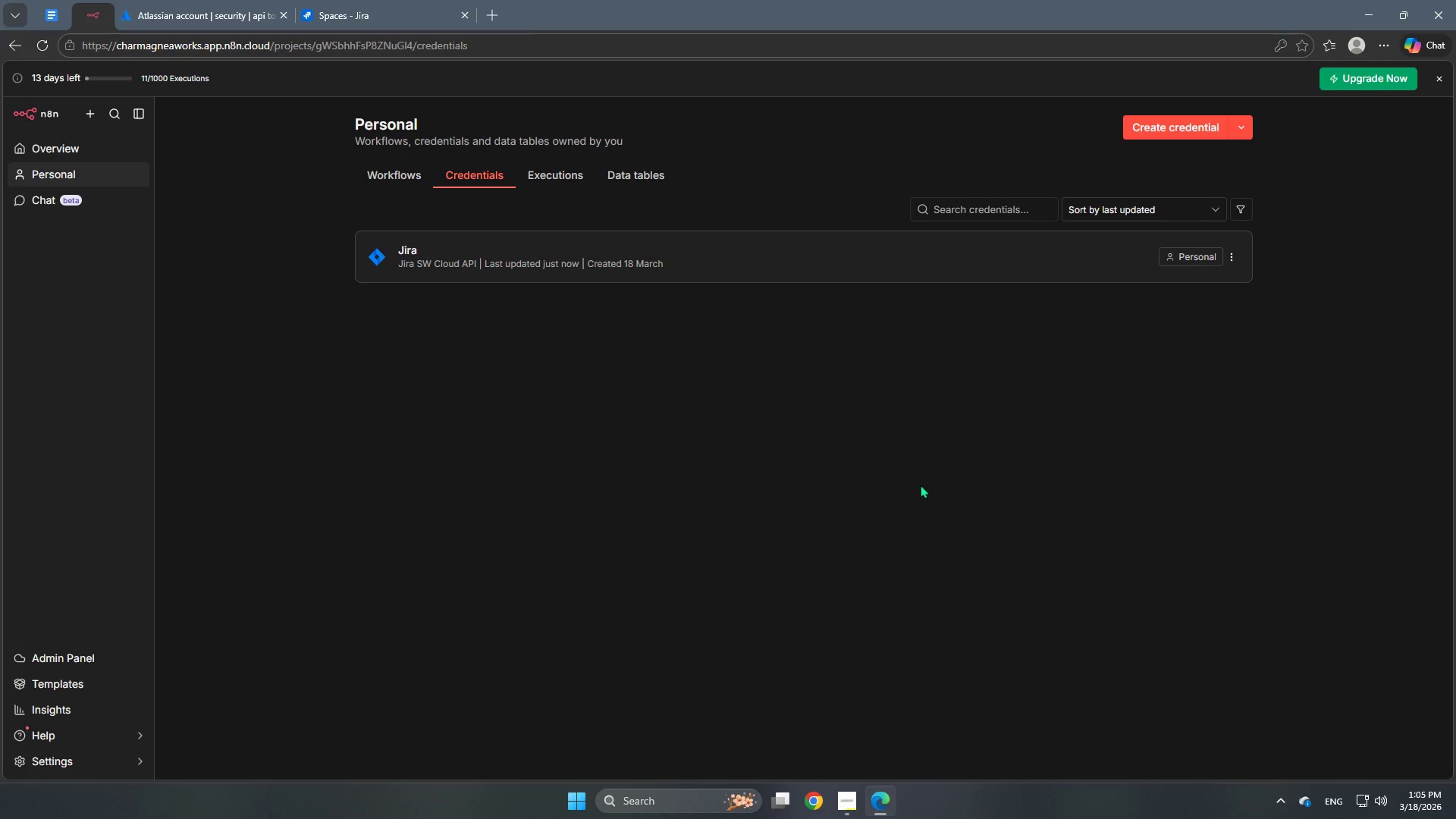 
scroll: coordinate [865, 475], scroll_direction: up, amount: 2.0
 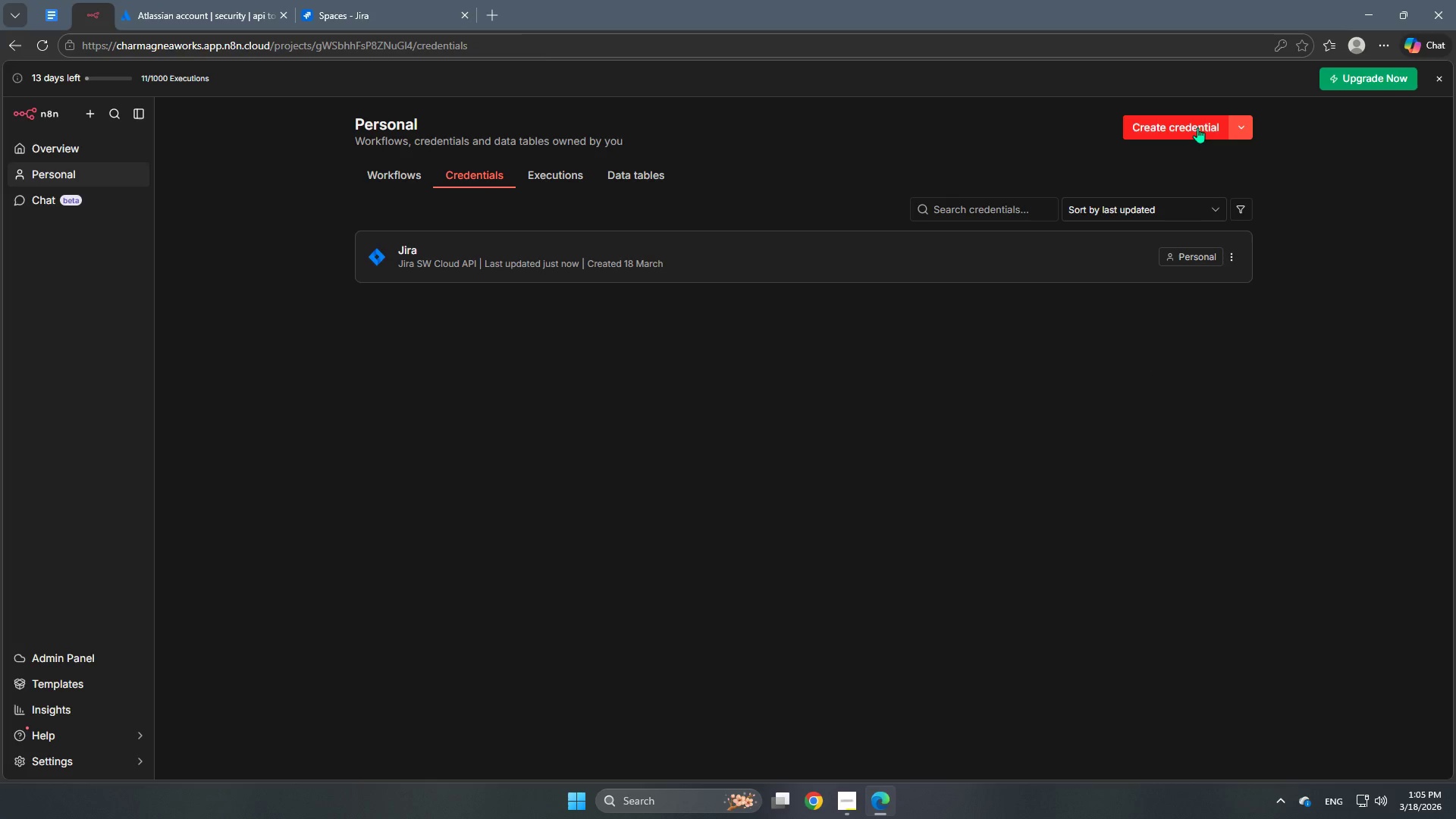 
left_click([1197, 127])
 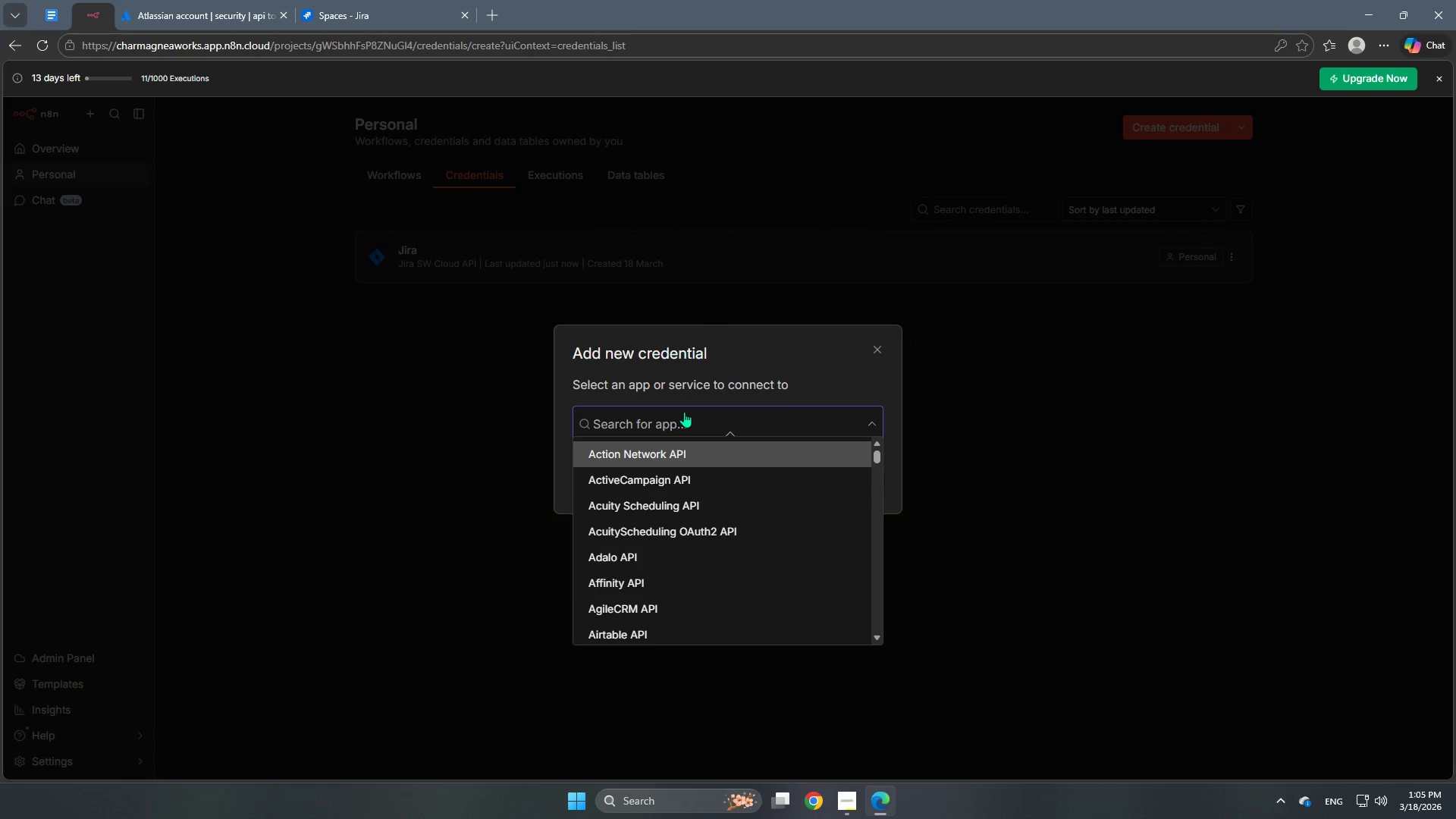 
type(slack)
 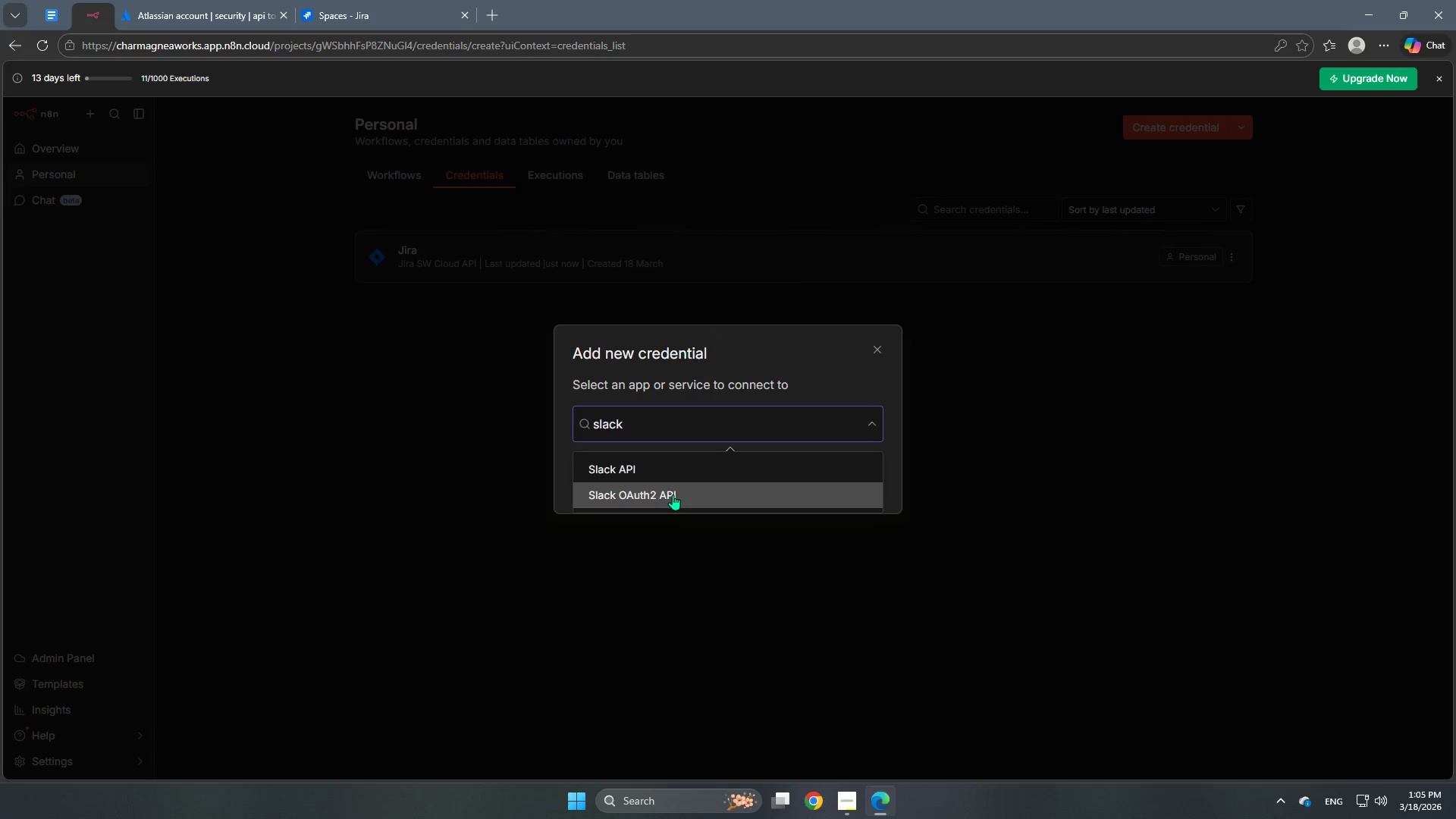 
left_click([673, 500])
 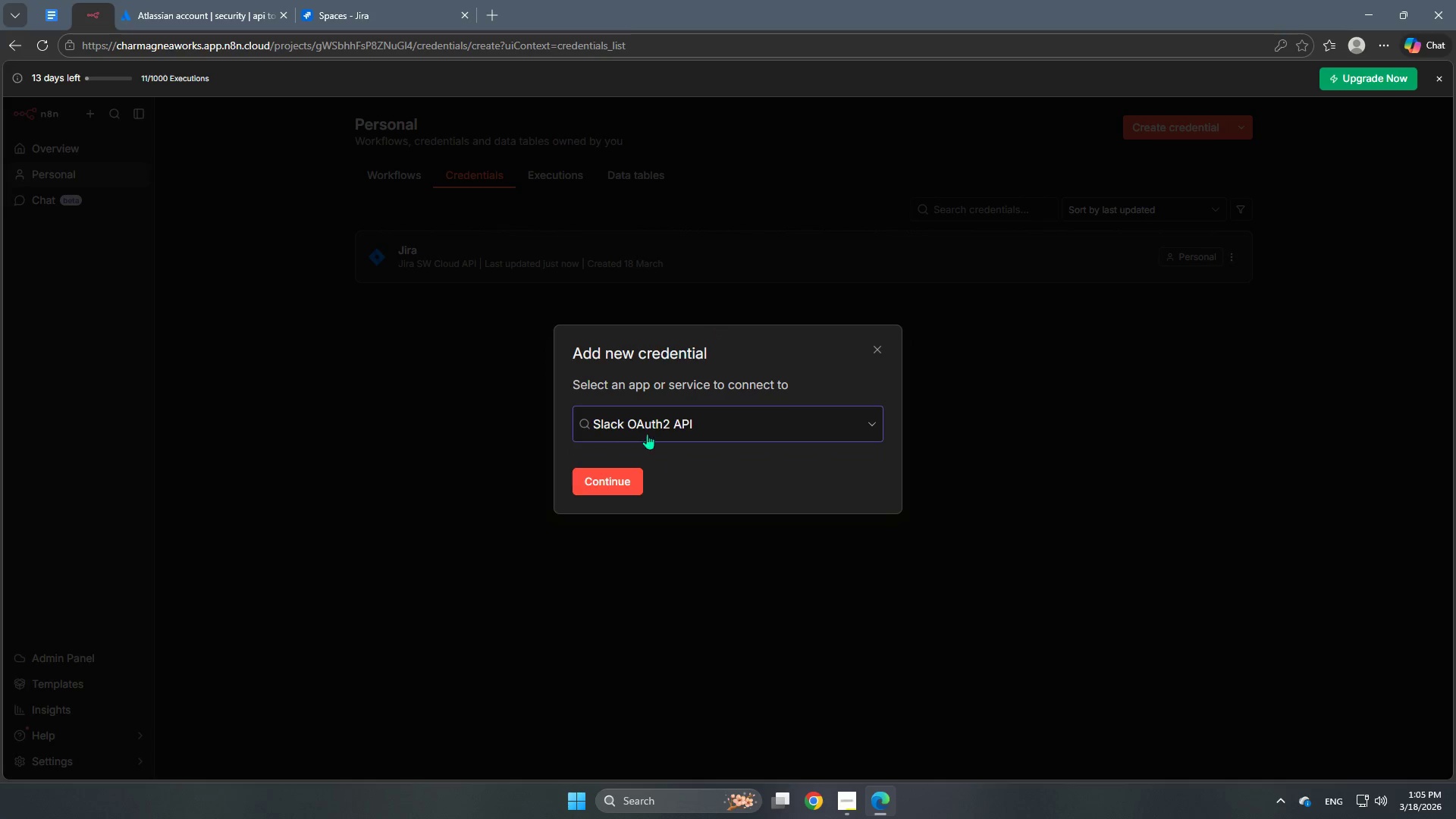 
left_click([605, 491])
 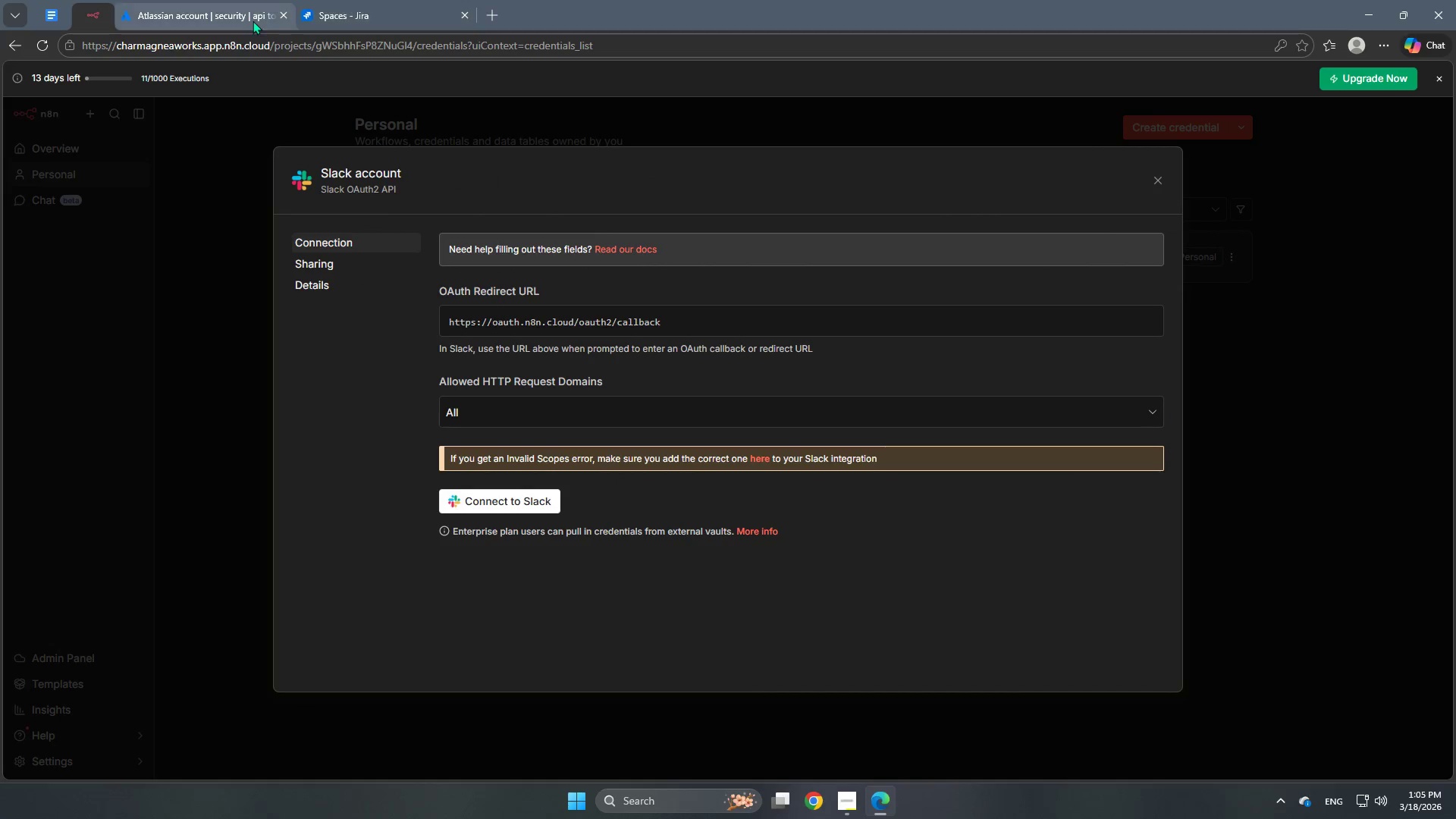 
left_click([191, 16])
 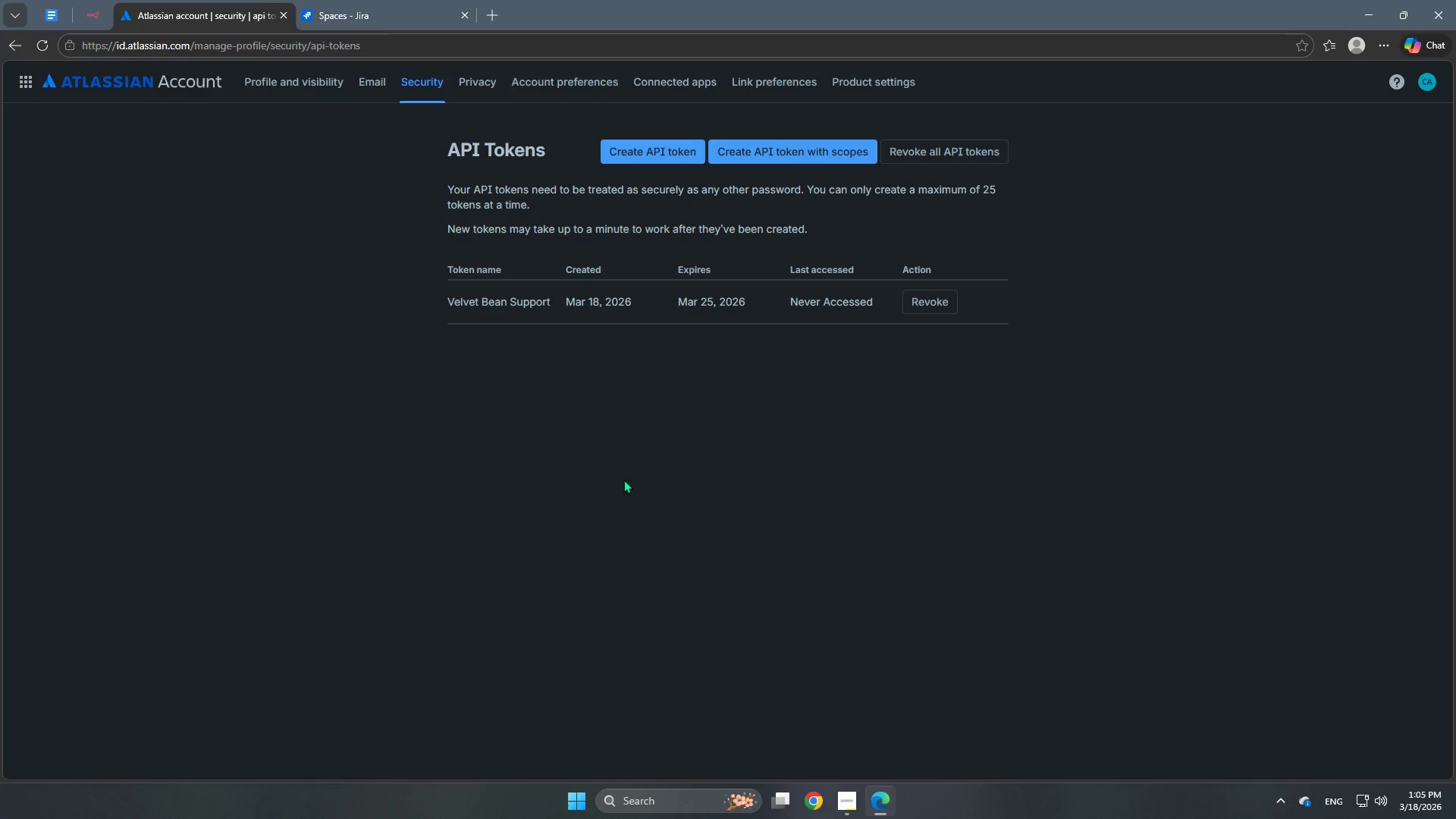 
scroll: coordinate [622, 488], scroll_direction: up, amount: 3.0
 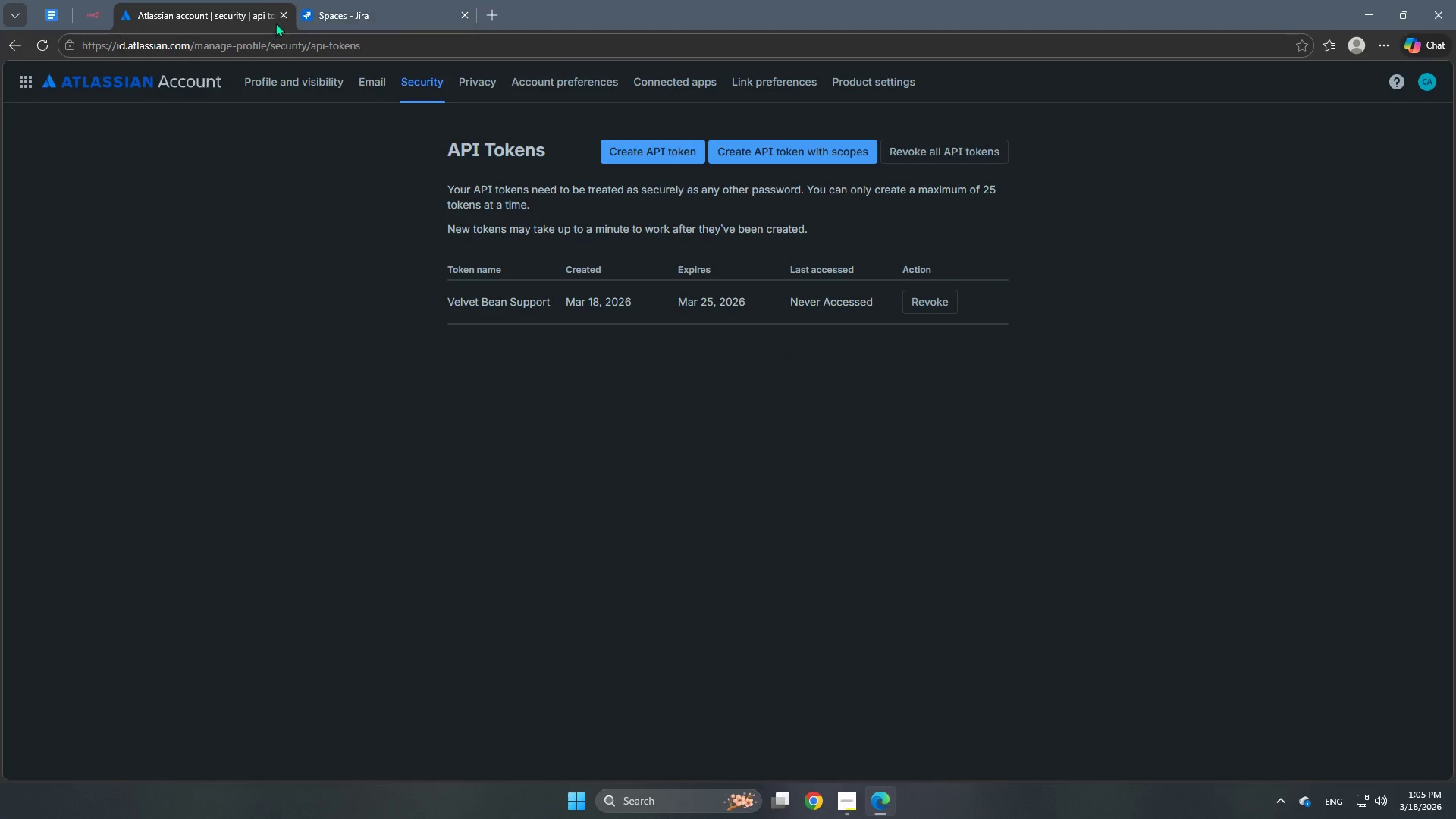 
left_click([281, 18])
 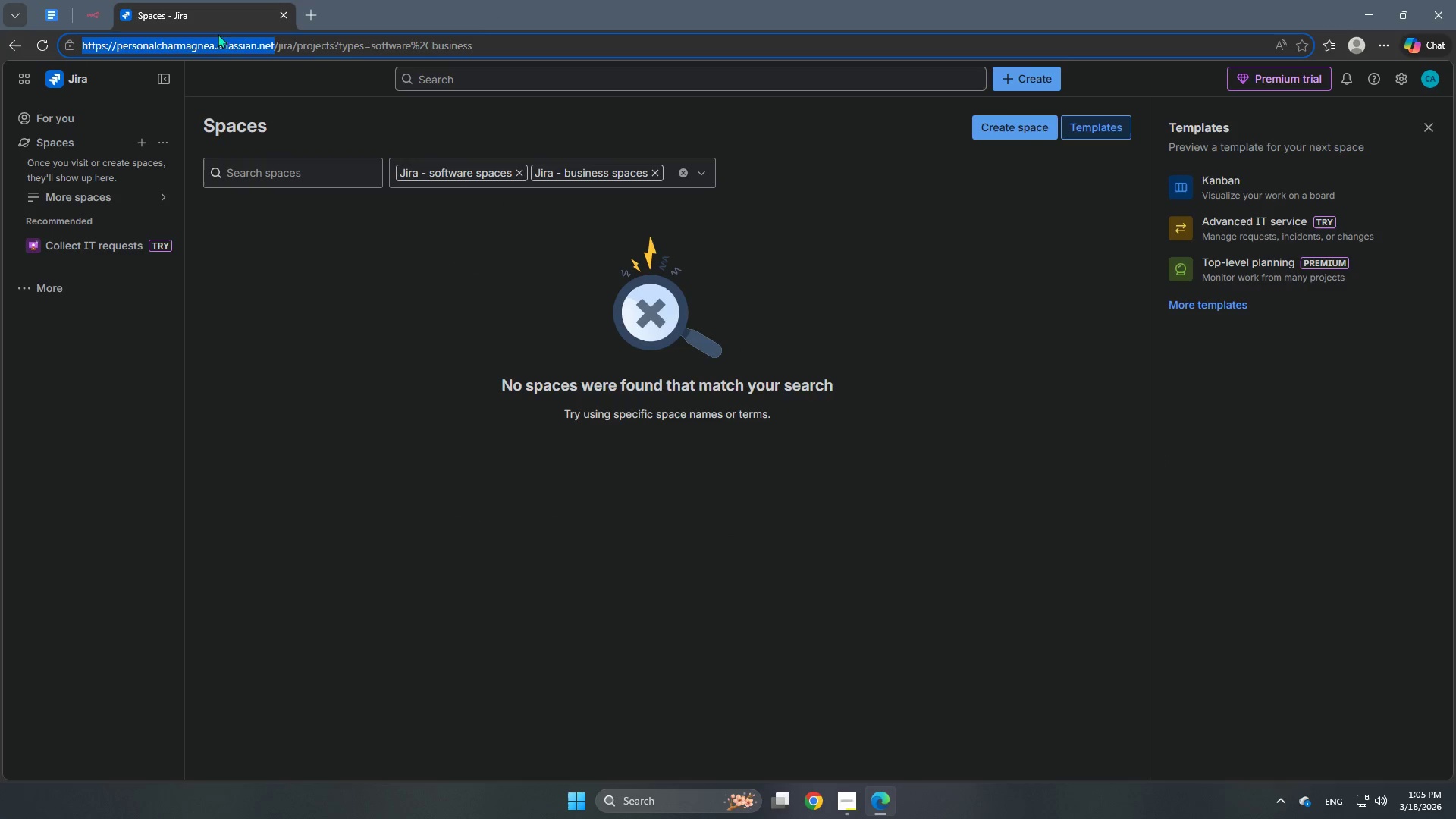 
scroll: coordinate [623, 557], scroll_direction: up, amount: 2.0
 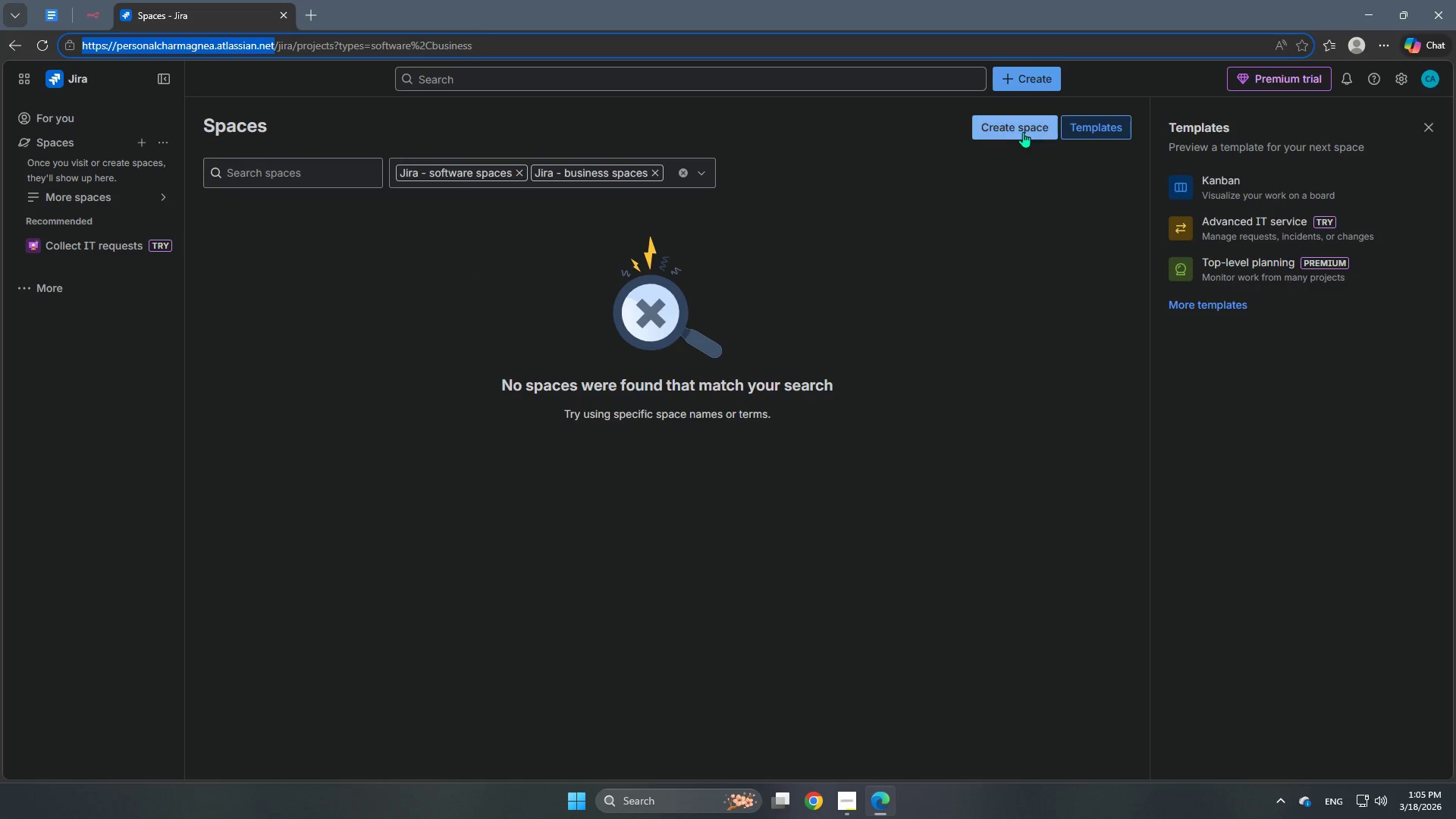 
left_click([1023, 132])
 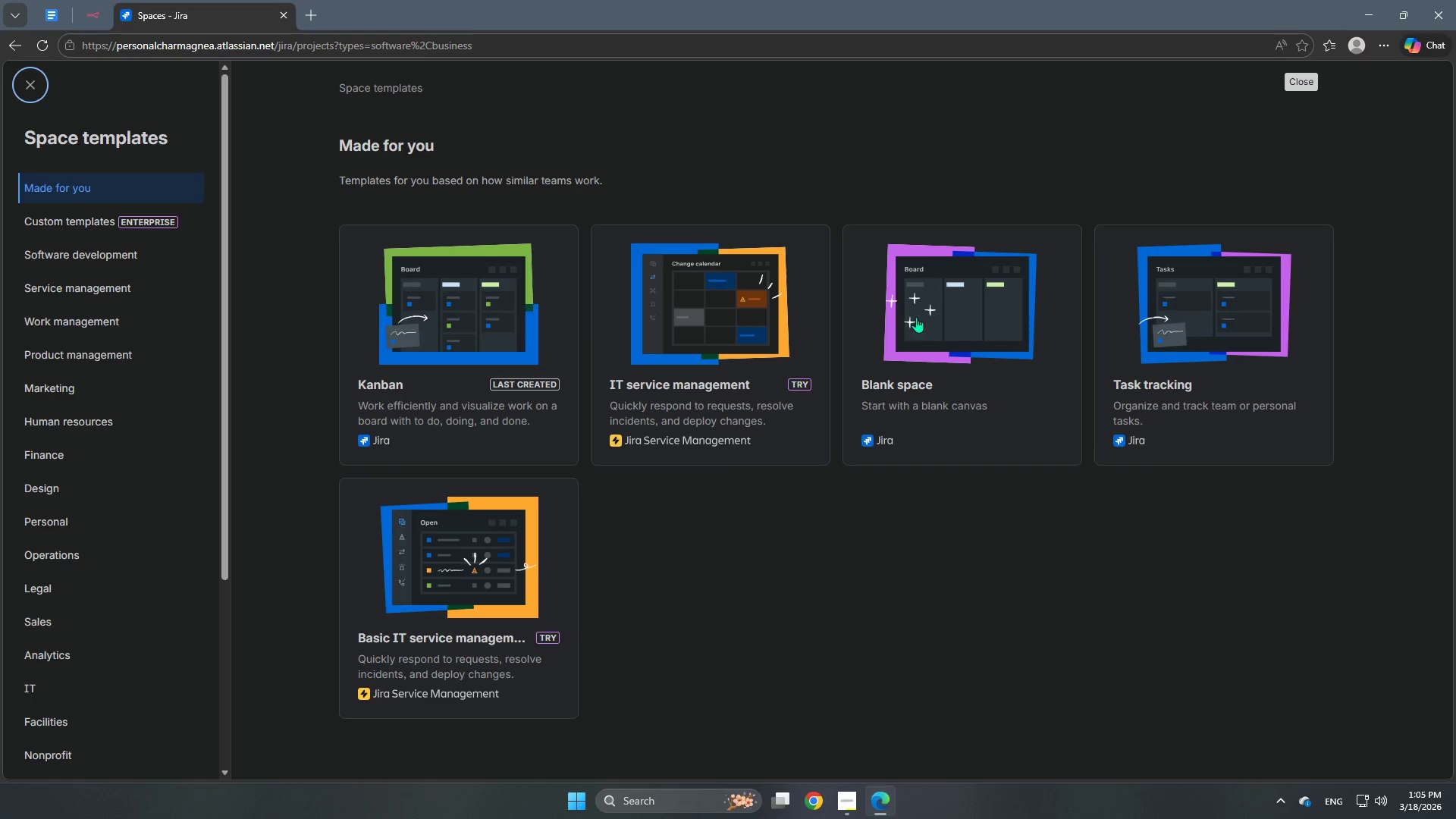 
left_click([427, 321])
 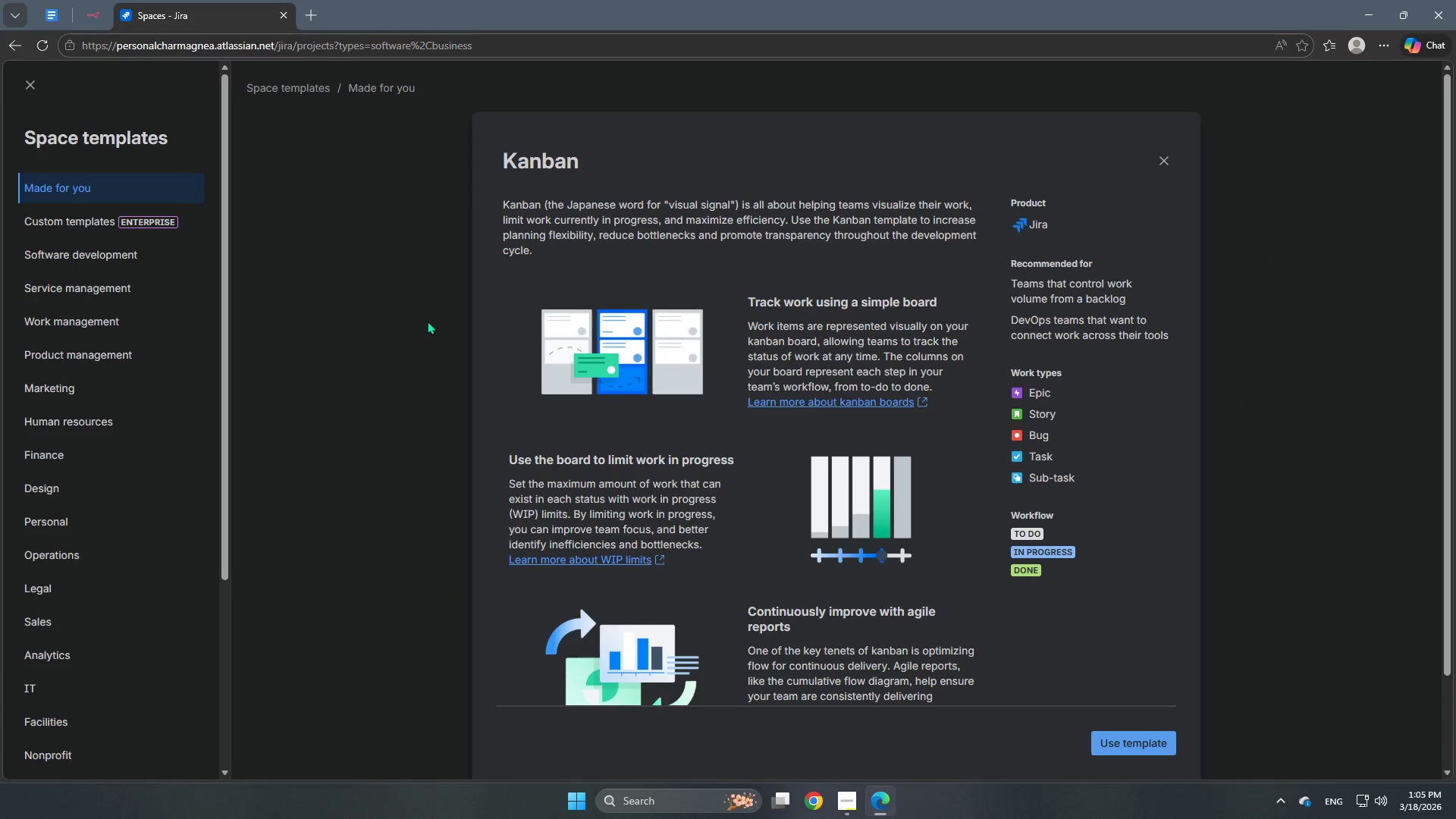 
scroll: coordinate [1045, 642], scroll_direction: down, amount: 7.0
 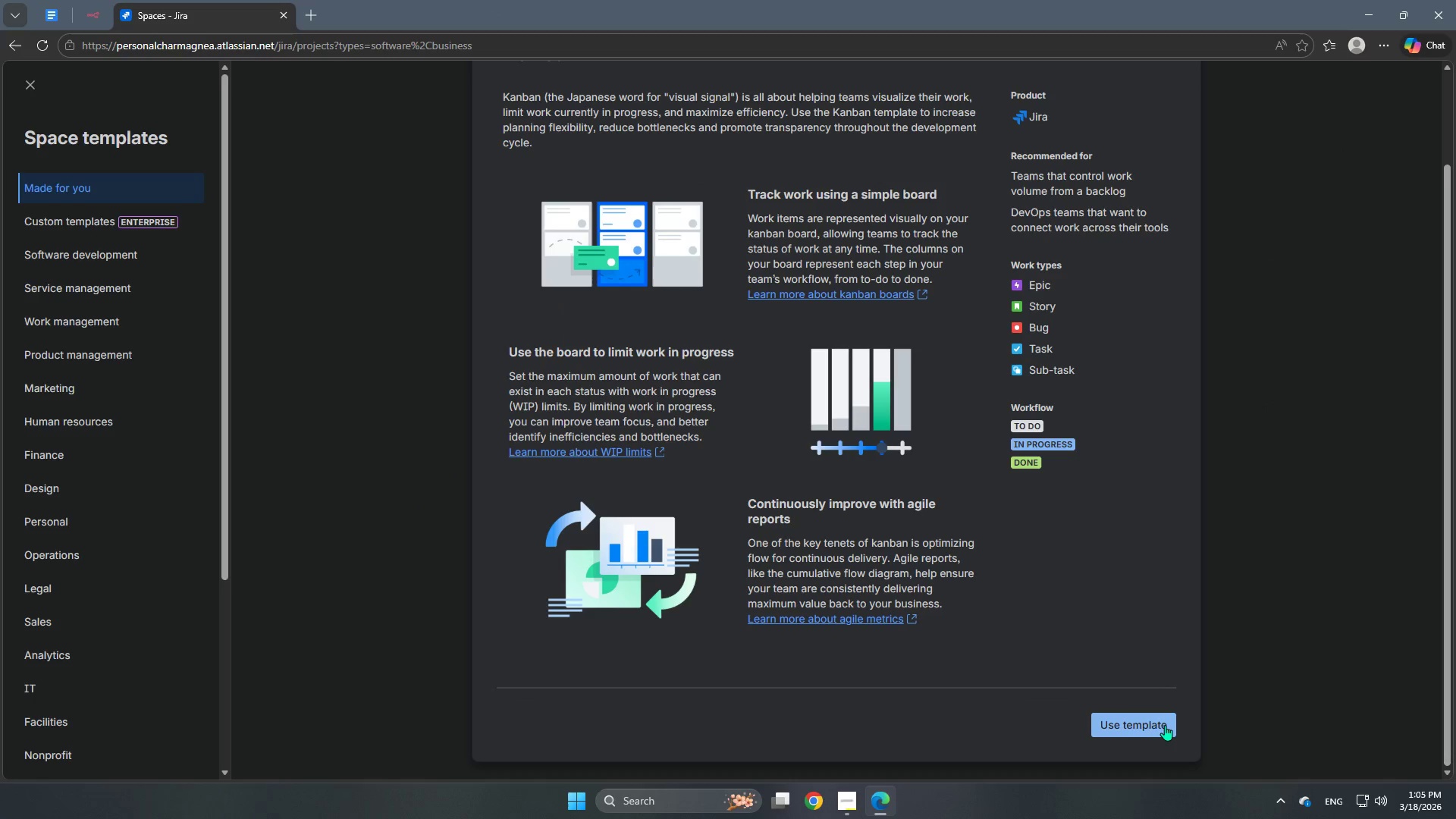 
left_click([1165, 725])
 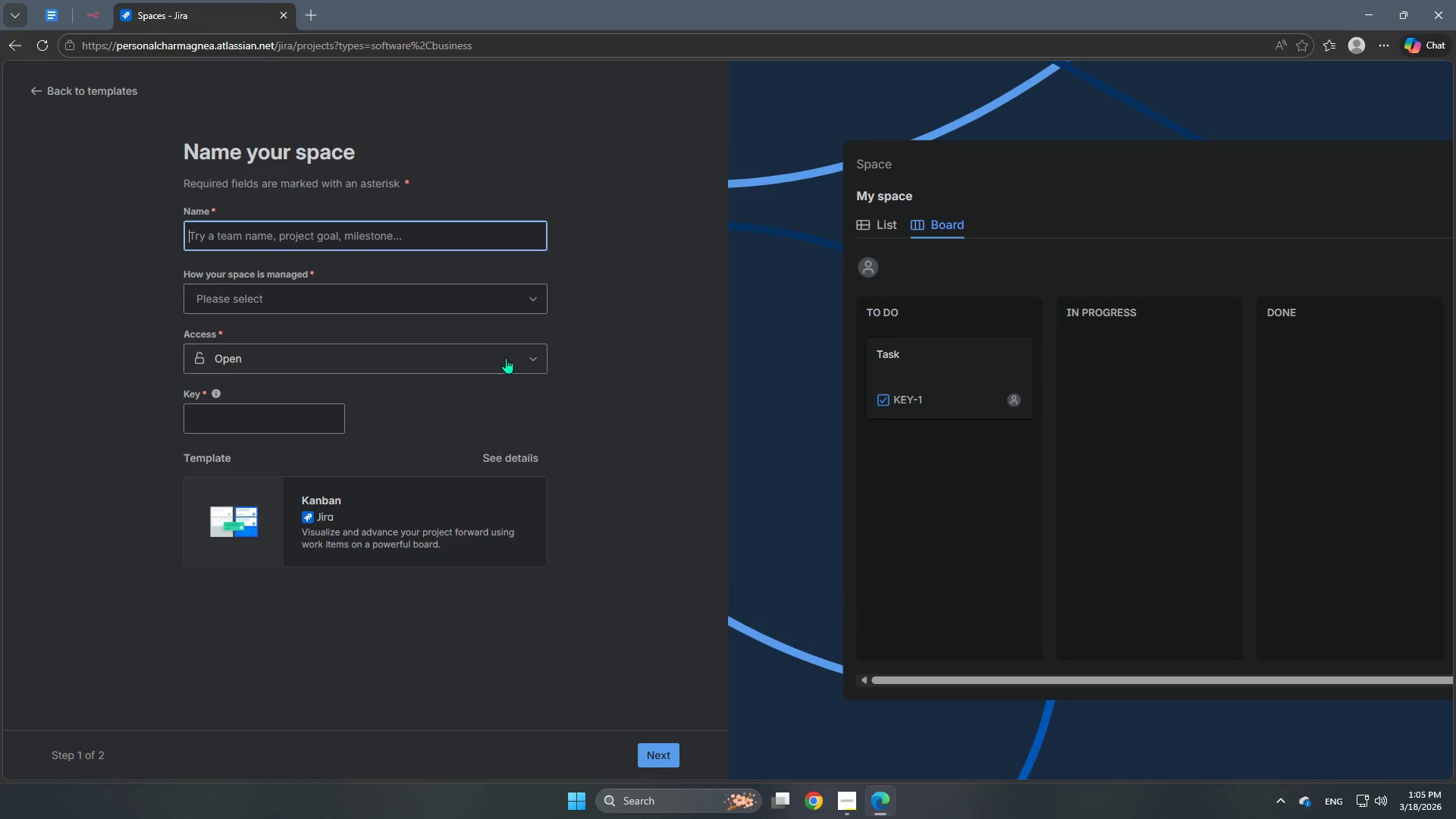 
type(Velvet Bean Support Queue)
 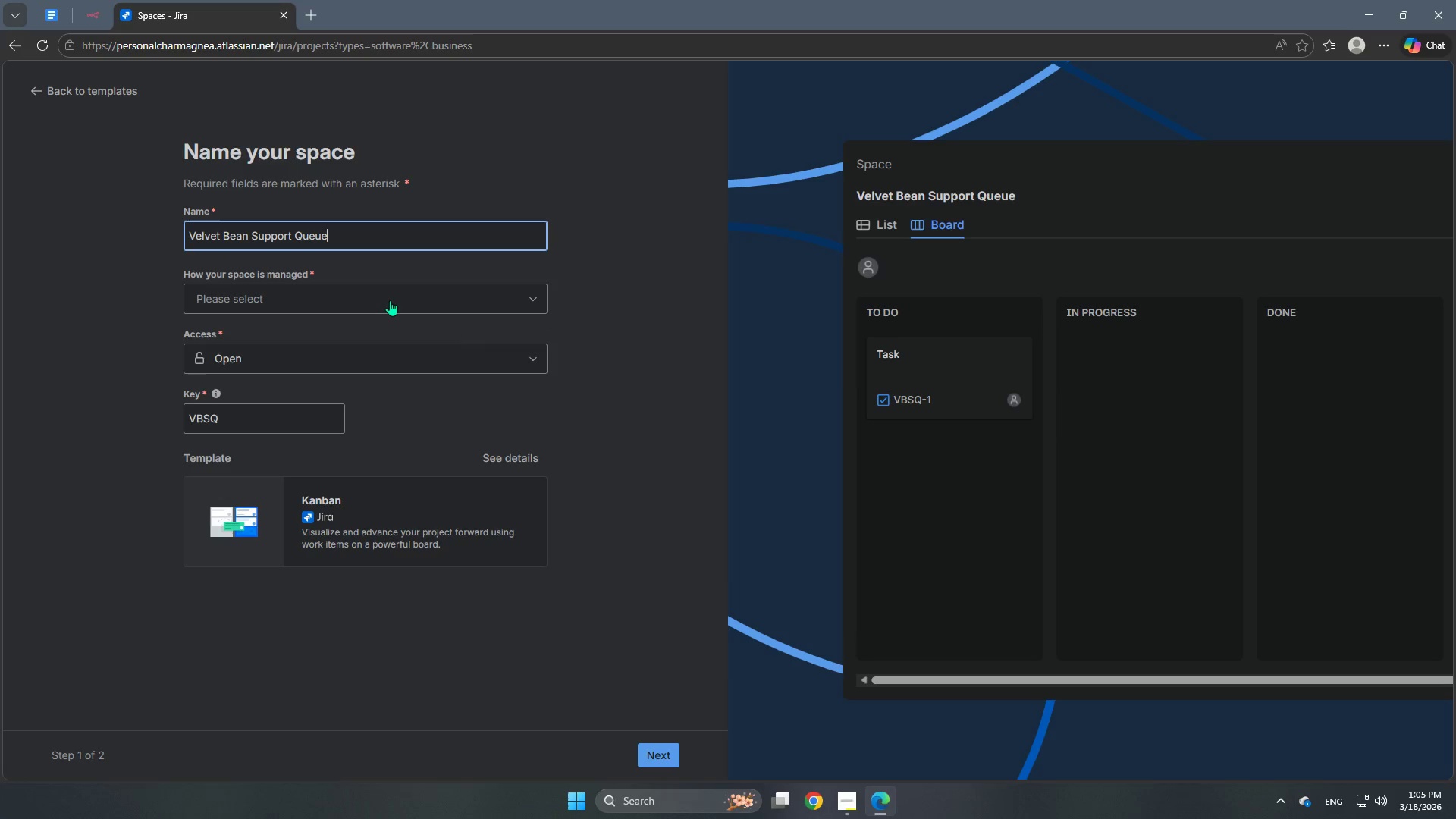 
left_click([391, 302])
 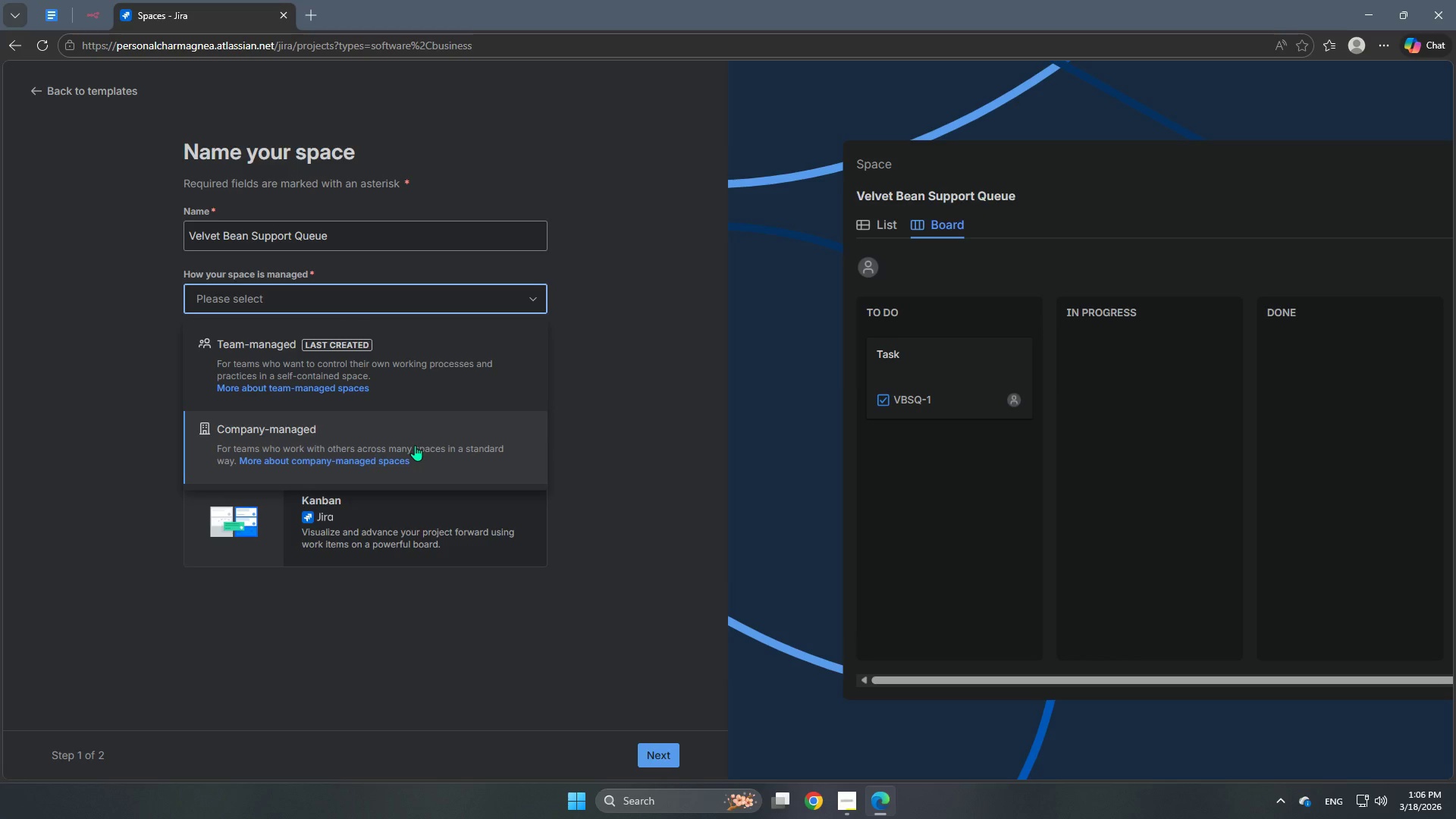 
left_click([438, 383])
 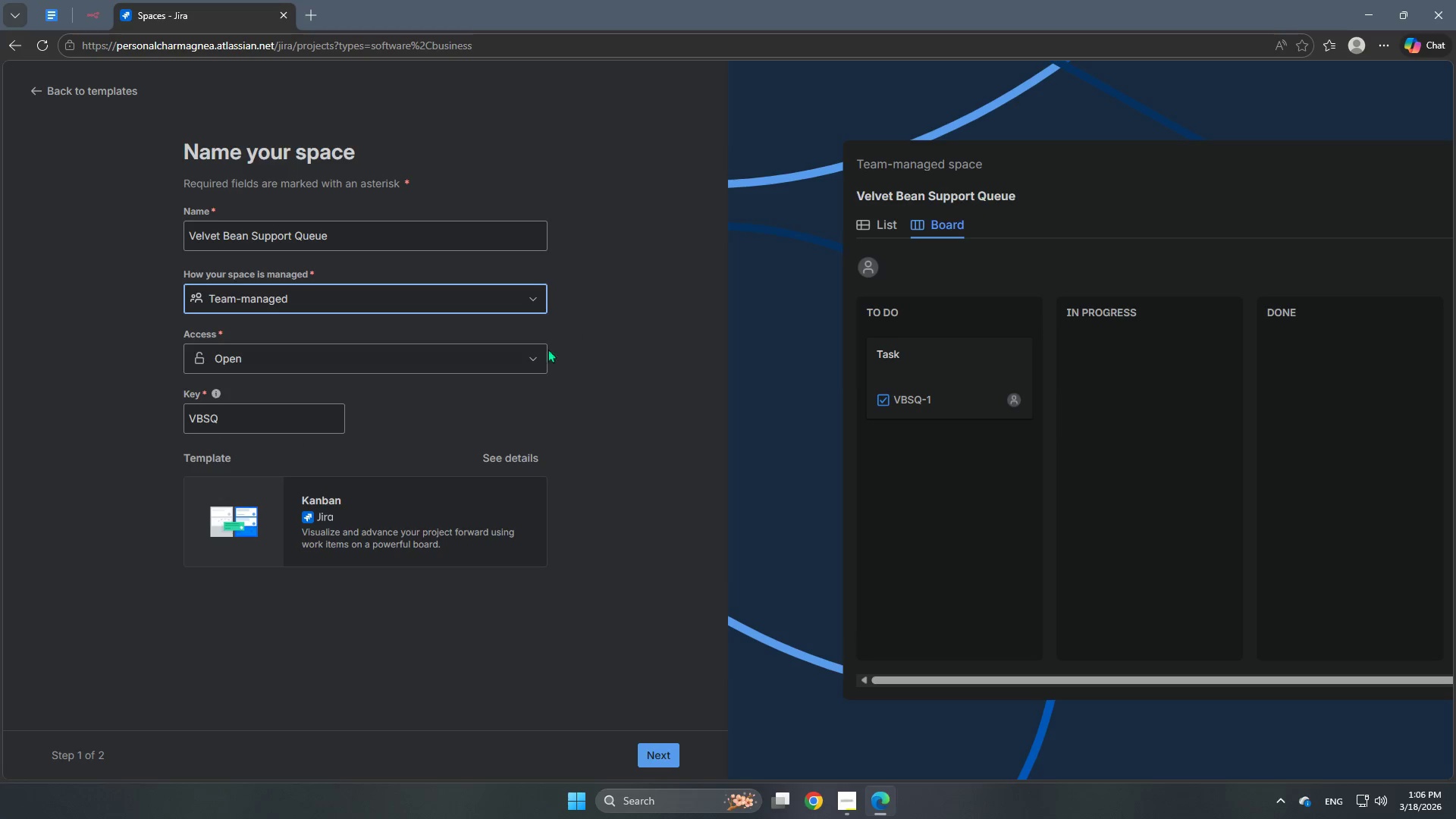 
left_click([416, 373])
 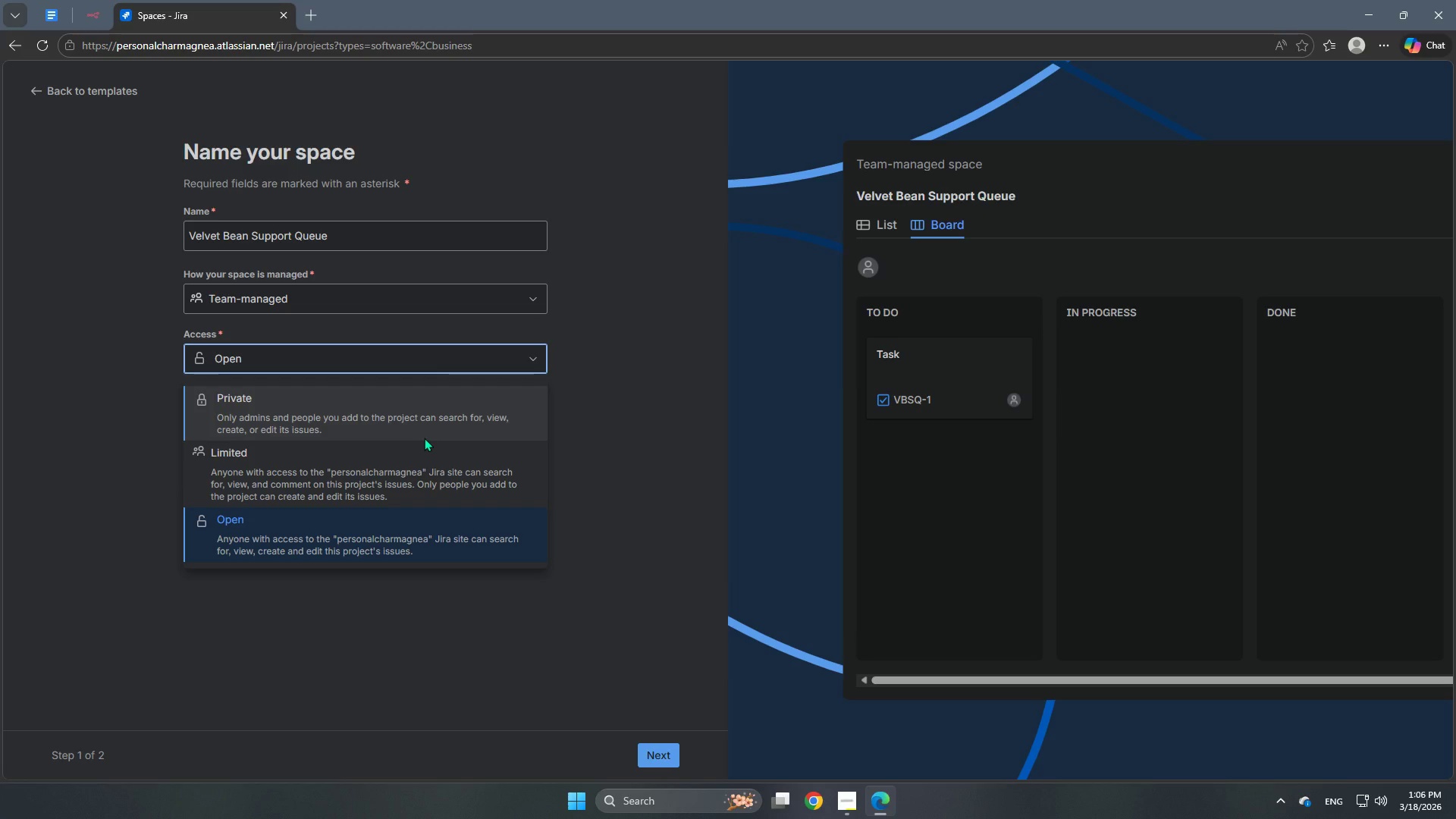 
scroll: coordinate [540, 363], scroll_direction: down, amount: 2.0
 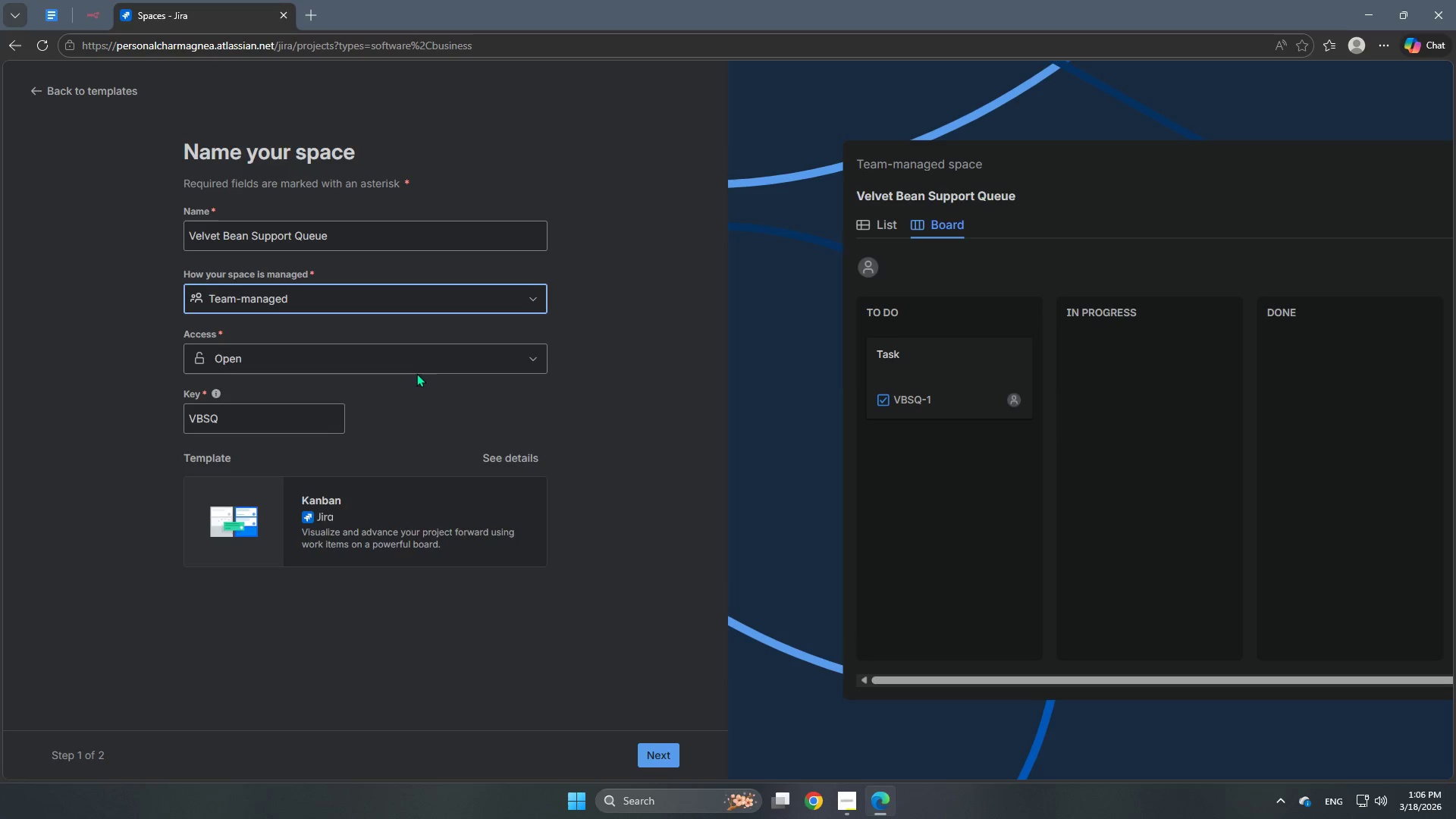 
left_click([426, 541])
 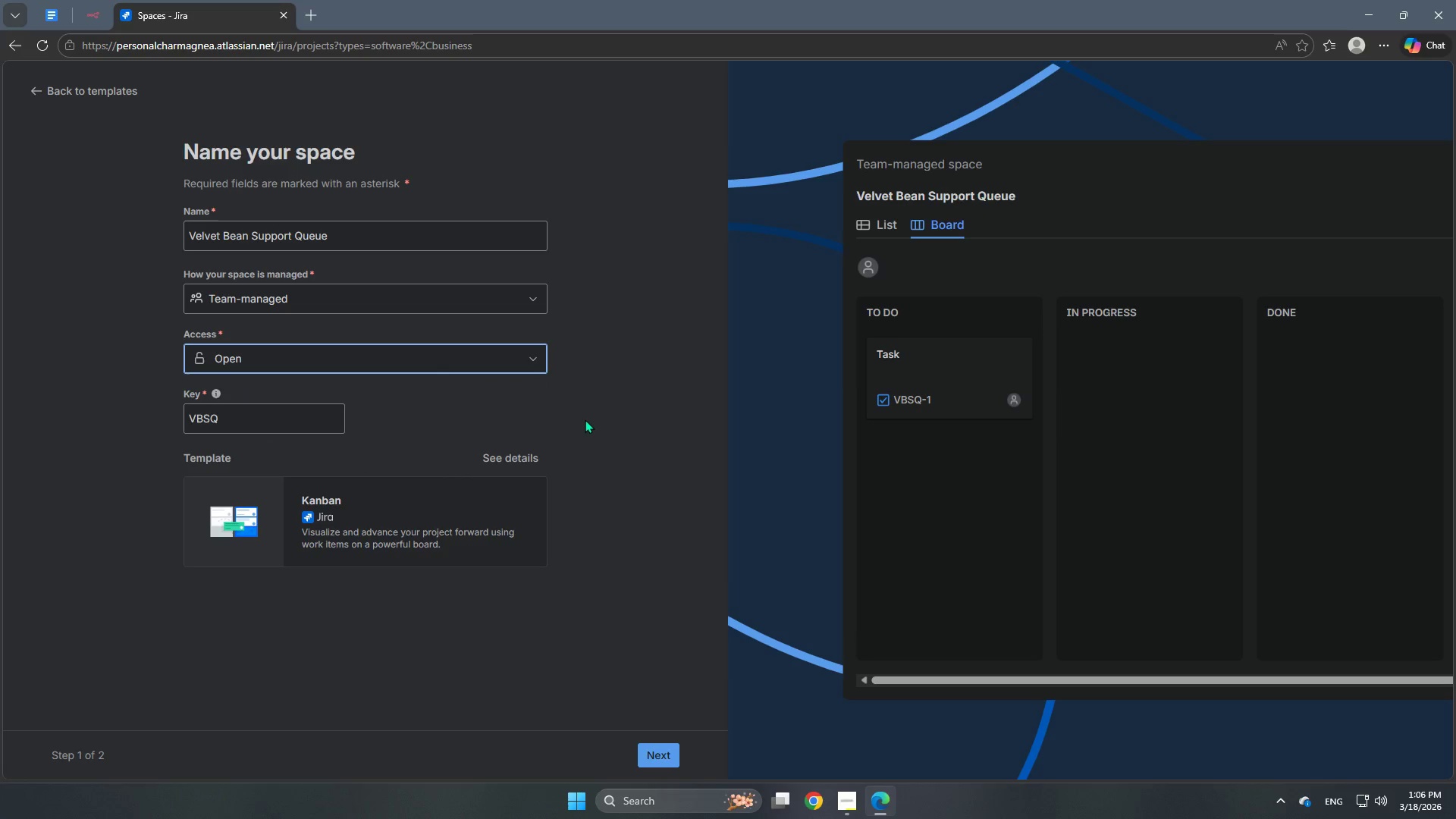 
scroll: coordinate [615, 629], scroll_direction: down, amount: 5.0
 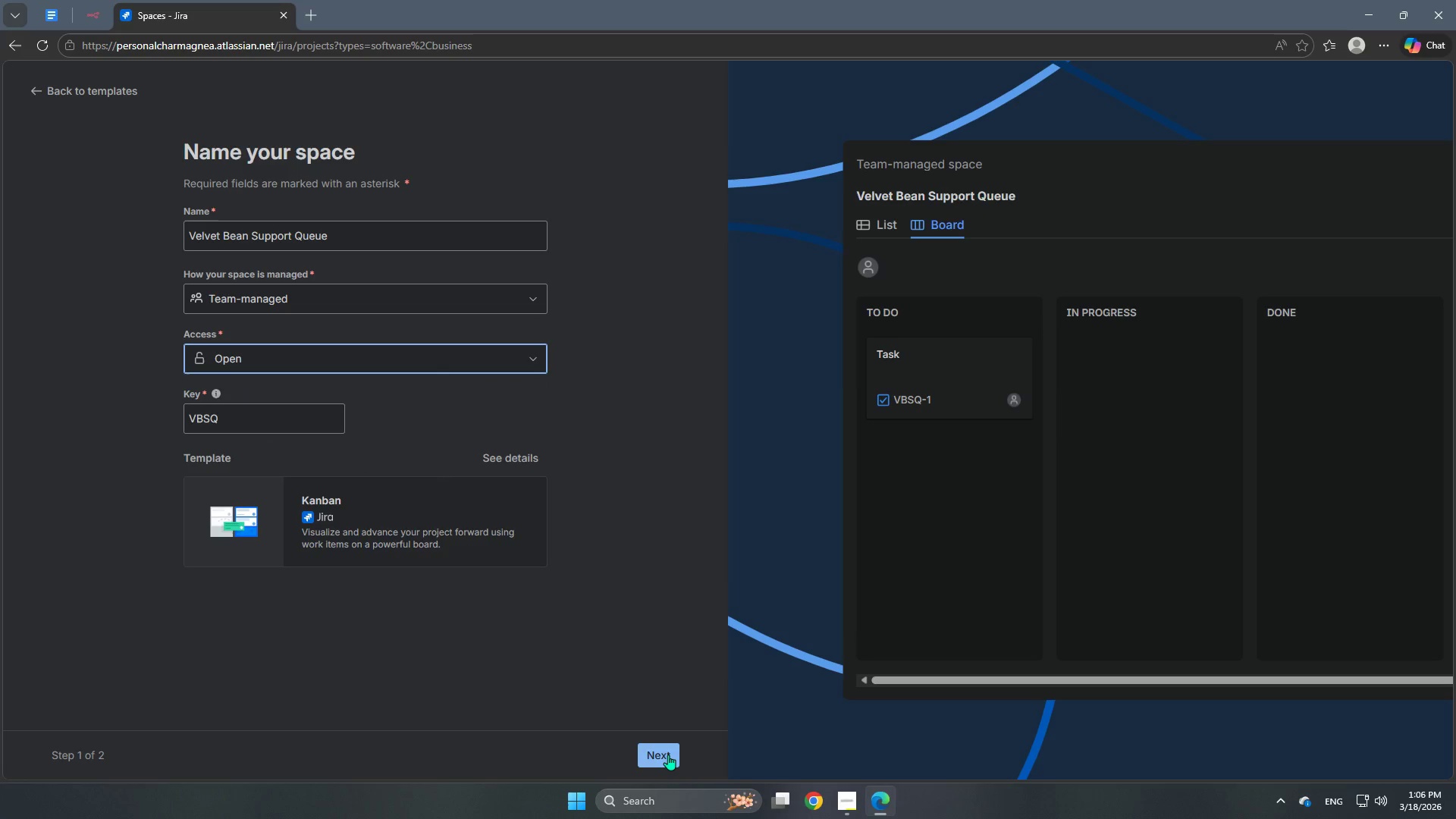 
left_click([668, 755])
 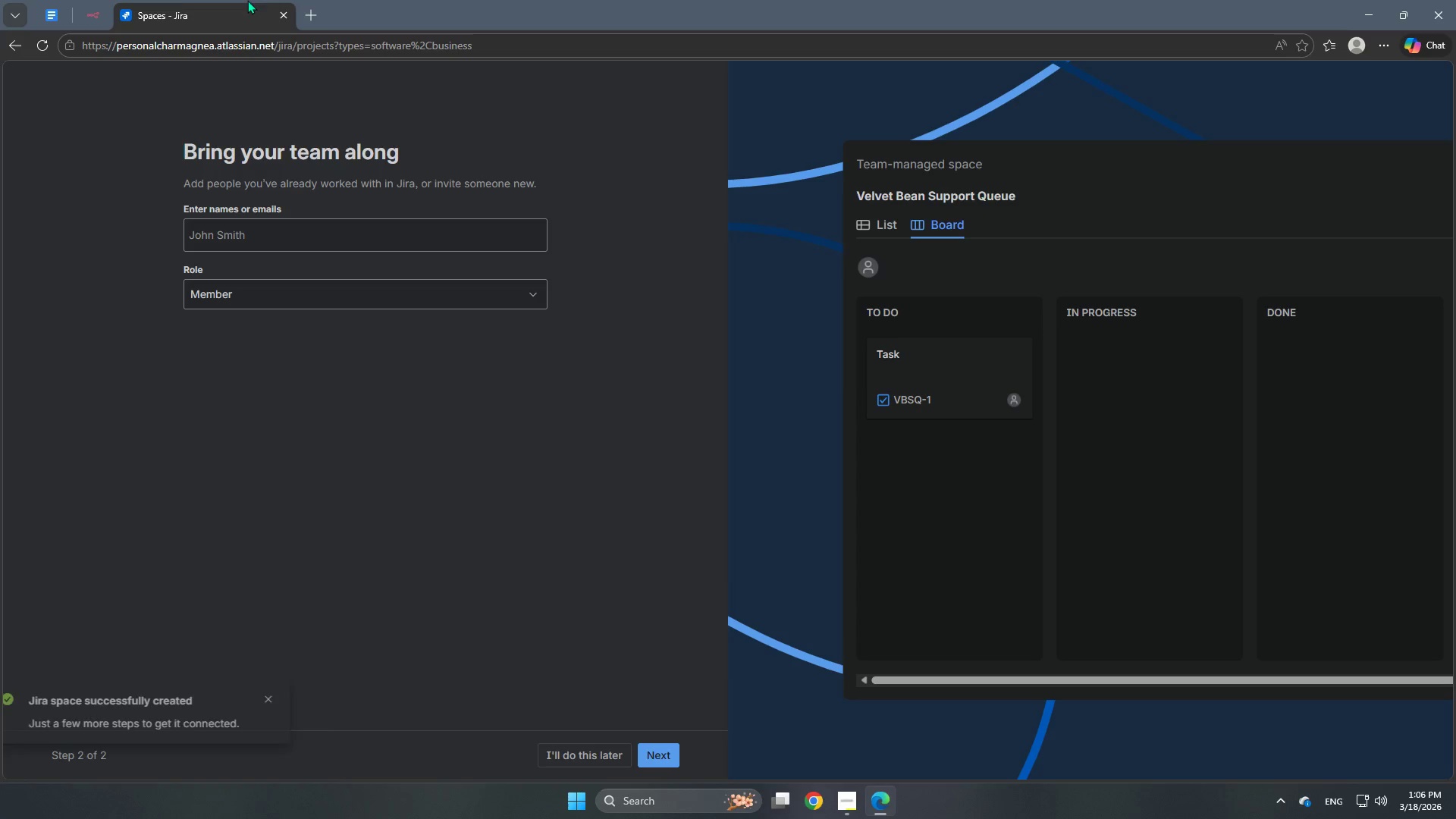 
wait(16.16)
 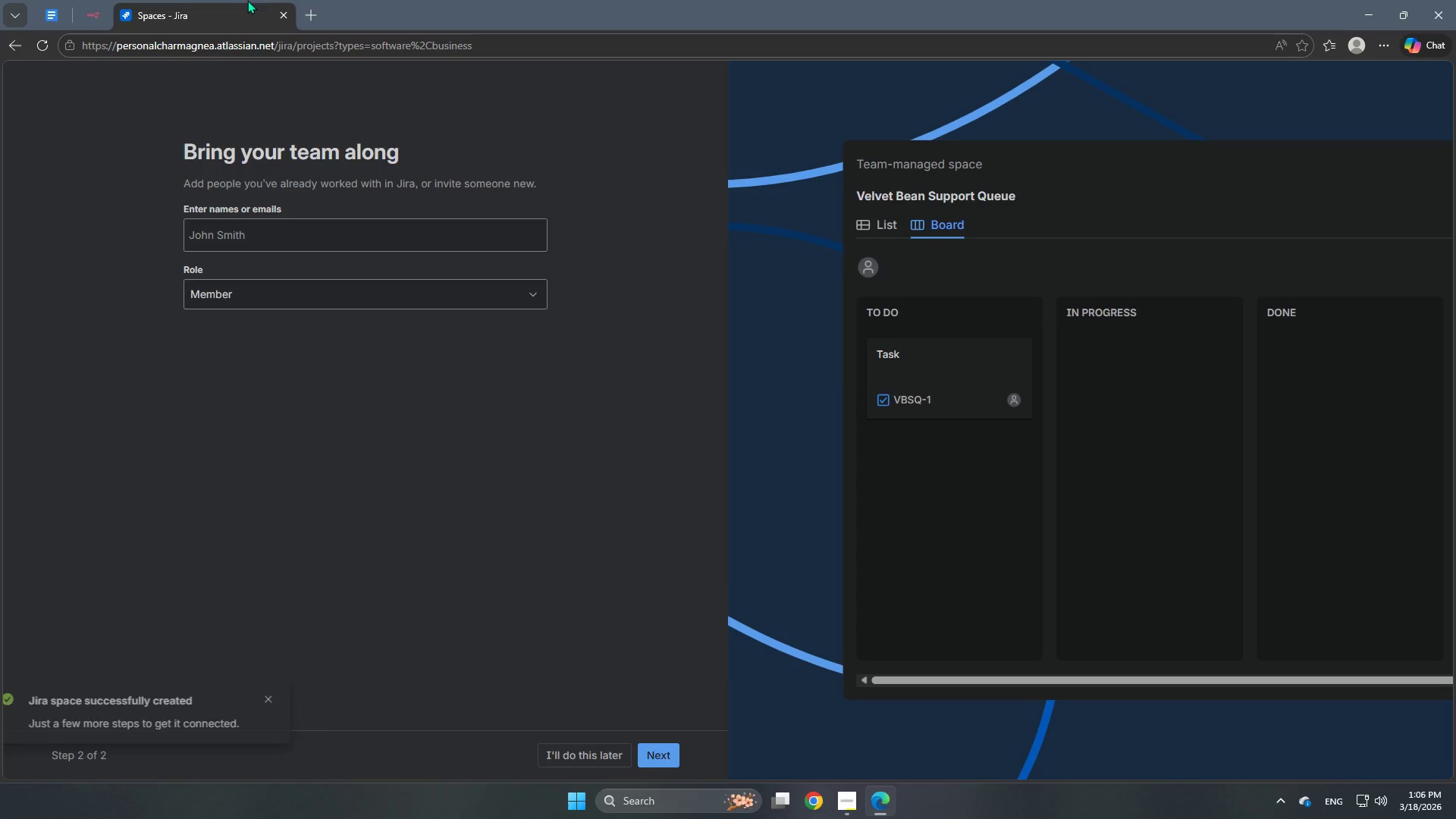 
left_click([479, 309])
 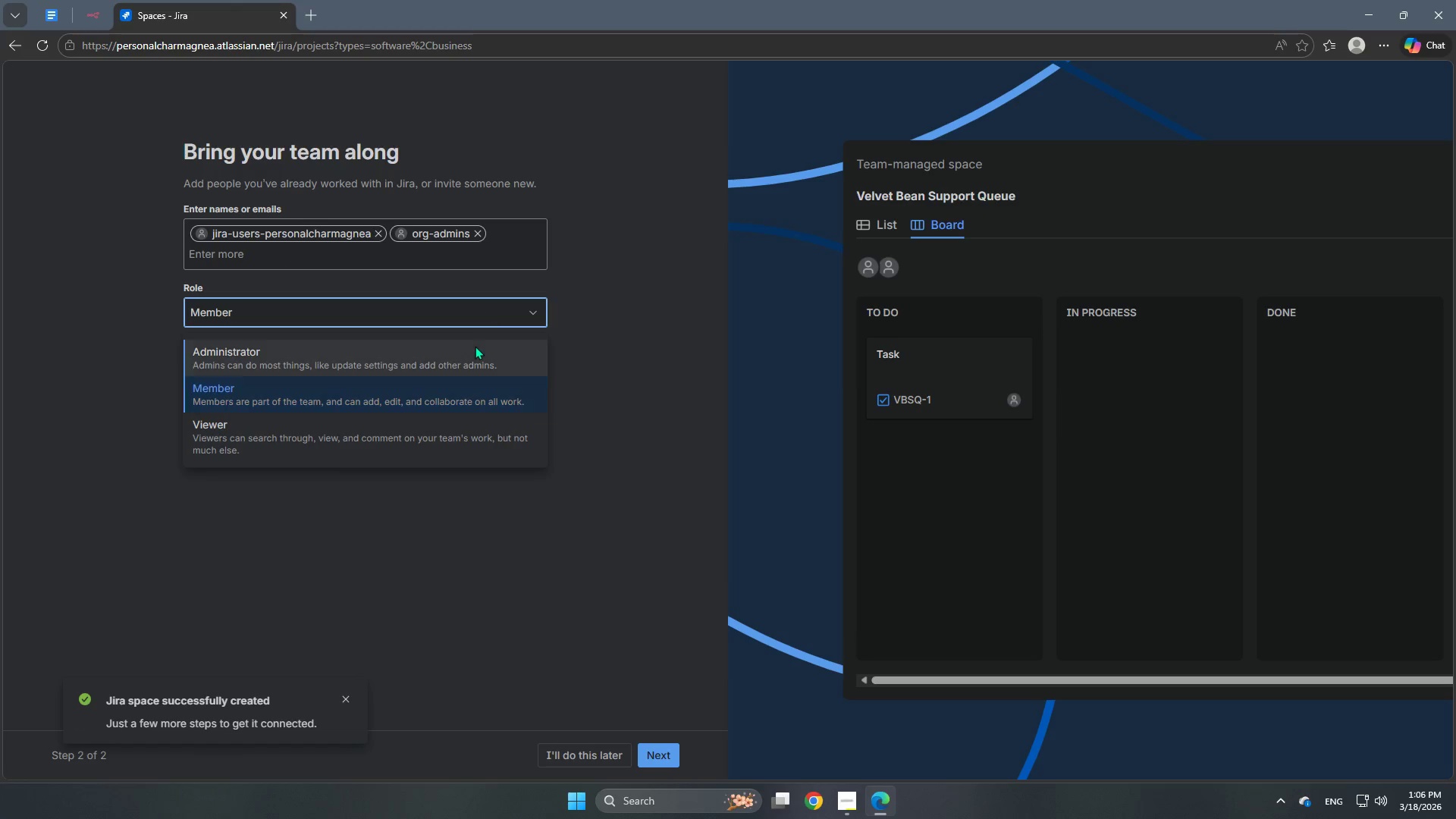 
left_click([474, 353])
 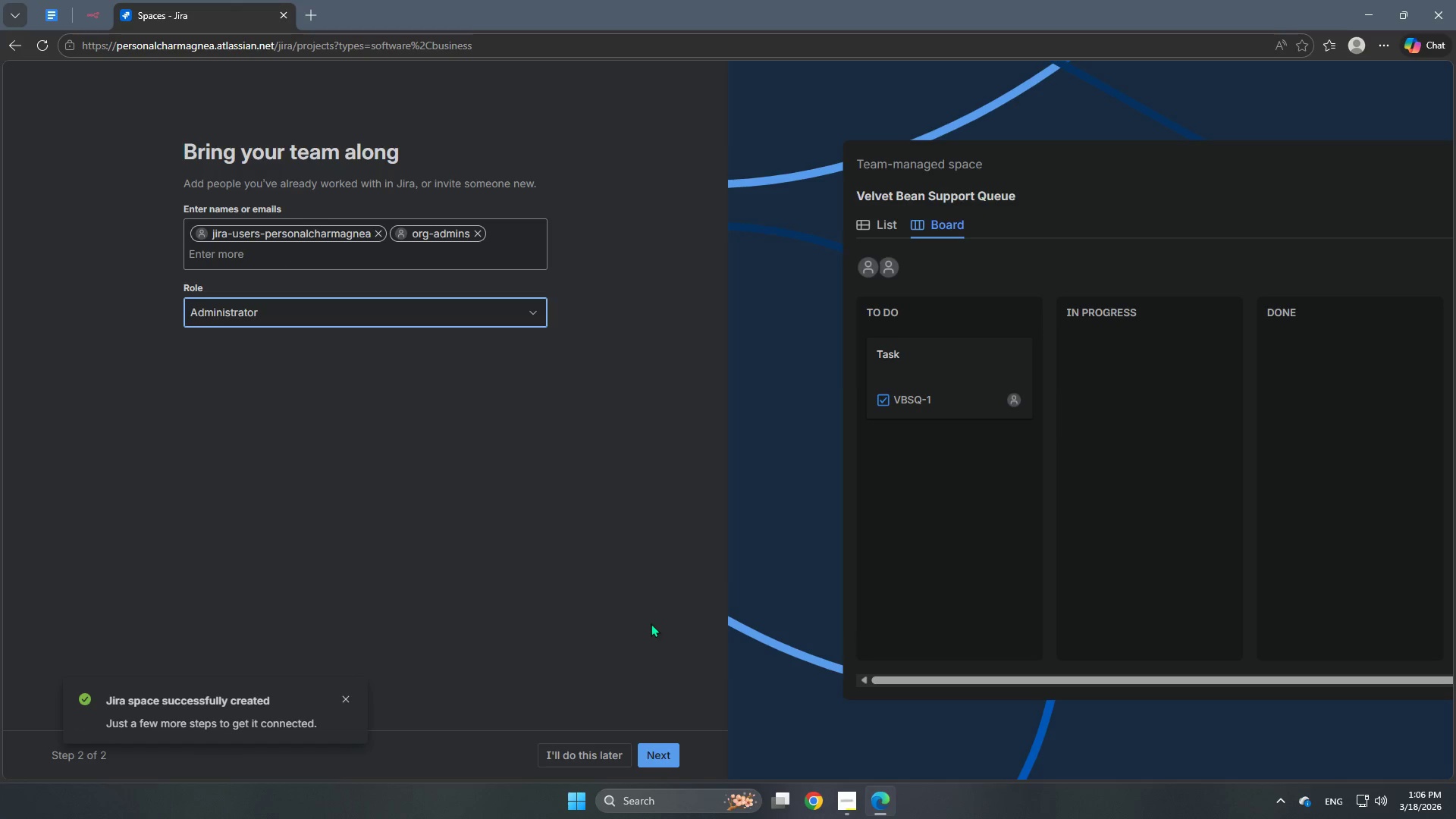 
scroll: coordinate [651, 638], scroll_direction: down, amount: 2.0
 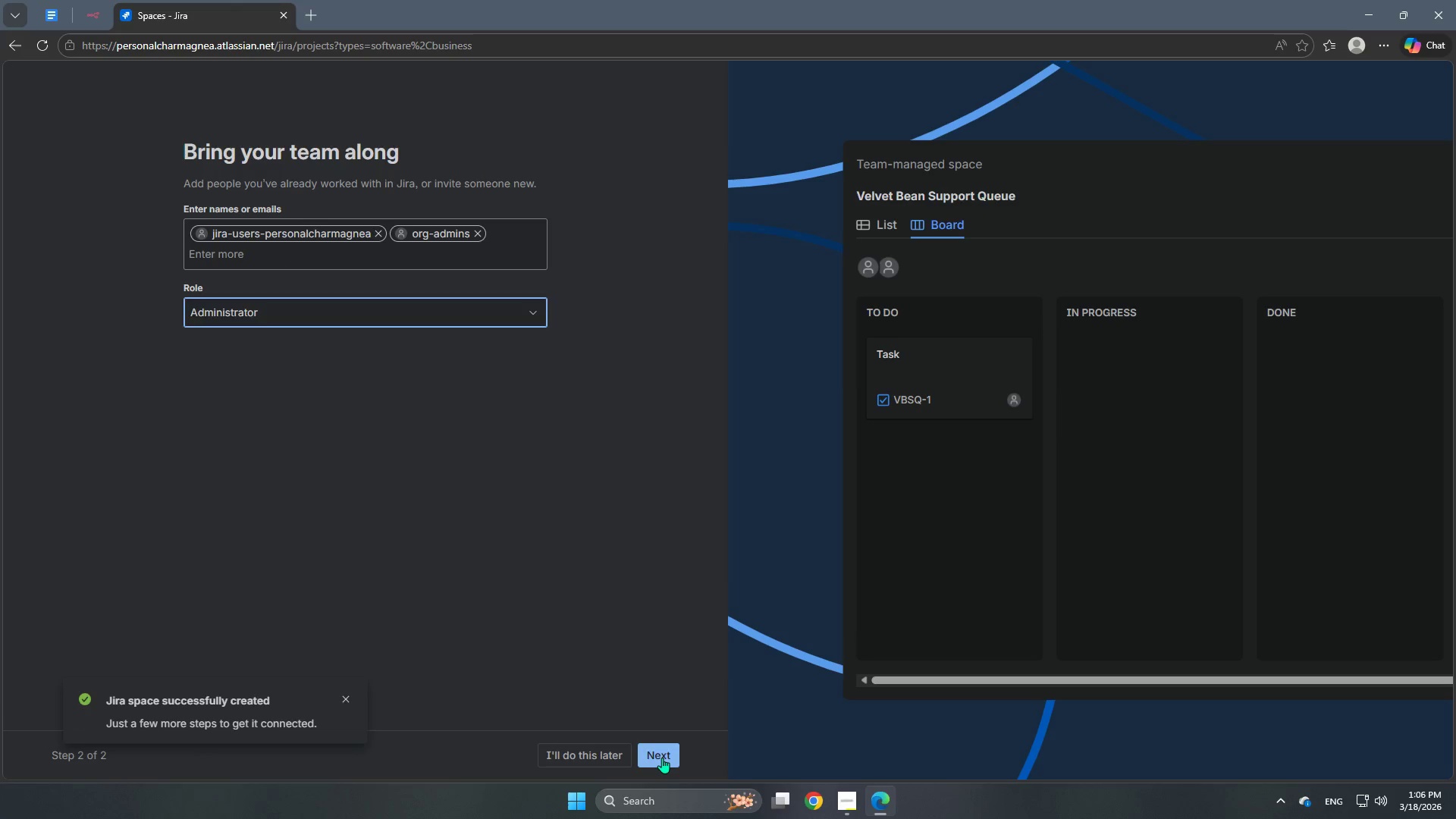 
left_click([662, 758])
 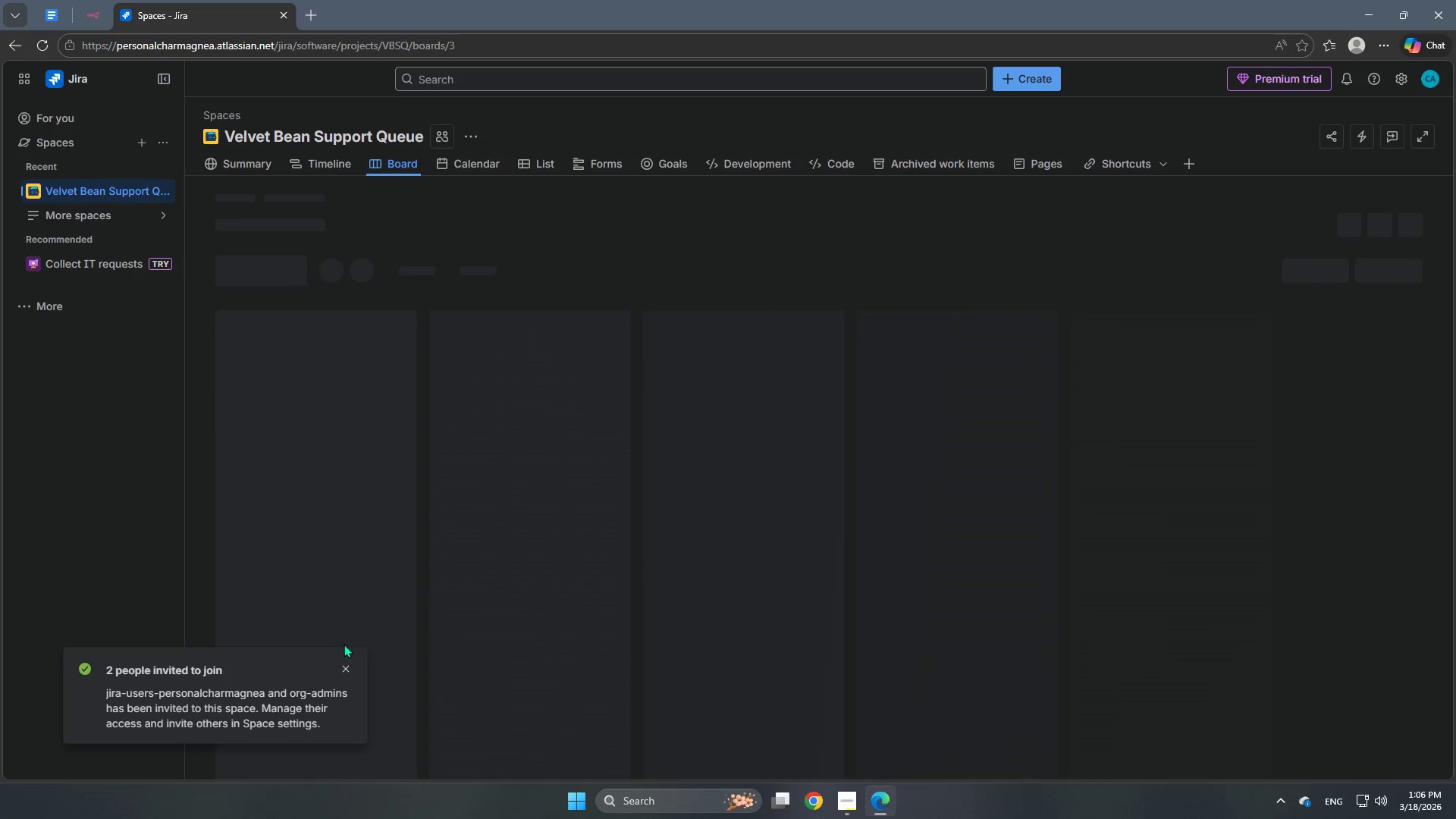 
left_click([344, 667])
 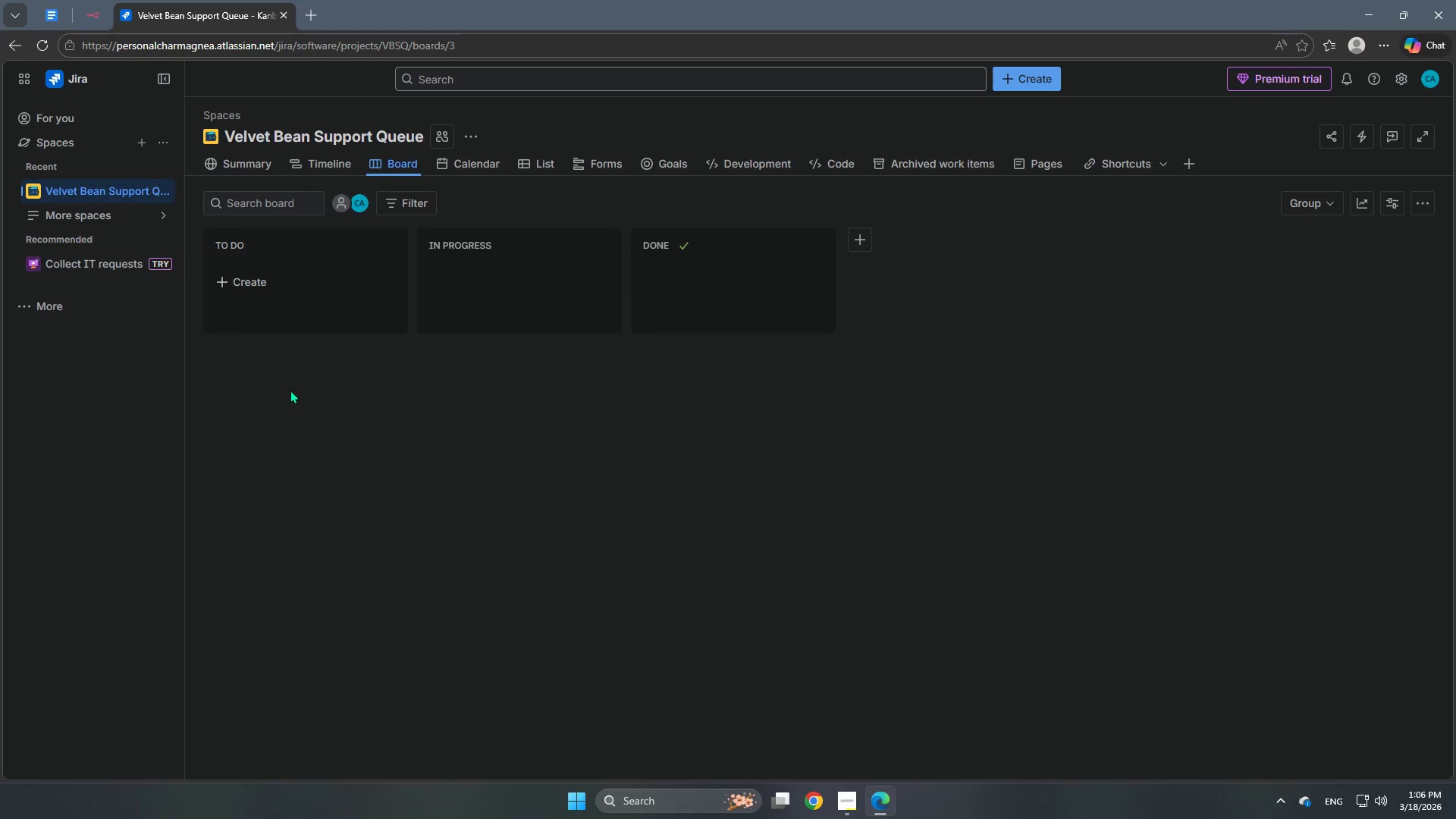 
wait(8.8)
 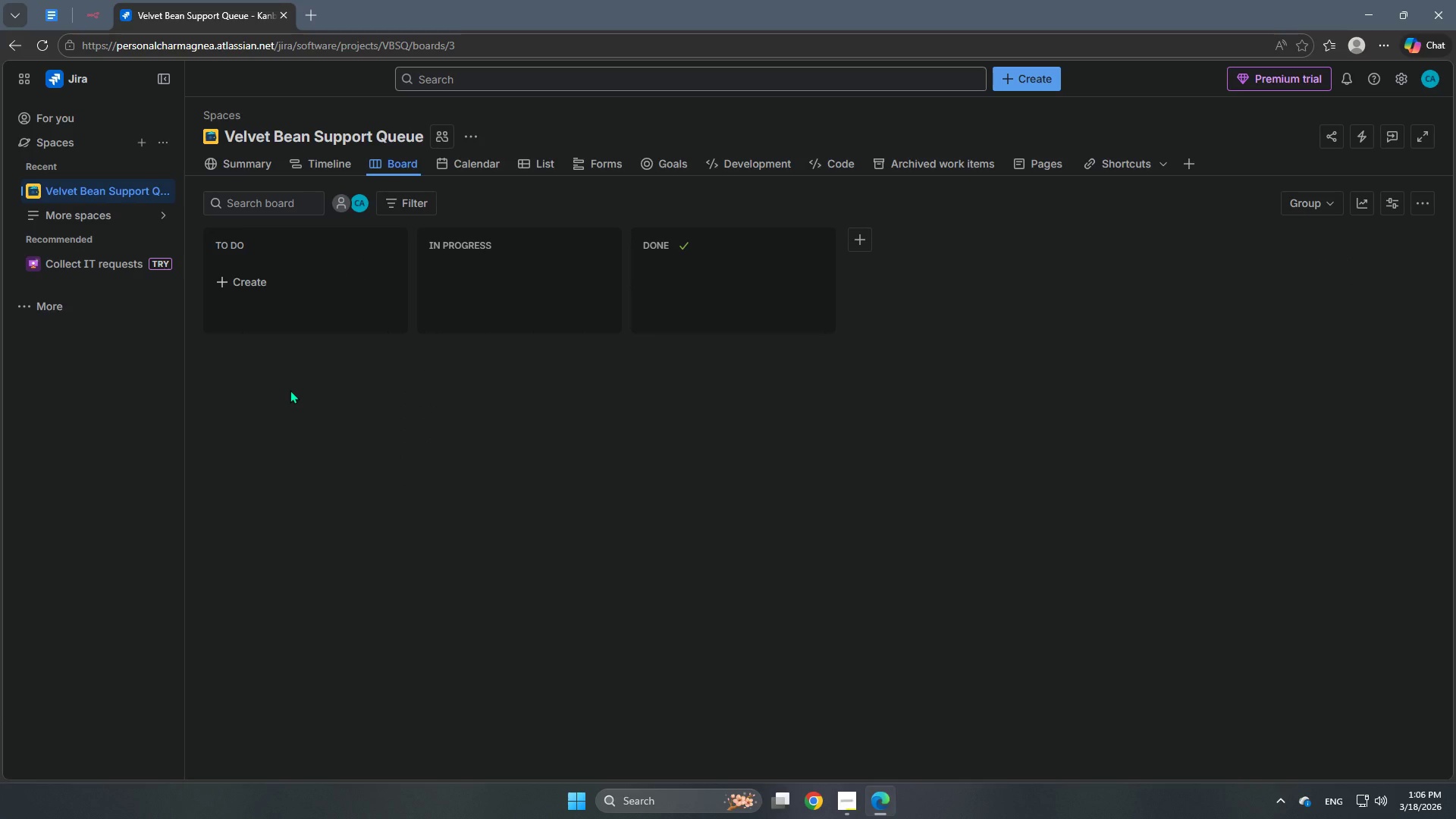 
left_click([97, 19])
 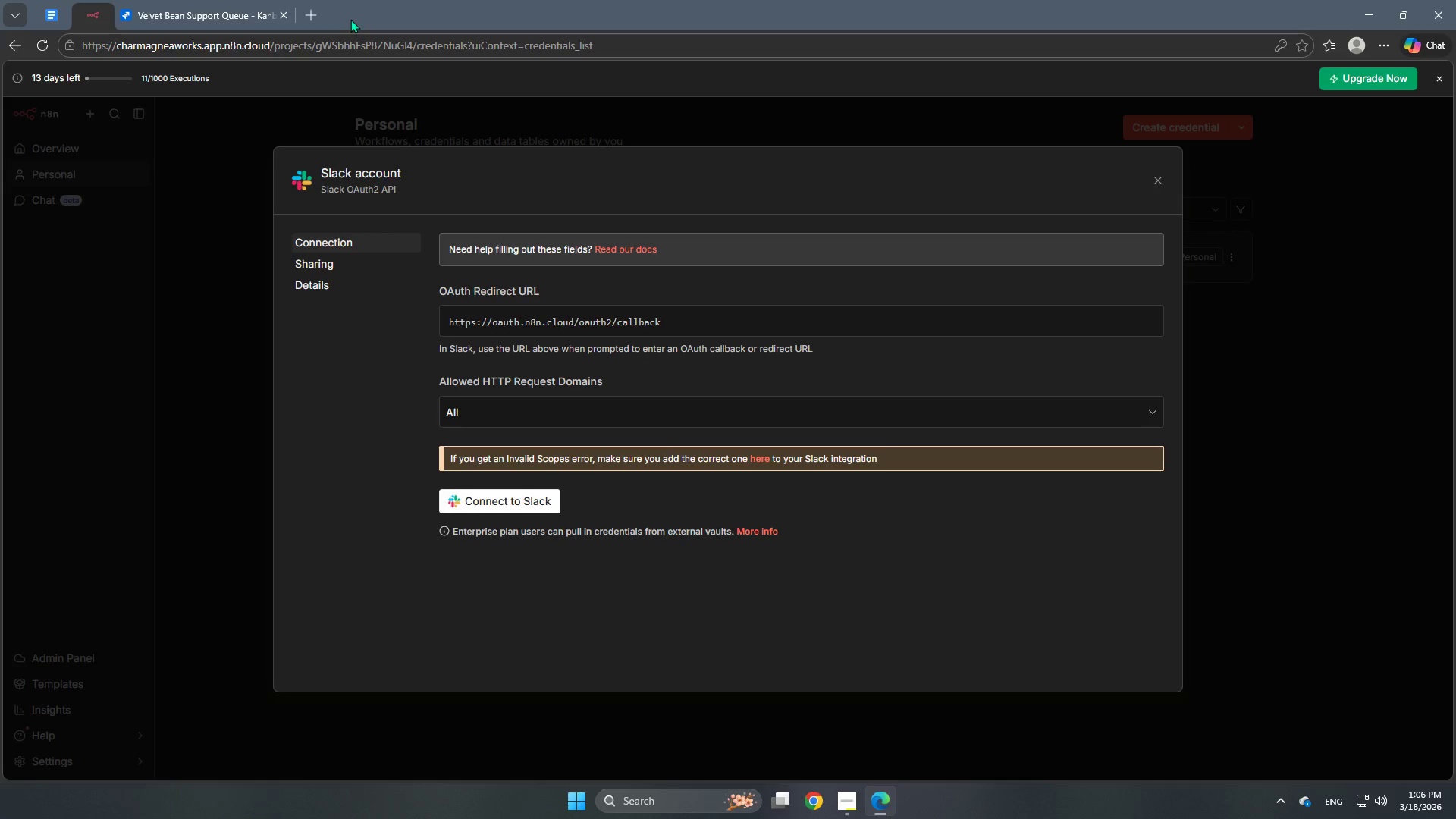 
left_click([312, 8])
 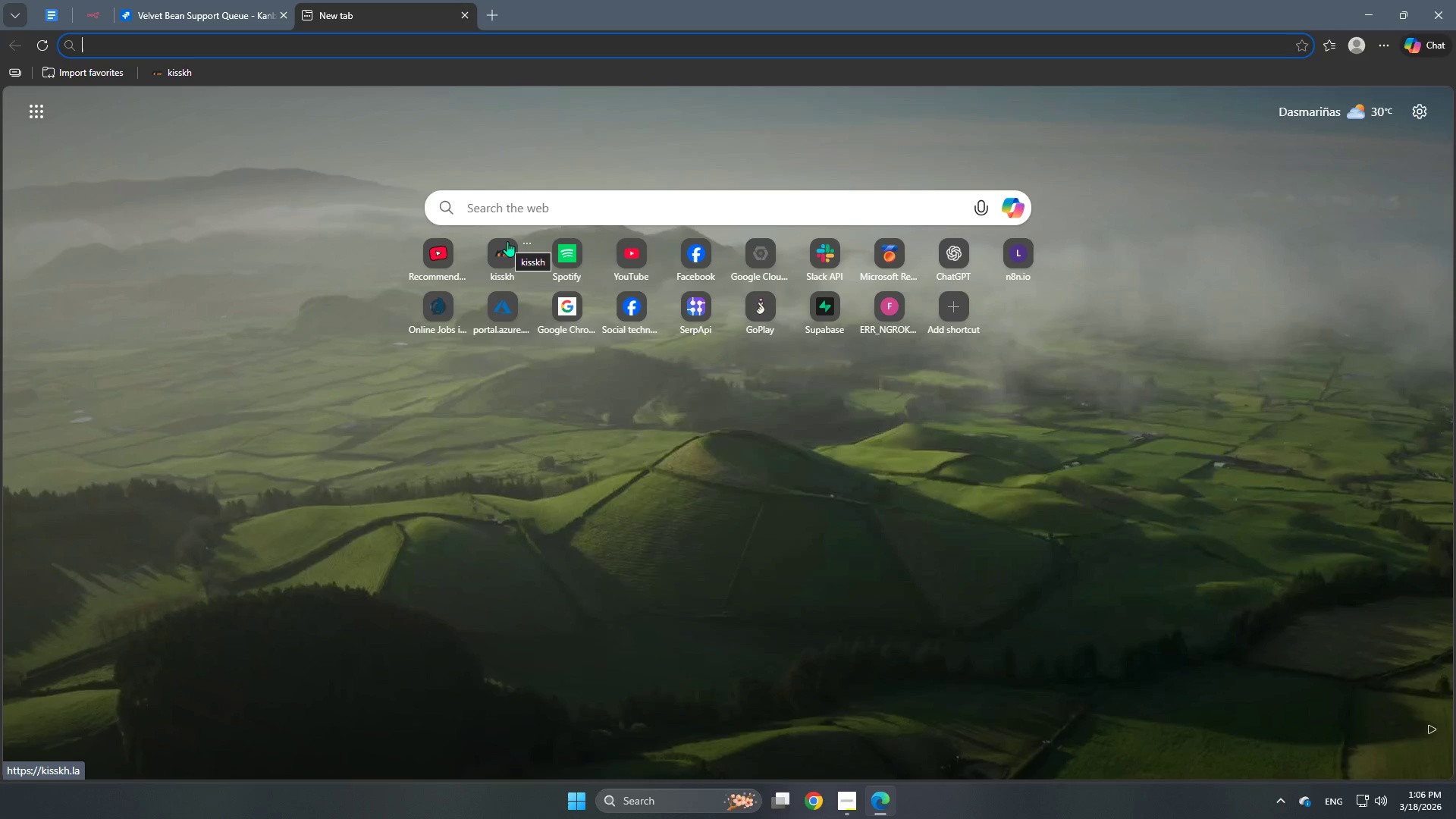 
type(slack)
 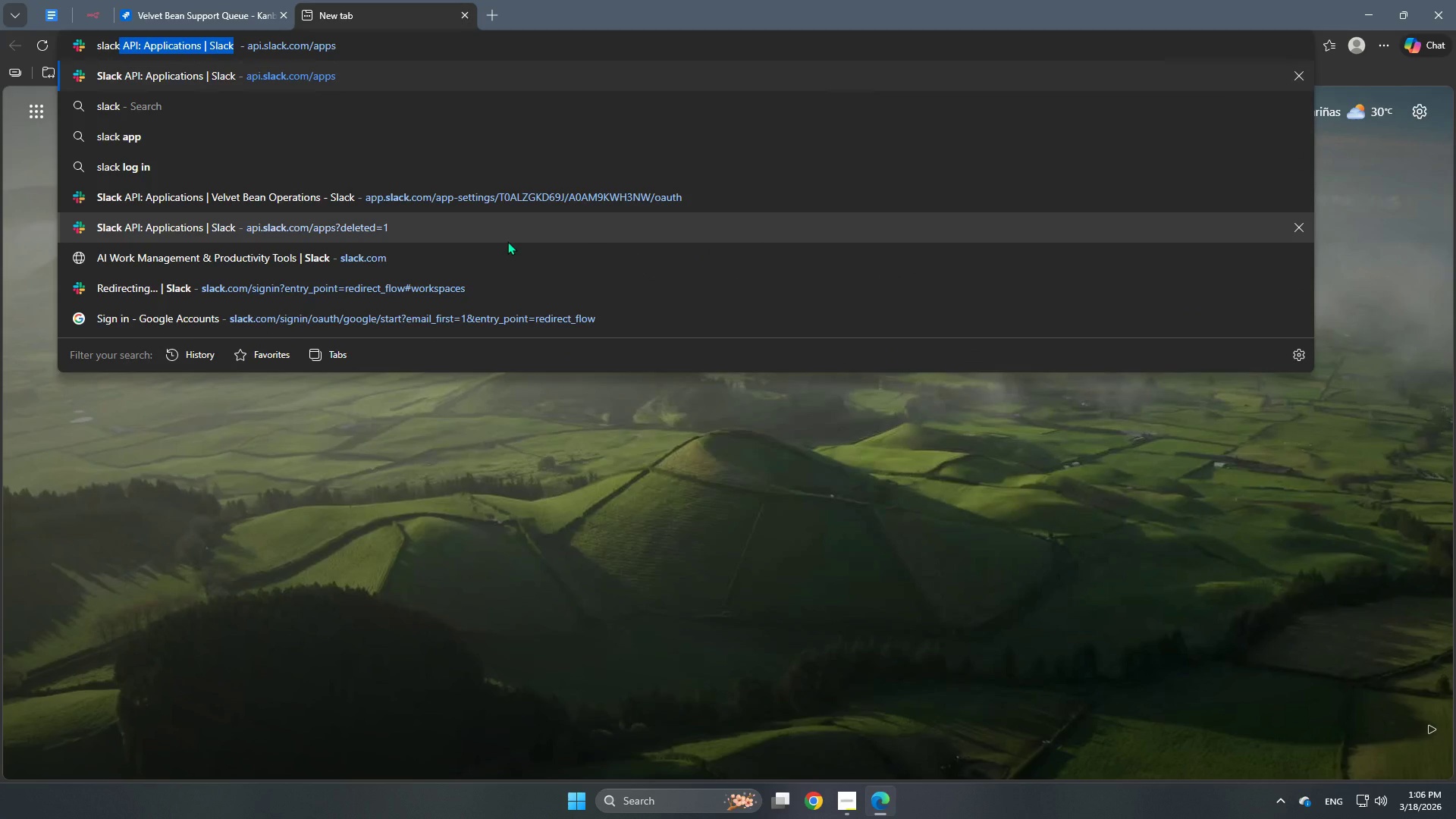 
key(Enter)
 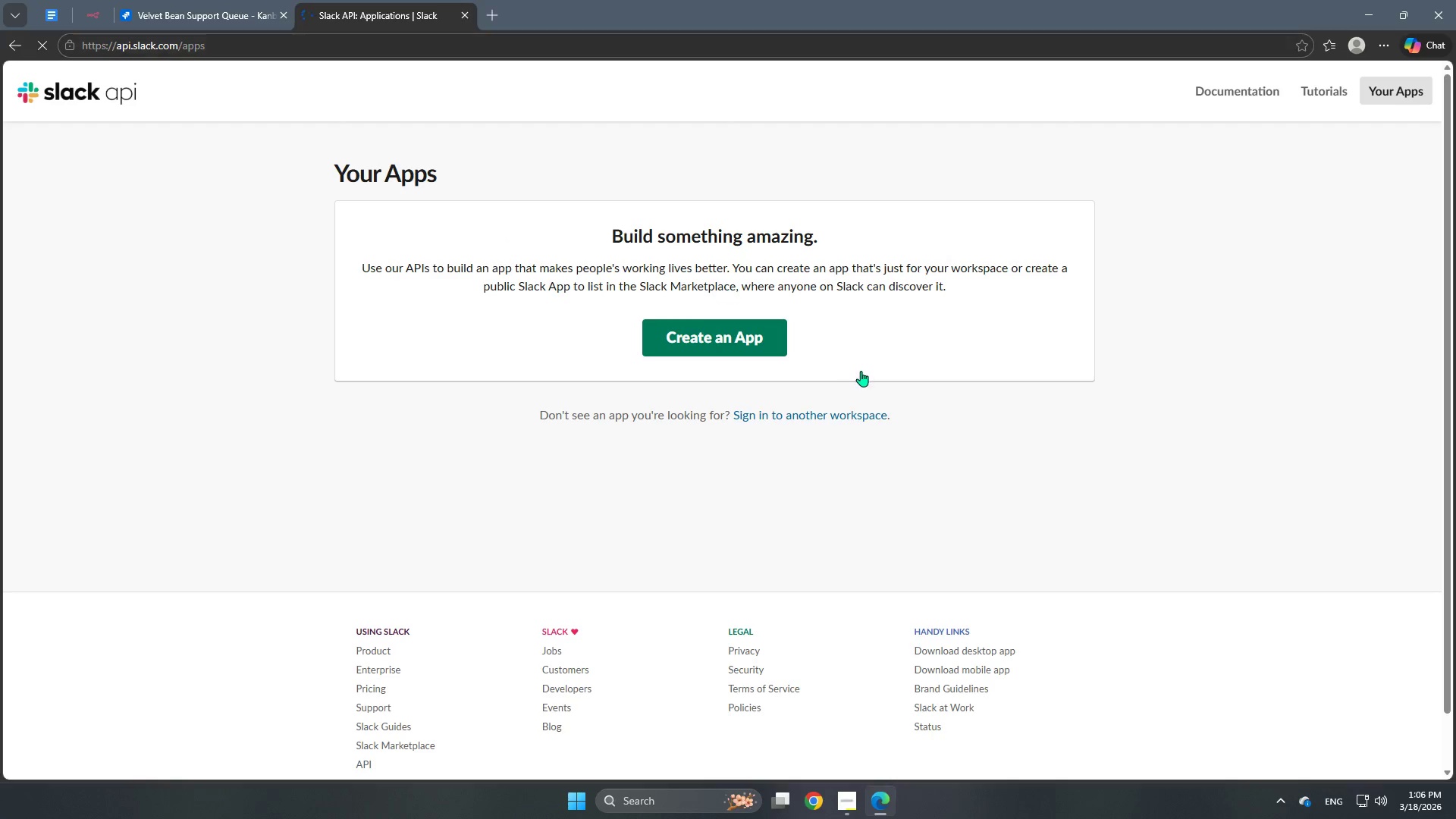 
left_click([764, 344])
 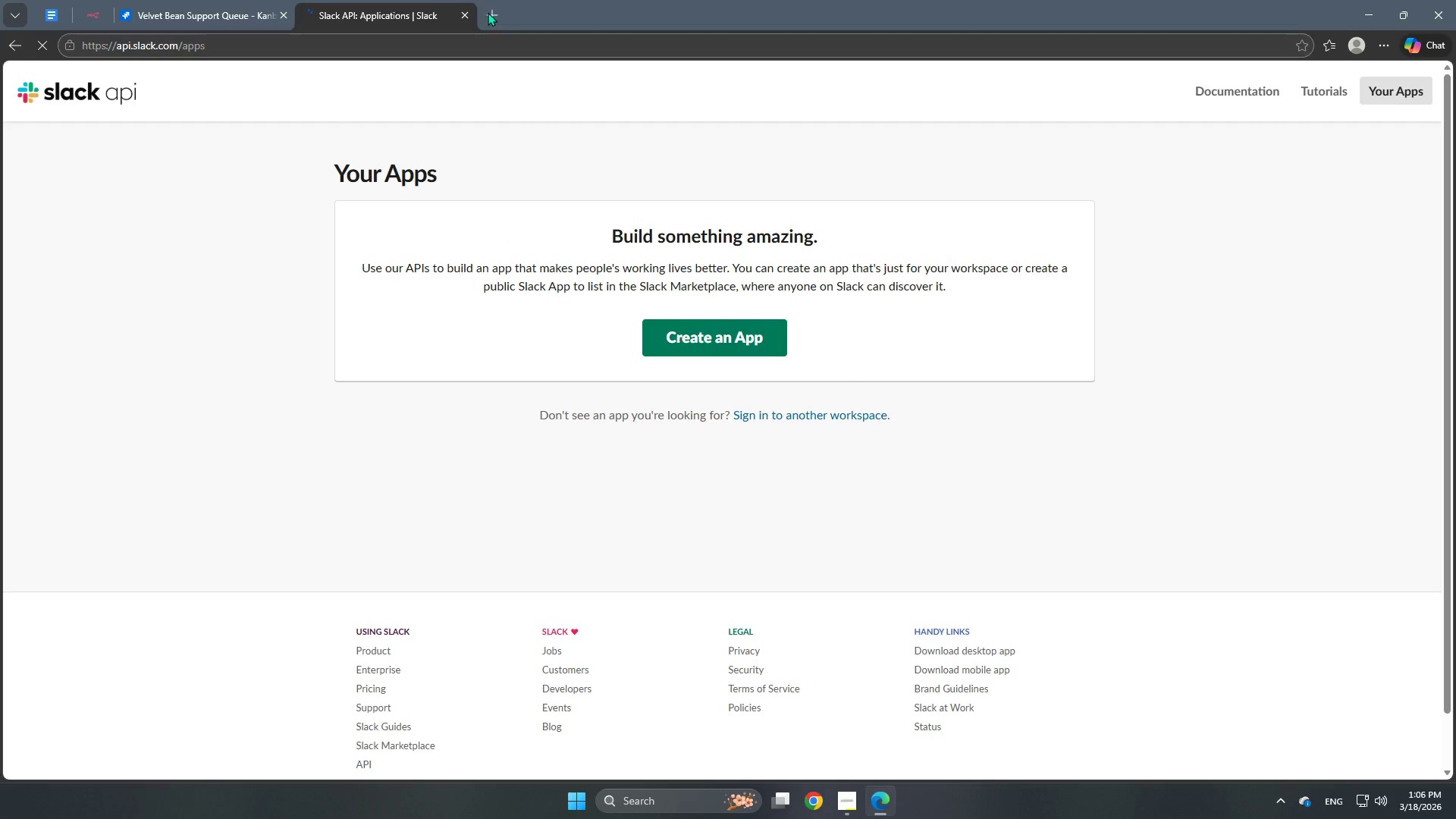 
left_click([488, 12])
 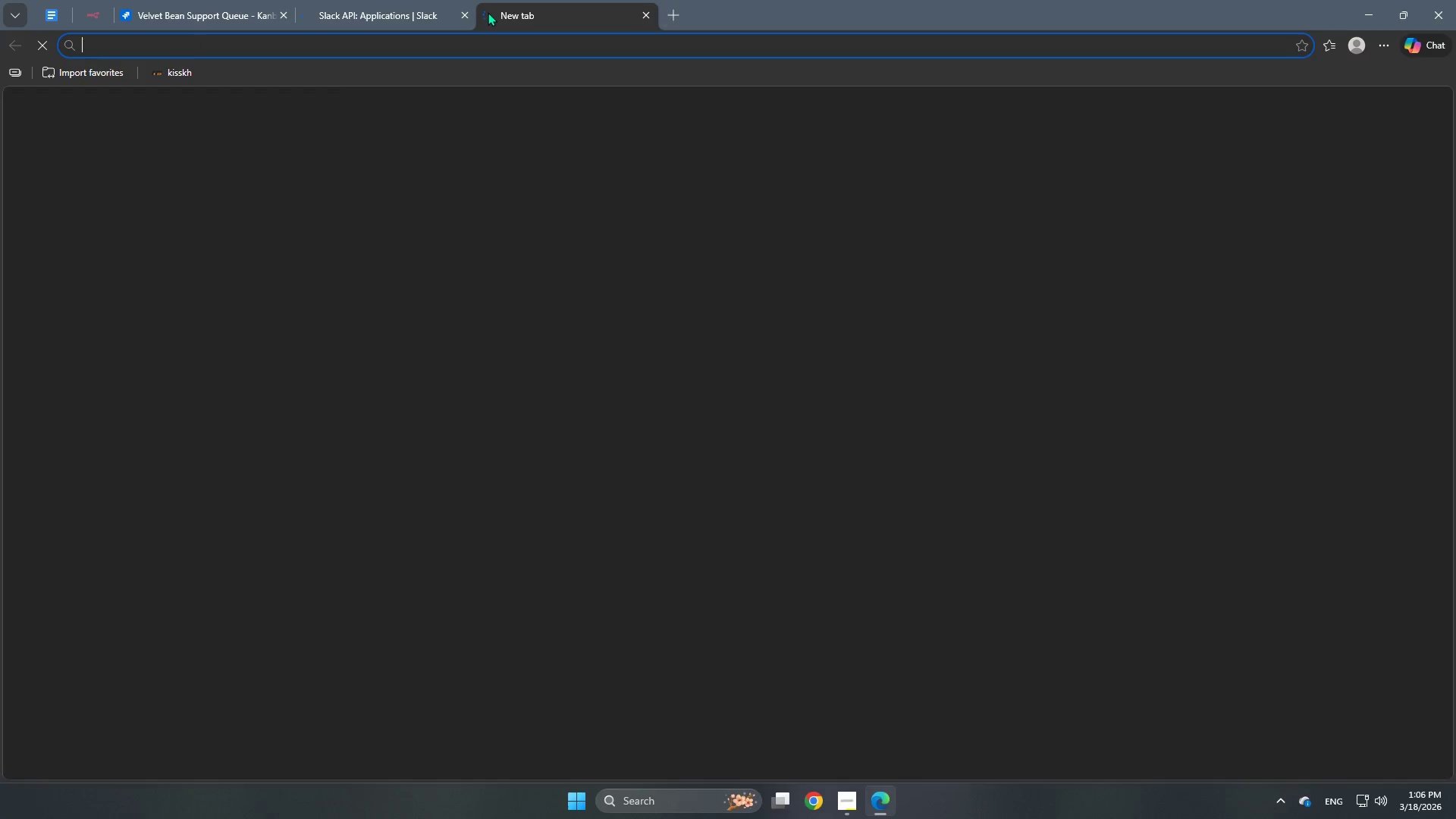 
type(slackl)
key(Backspace)
 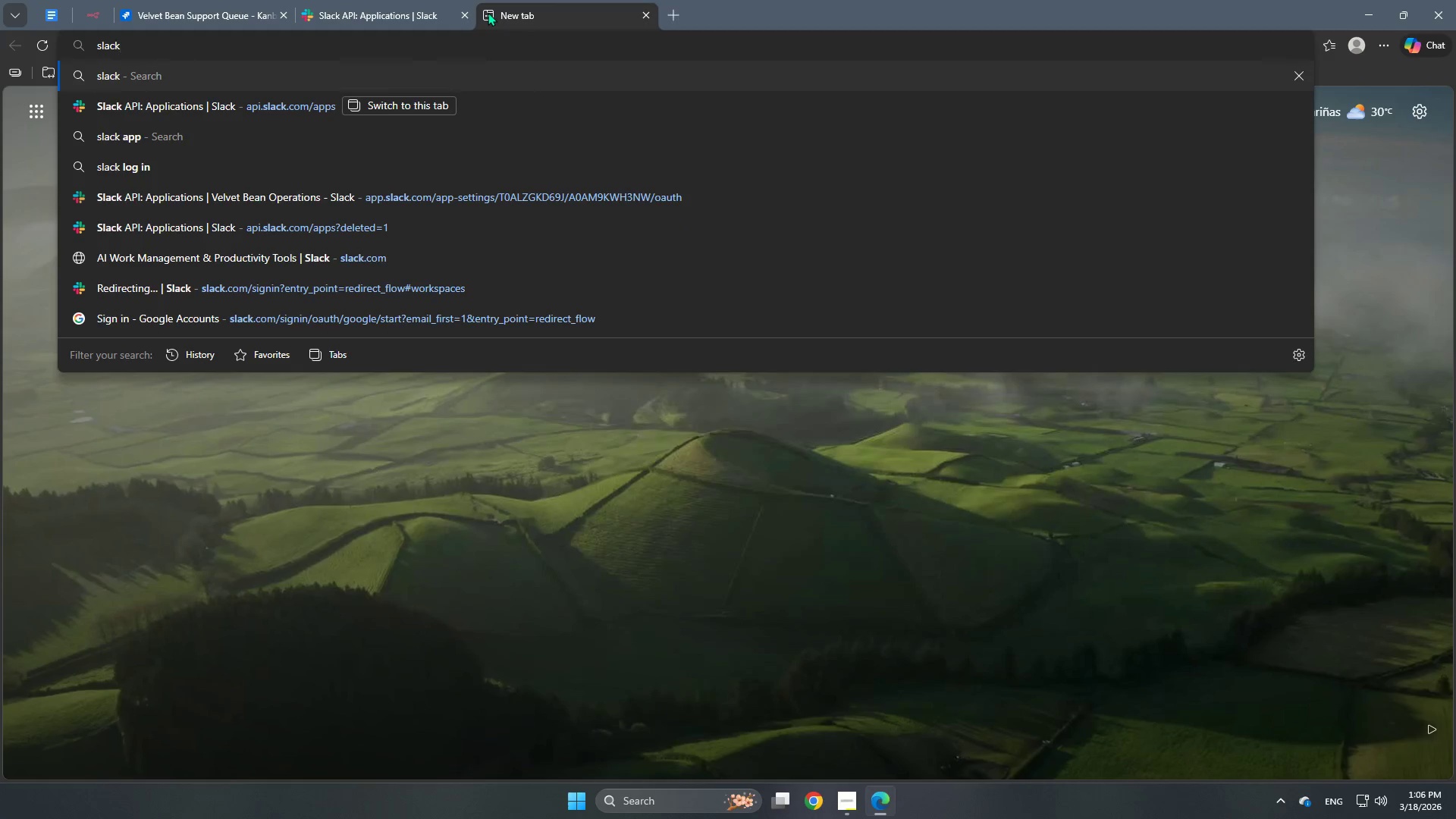 
key(Enter)
 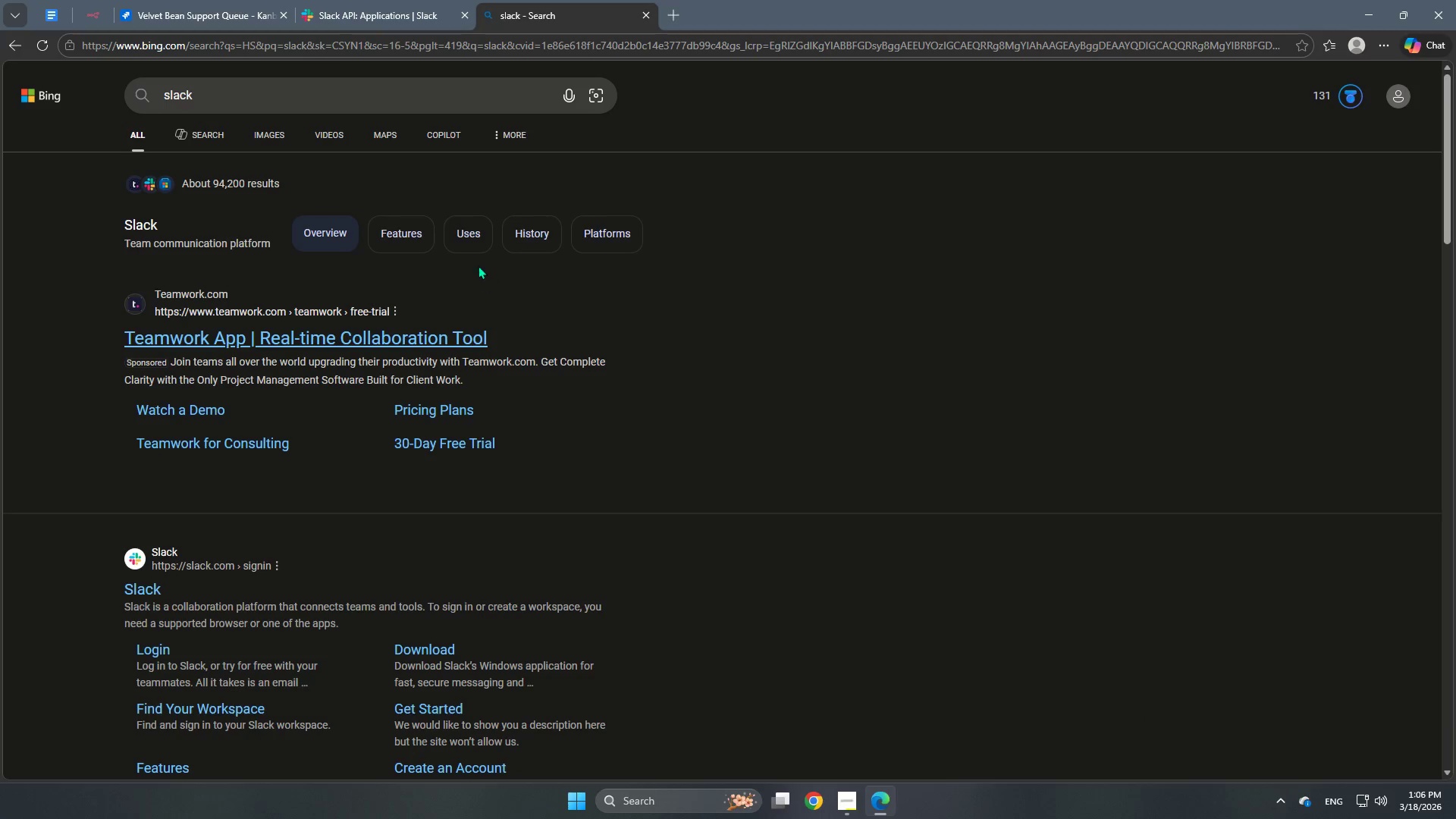 
scroll: coordinate [422, 329], scroll_direction: down, amount: 3.0
 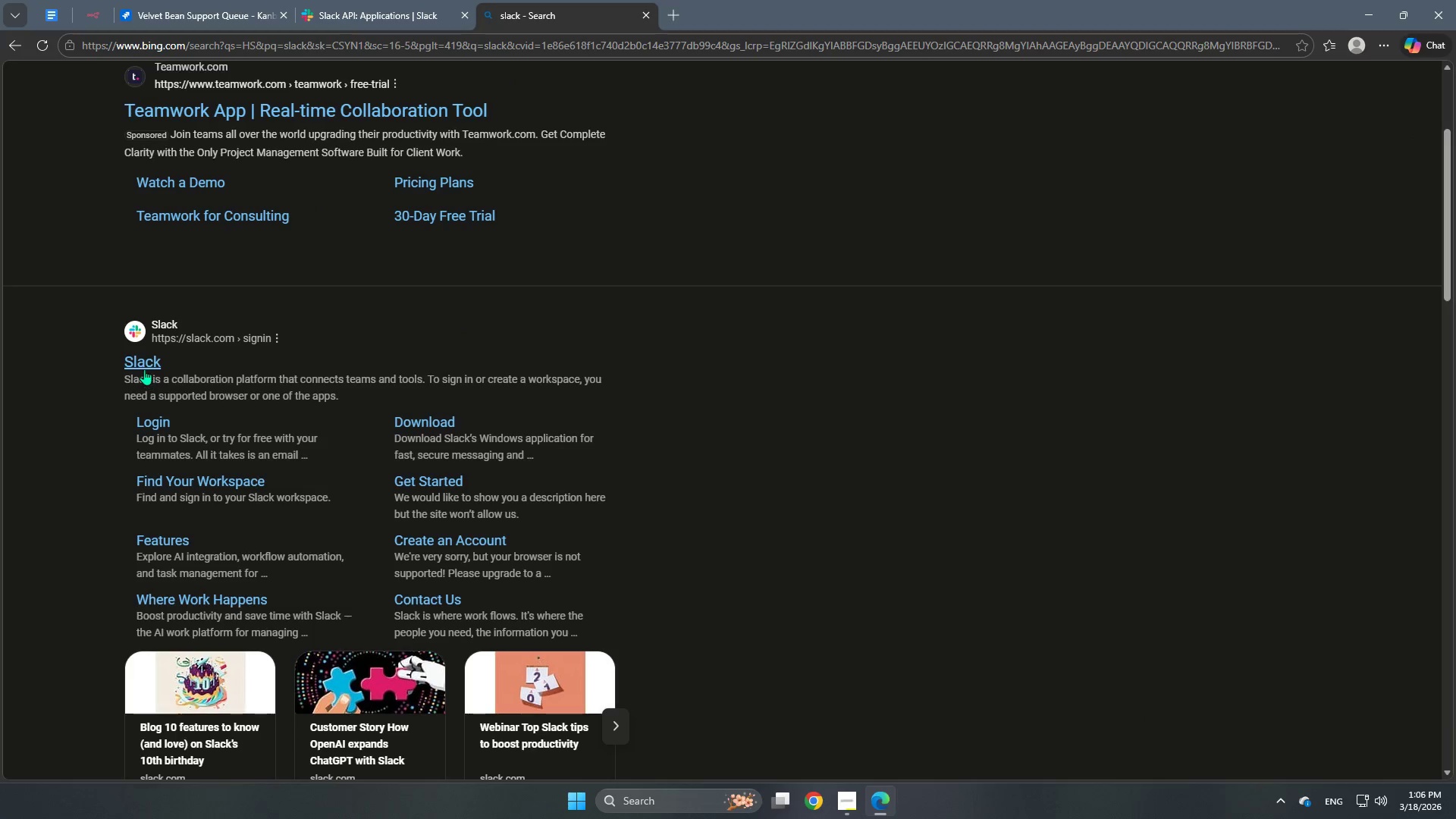 
left_click([143, 363])
 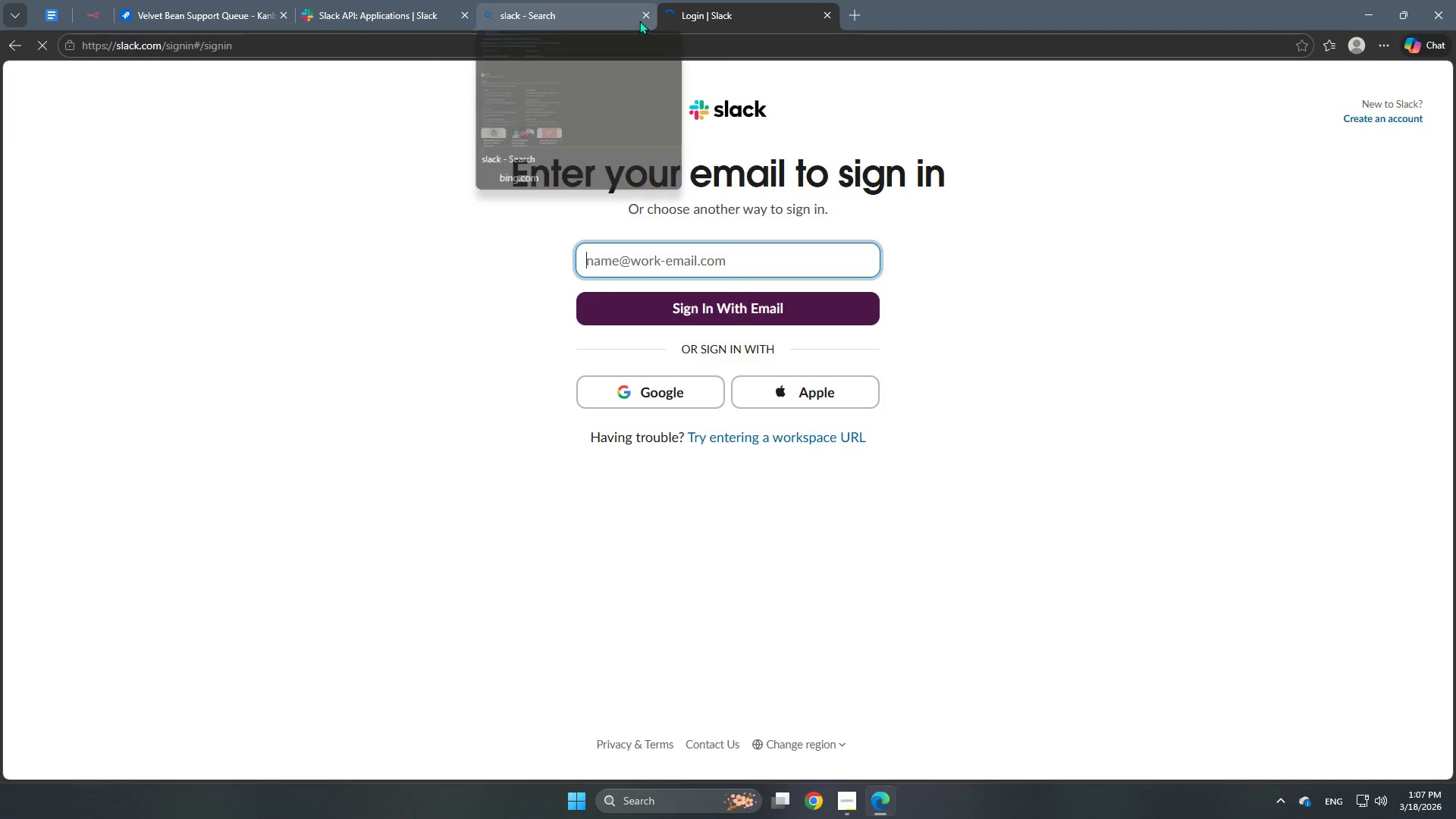 
left_click([643, 20])
 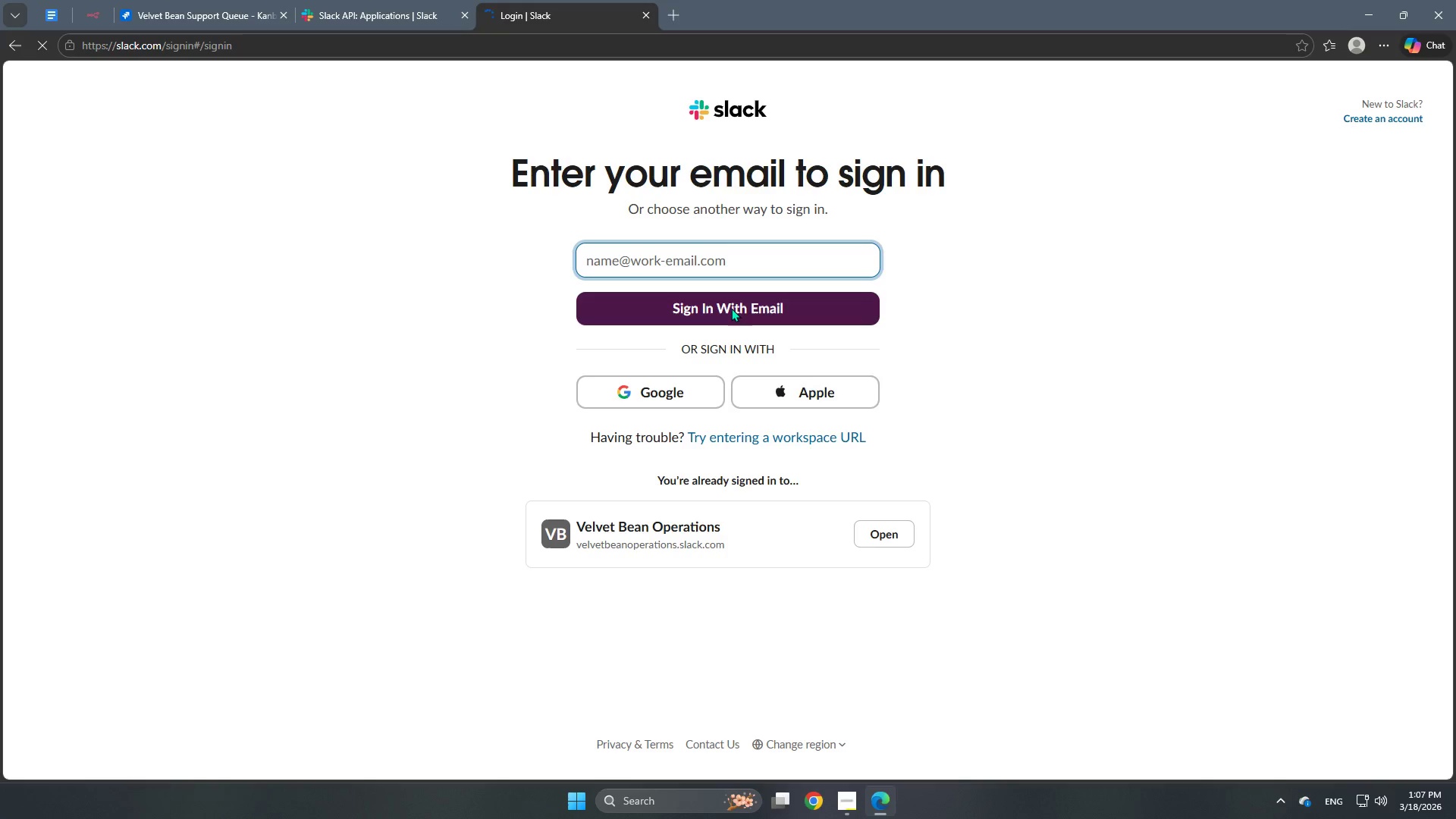 
left_click([692, 387])
 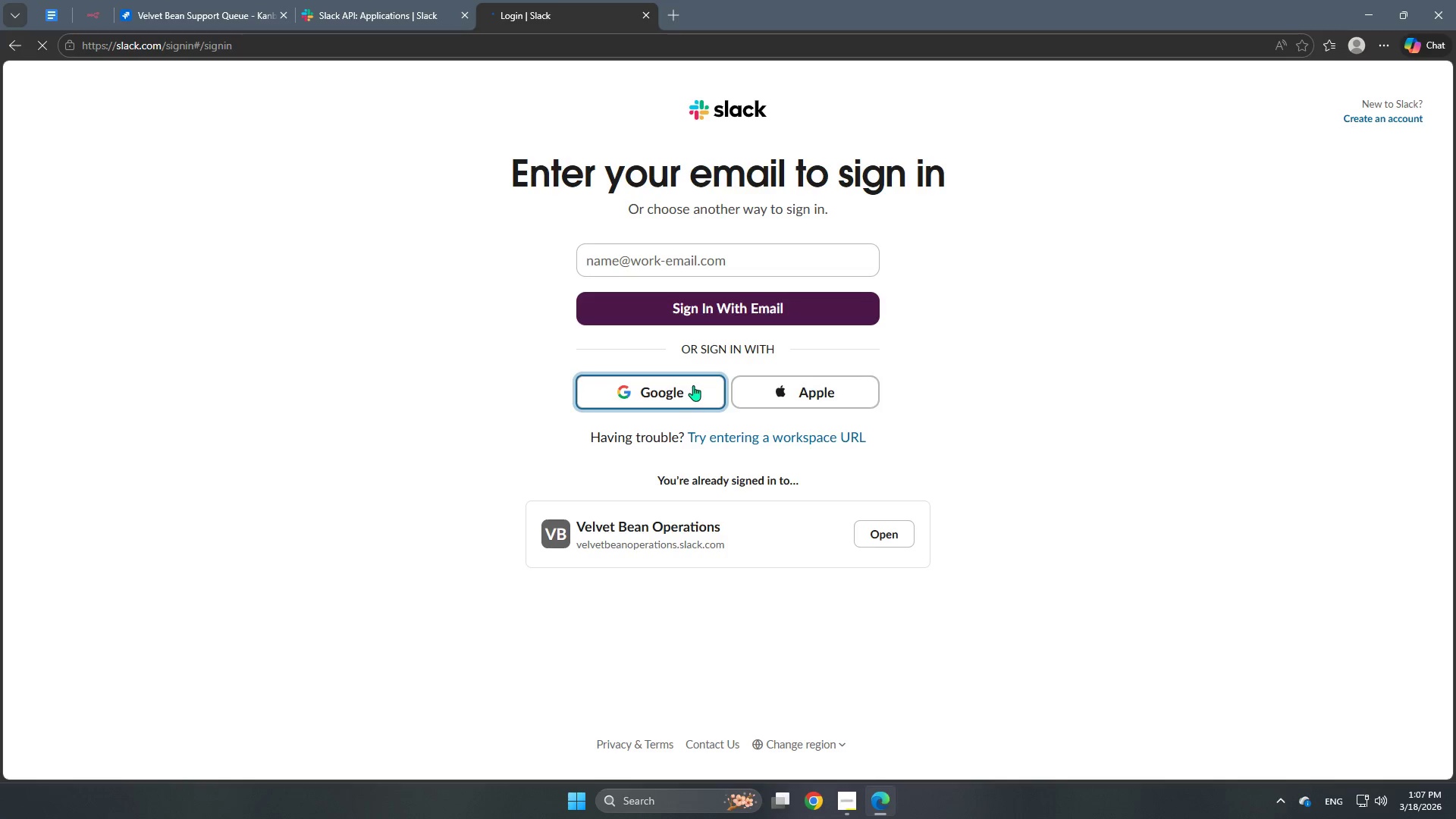 
mouse_move([727, 347])
 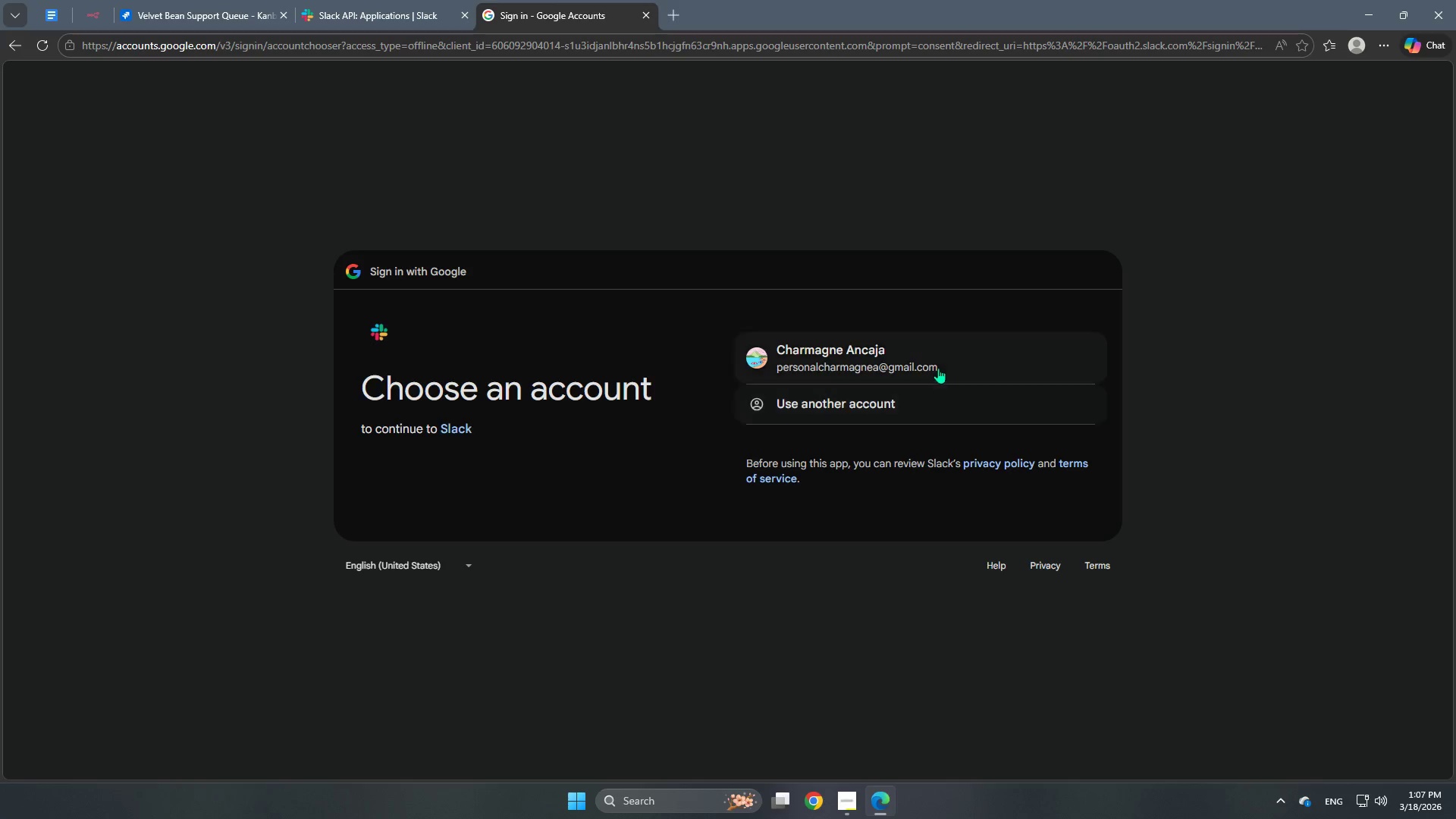 
left_click([938, 368])
 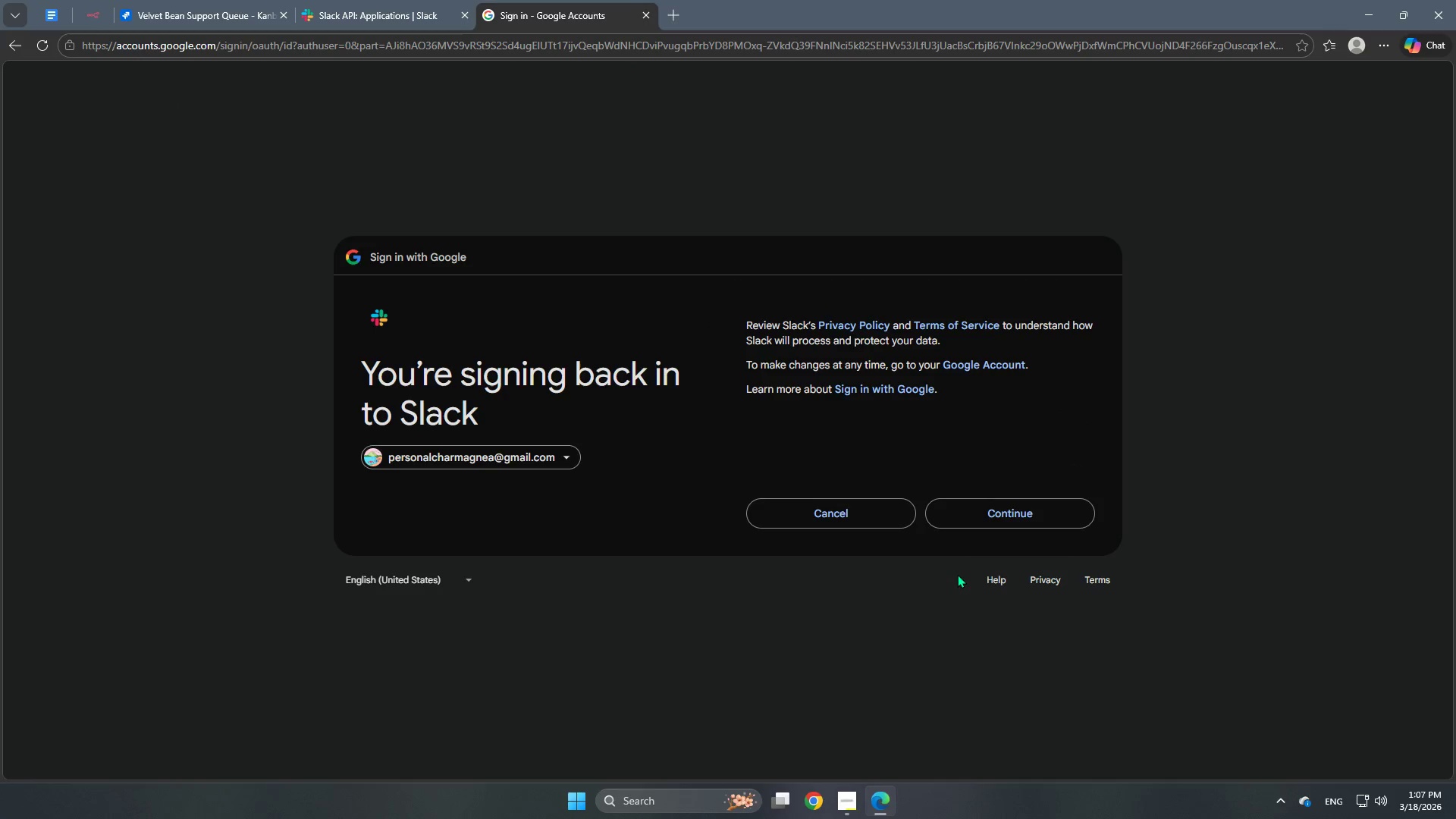 
left_click([54, 16])
 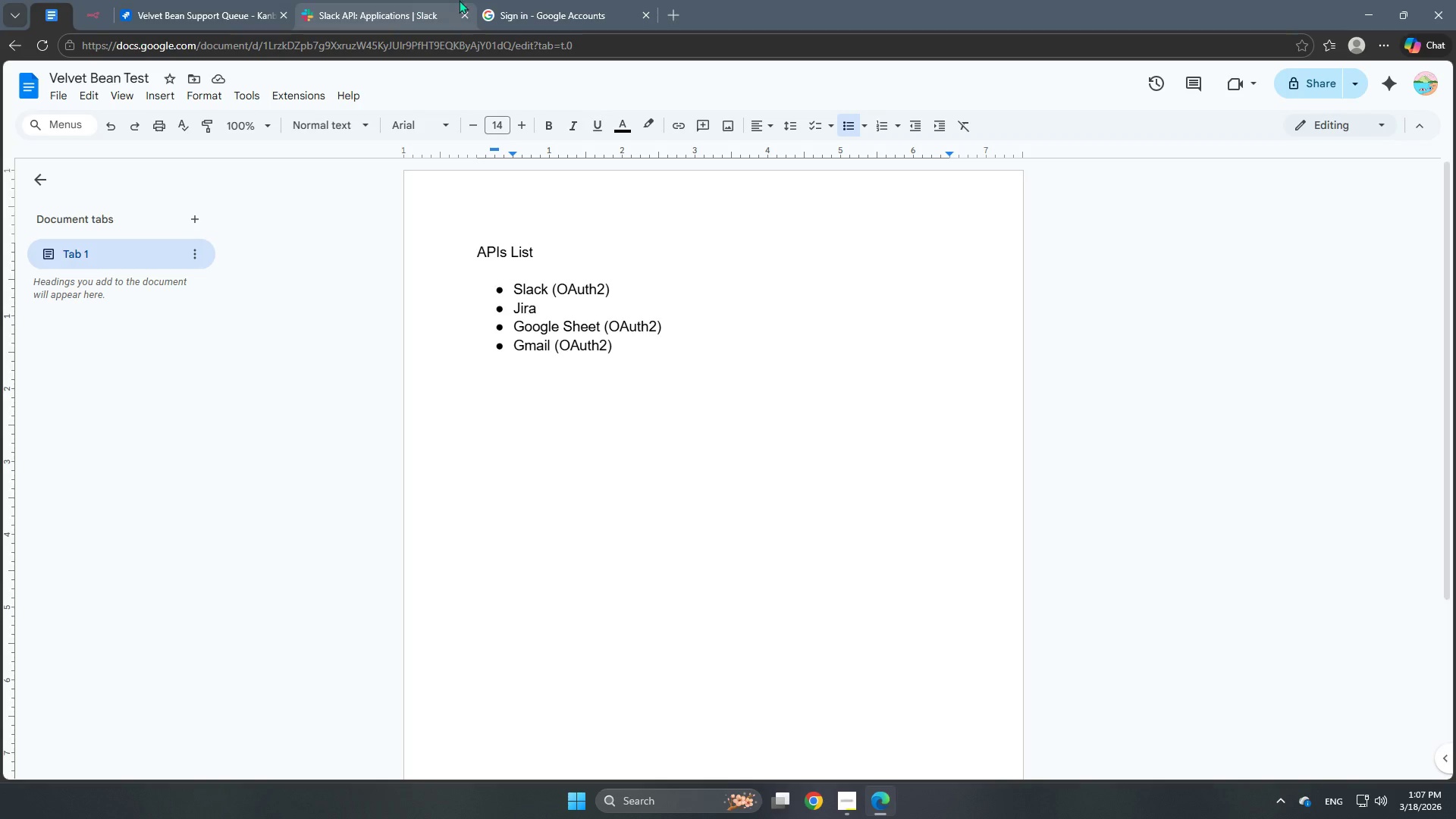 
left_click([549, 4])
 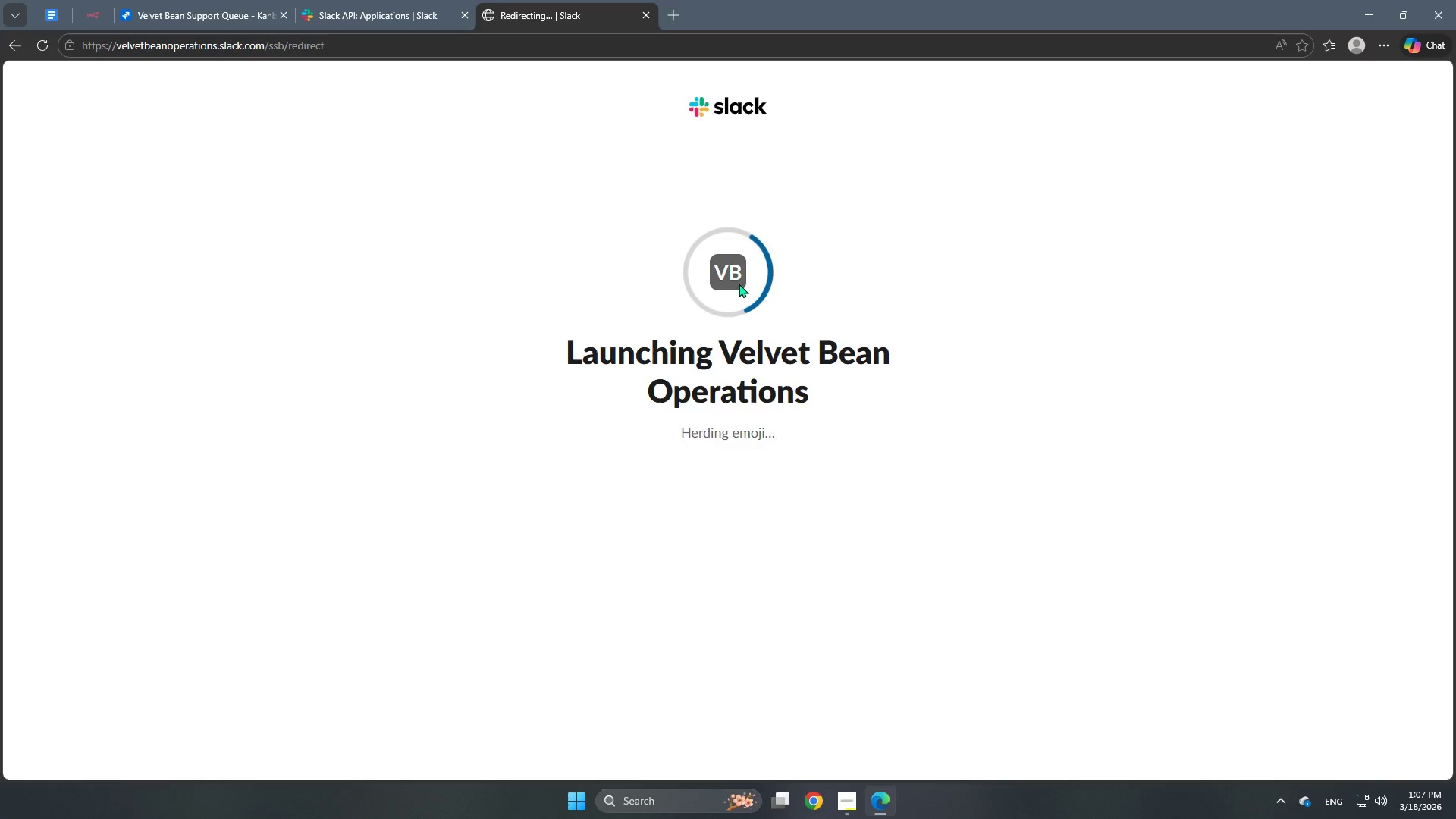 
wait(9.62)
 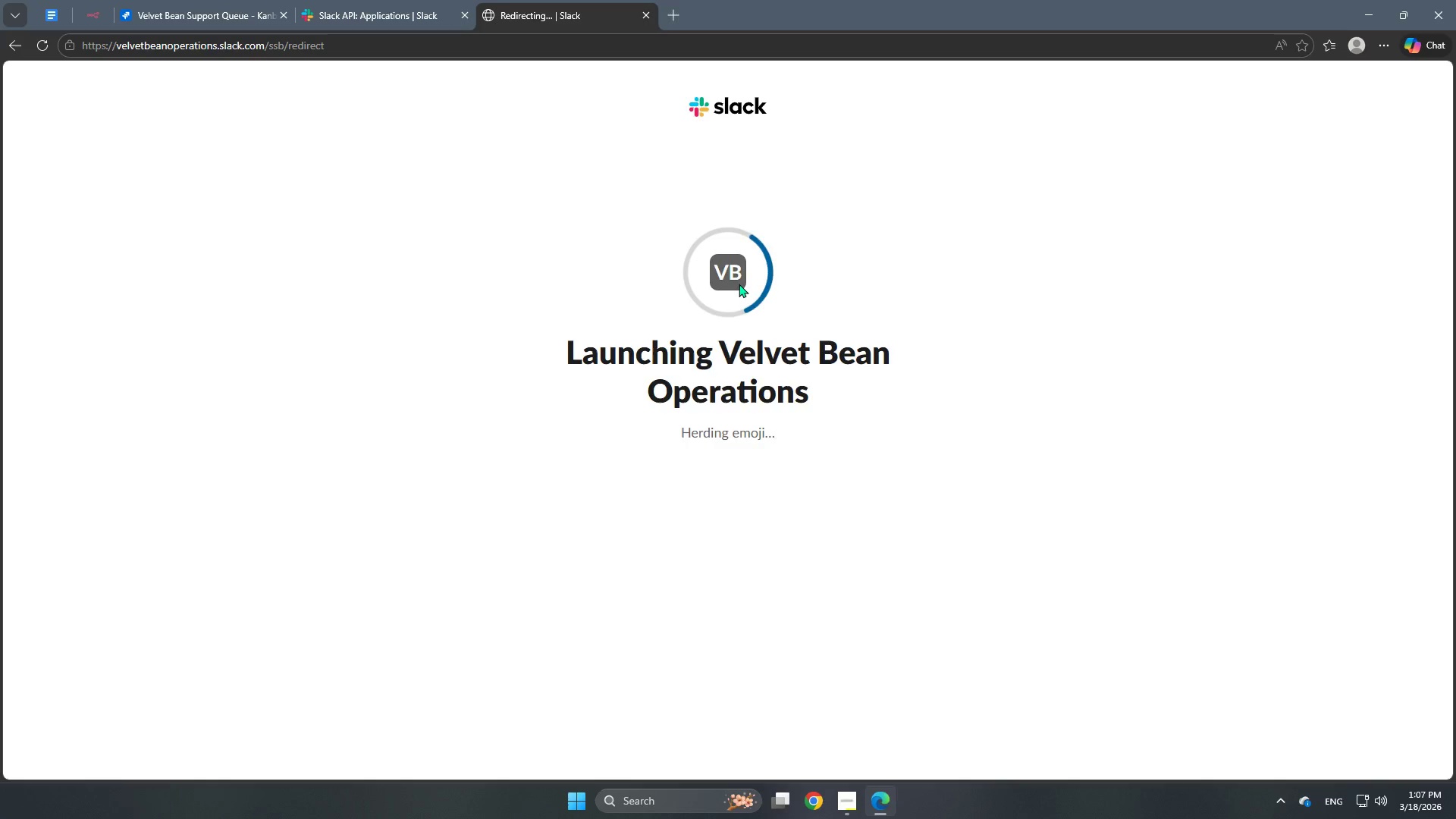 
left_click([865, 457])
 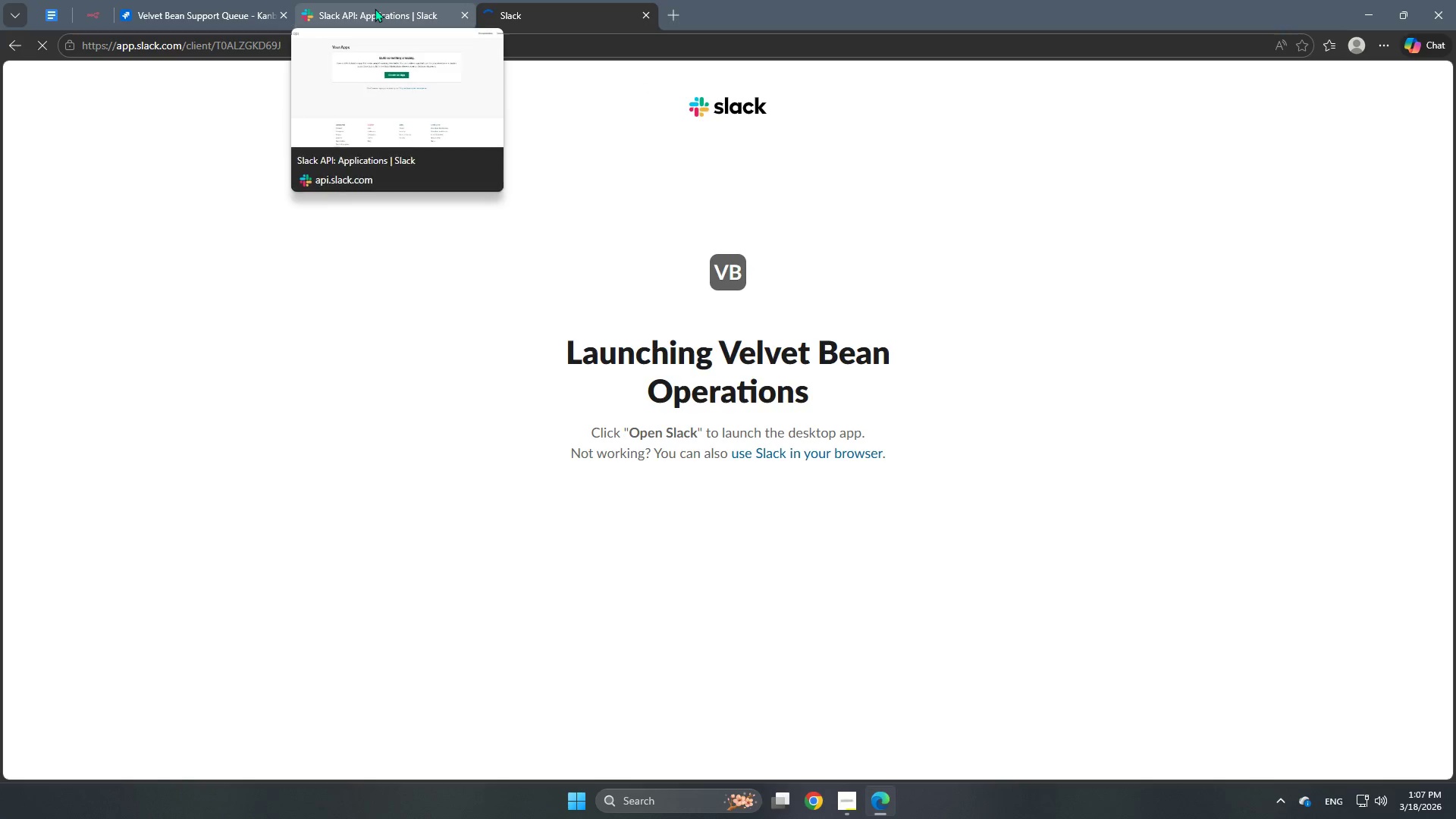 
left_click([375, 8])
 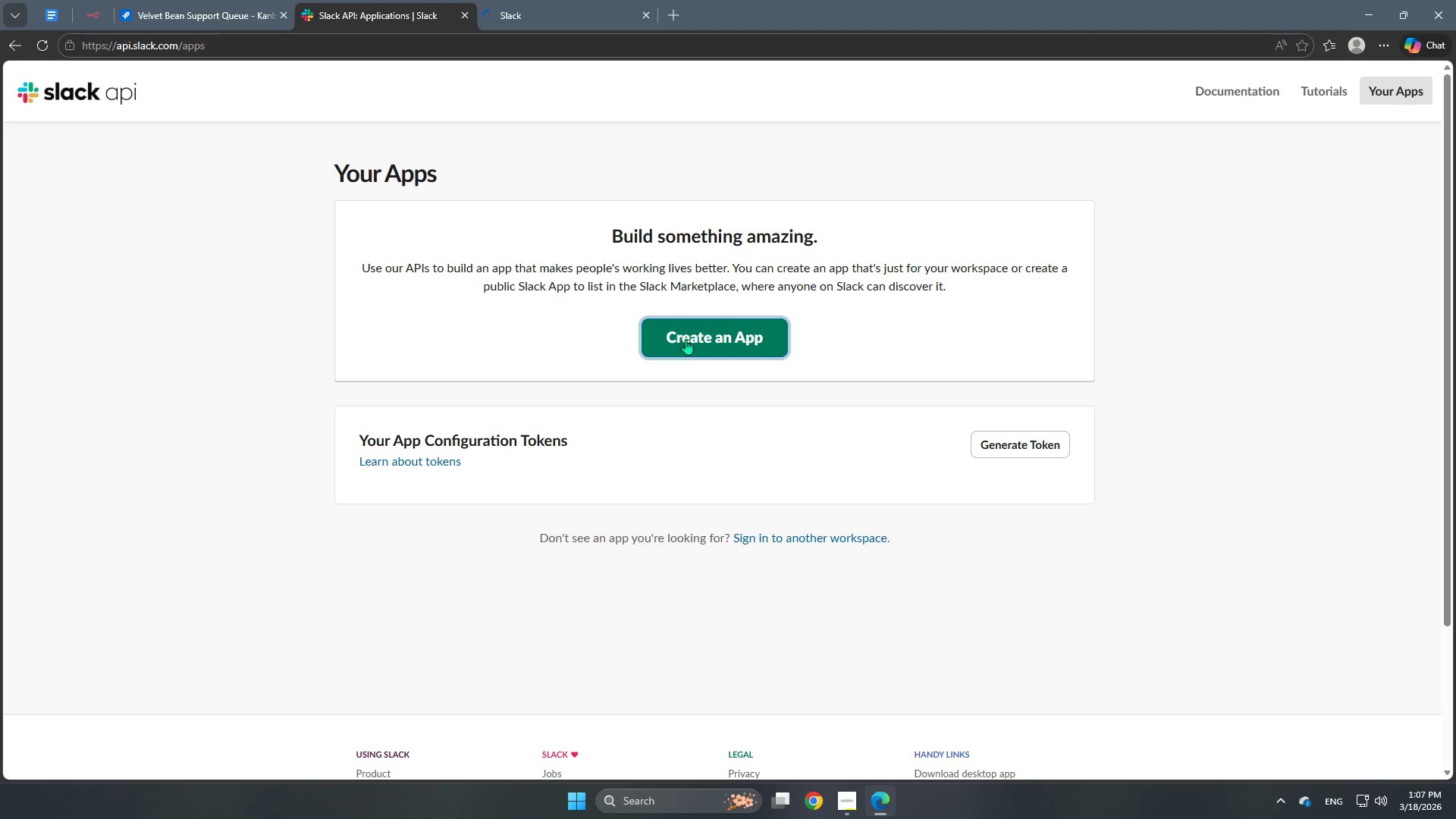 
left_click([695, 322])
 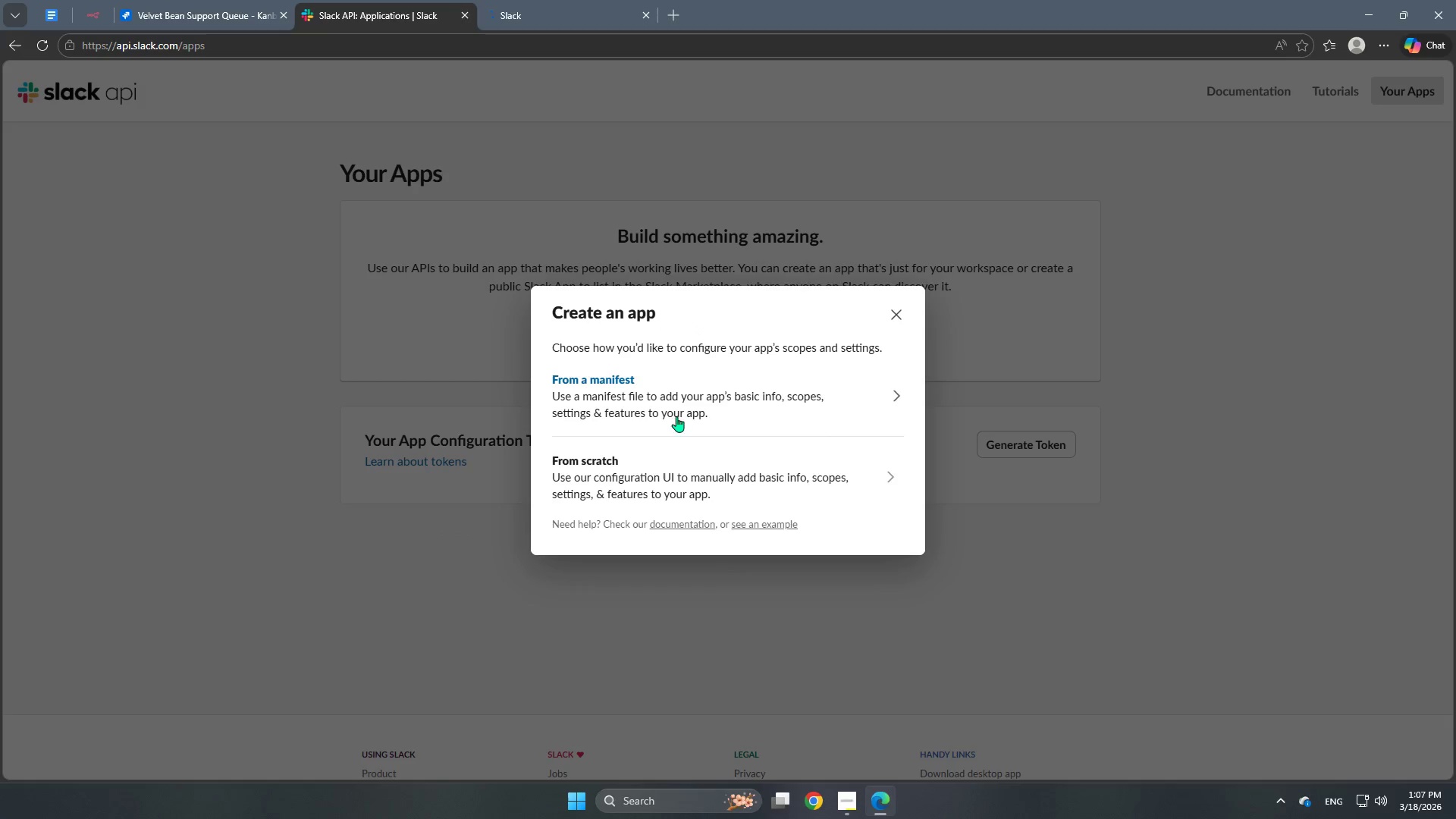 
left_click([659, 477])
 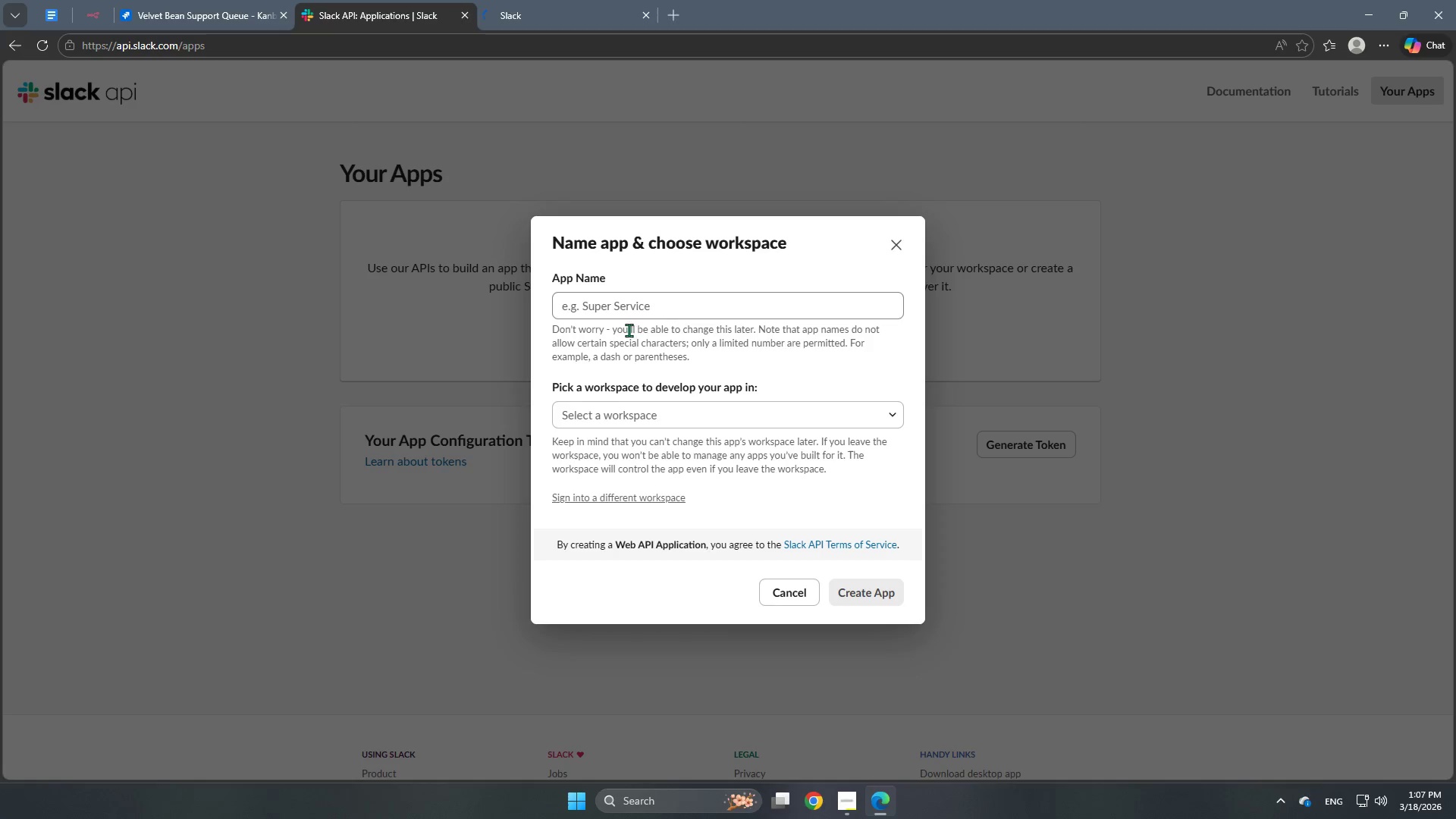 
left_click([629, 325])
 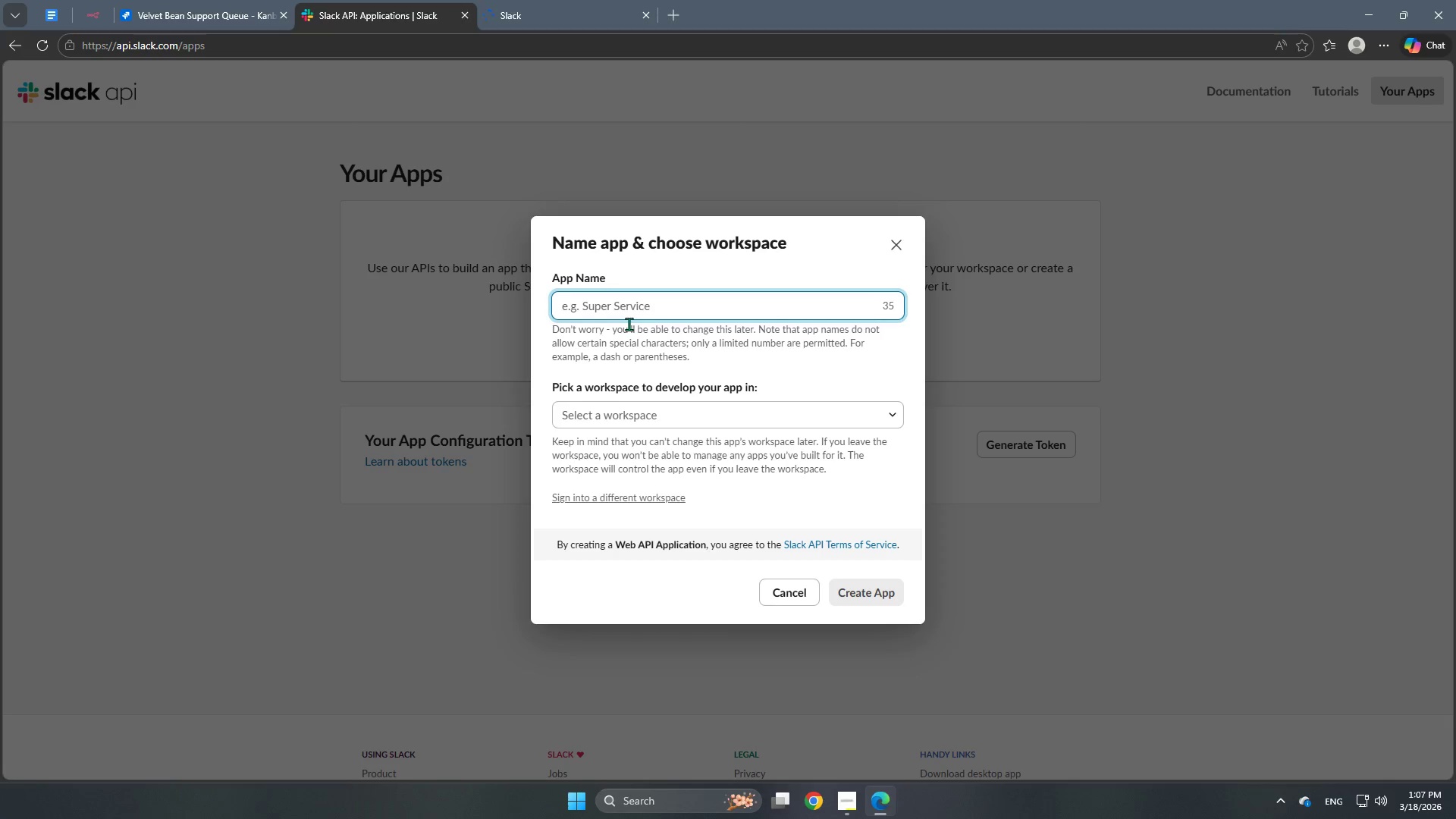 
type(Velvet Bean Support)
 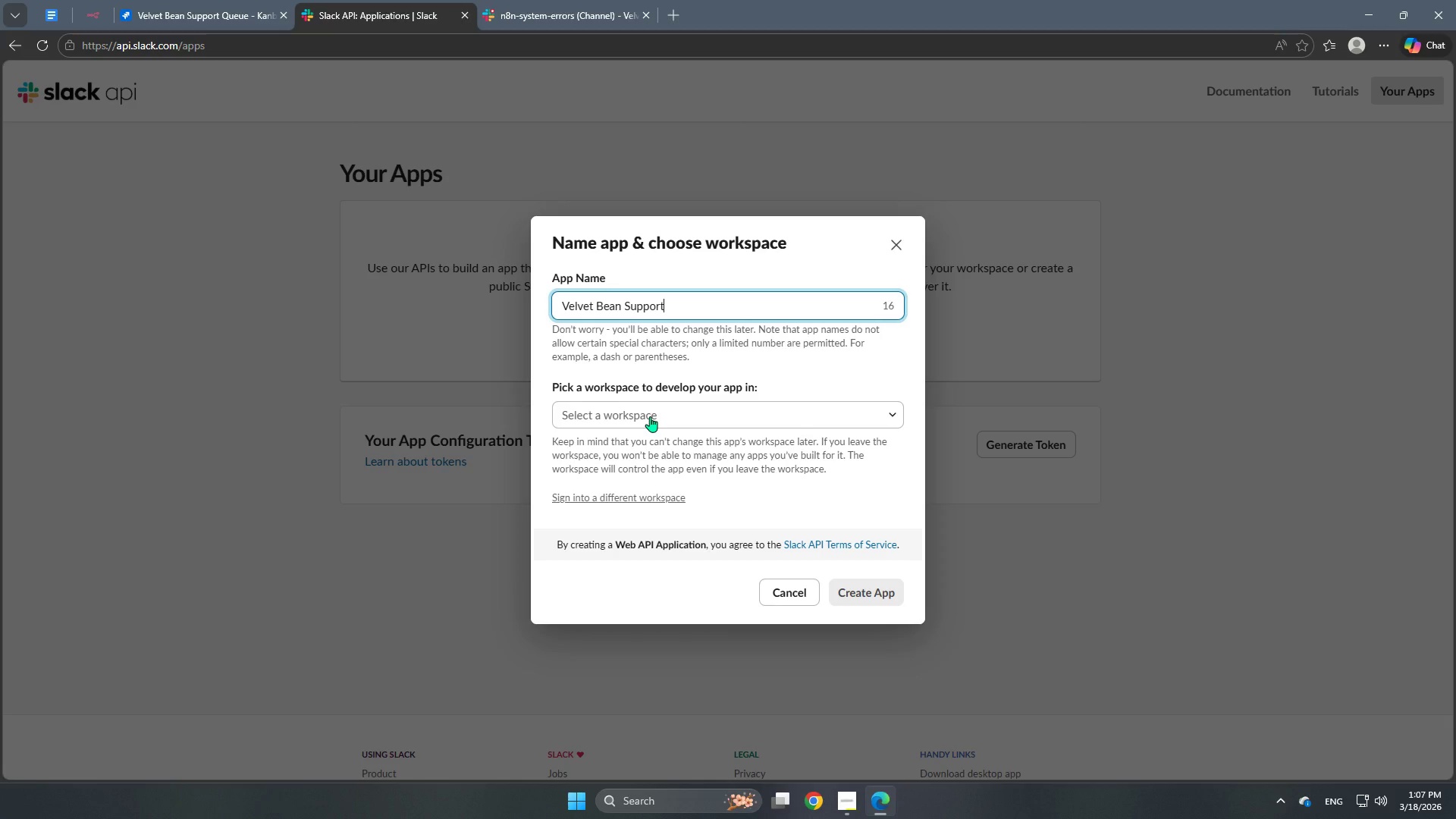 
left_click([650, 416])
 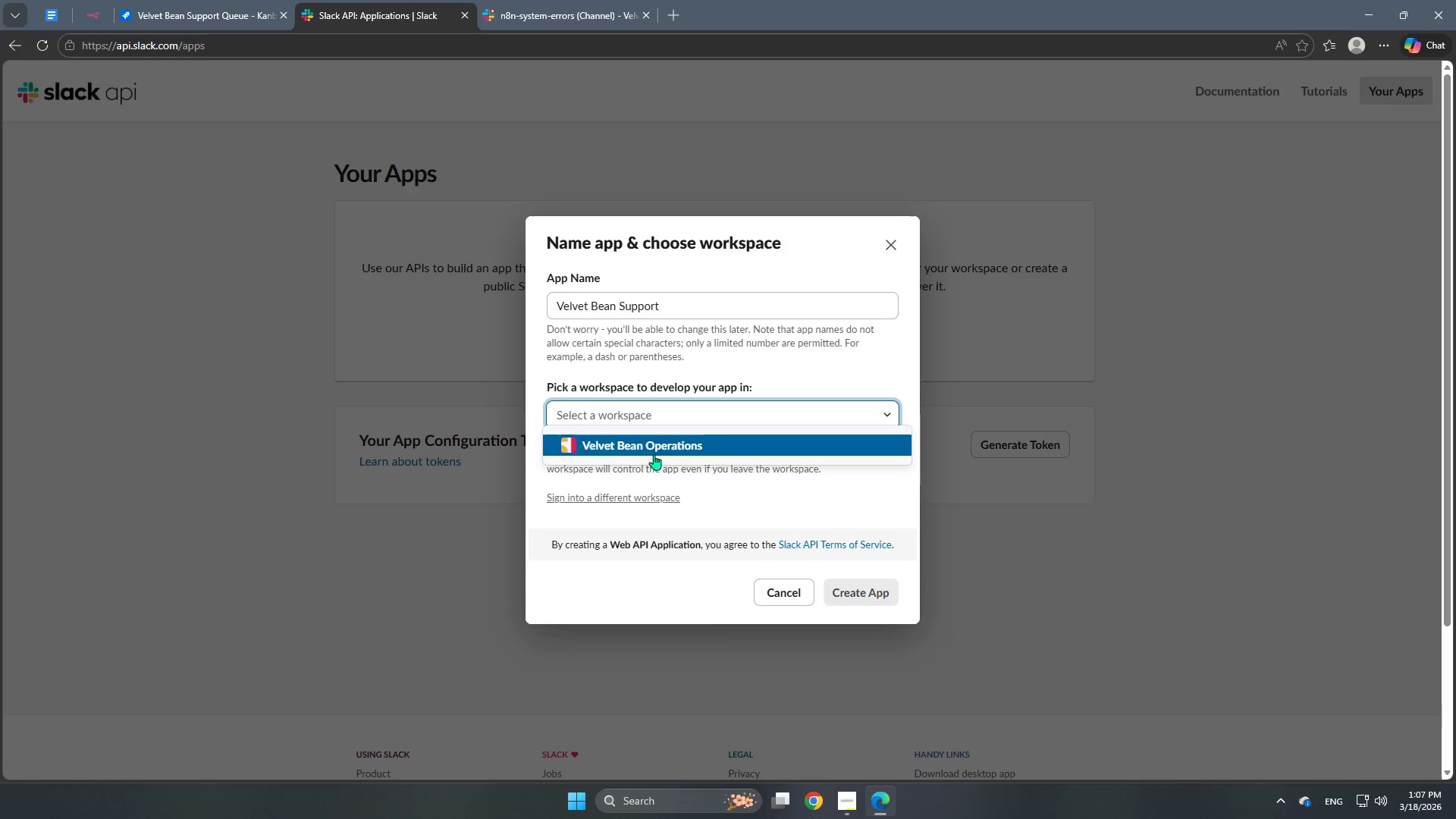 
left_click([653, 455])
 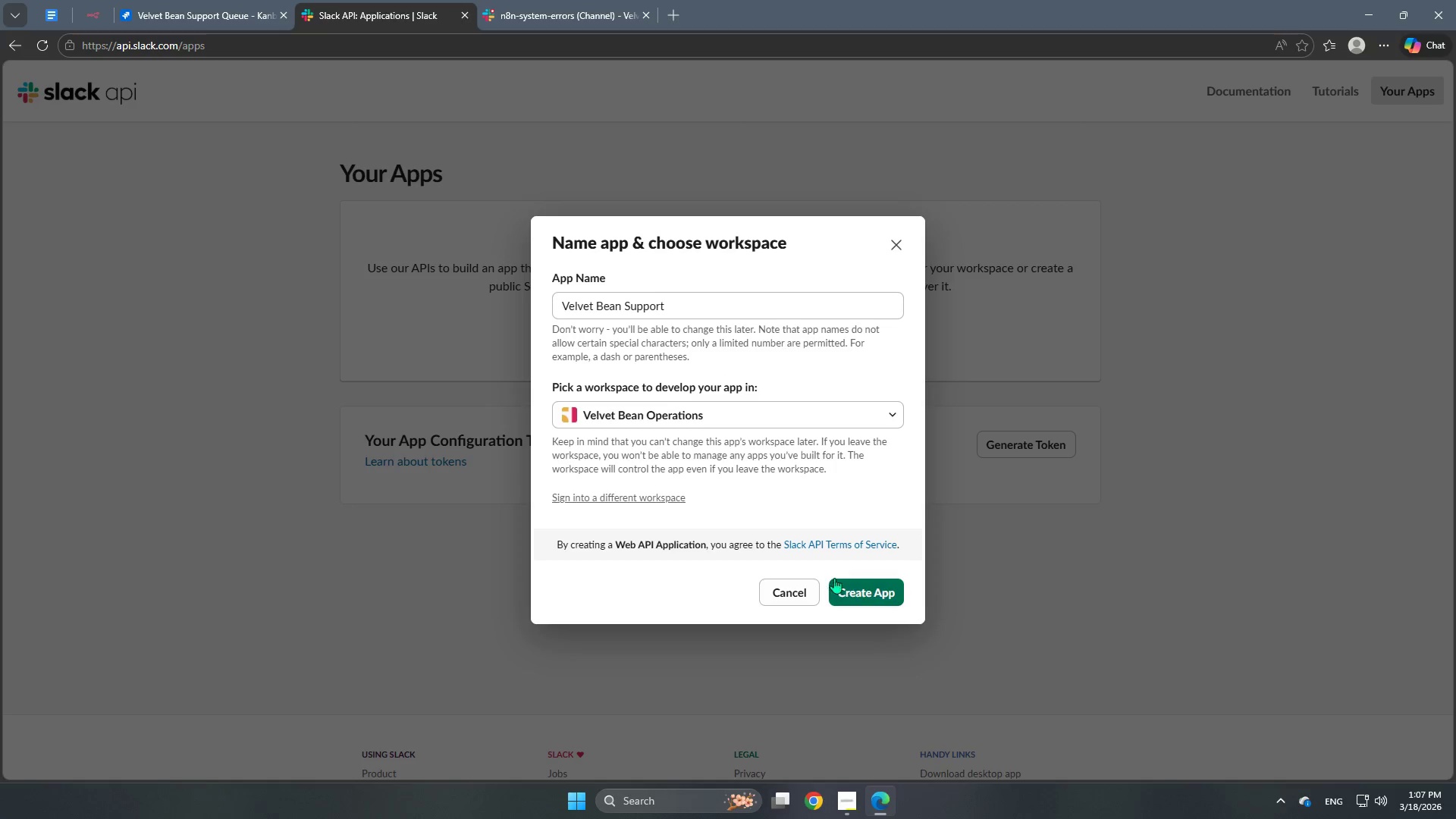 
left_click([862, 585])
 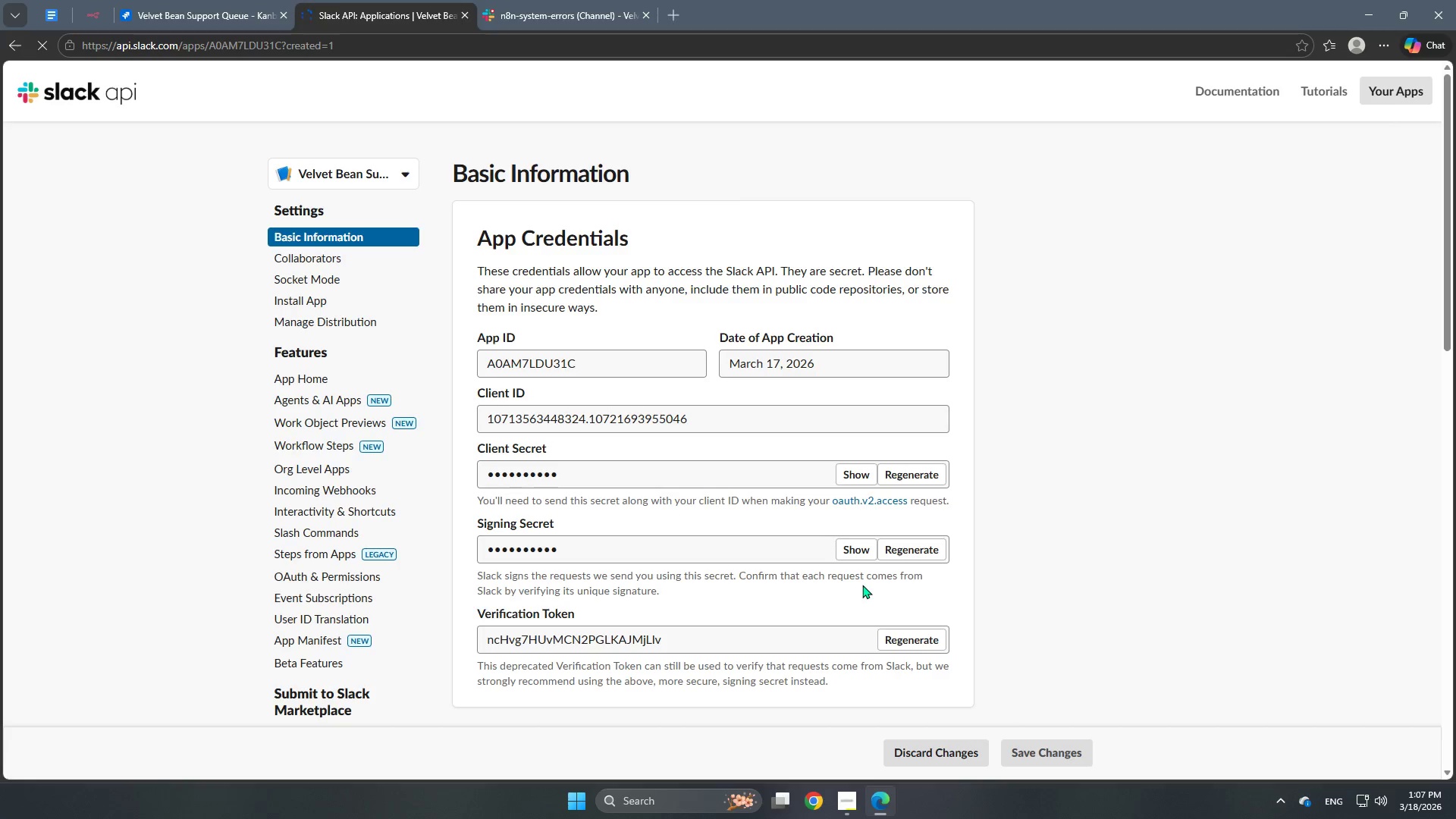 
scroll: coordinate [814, 557], scroll_direction: down, amount: 5.0
 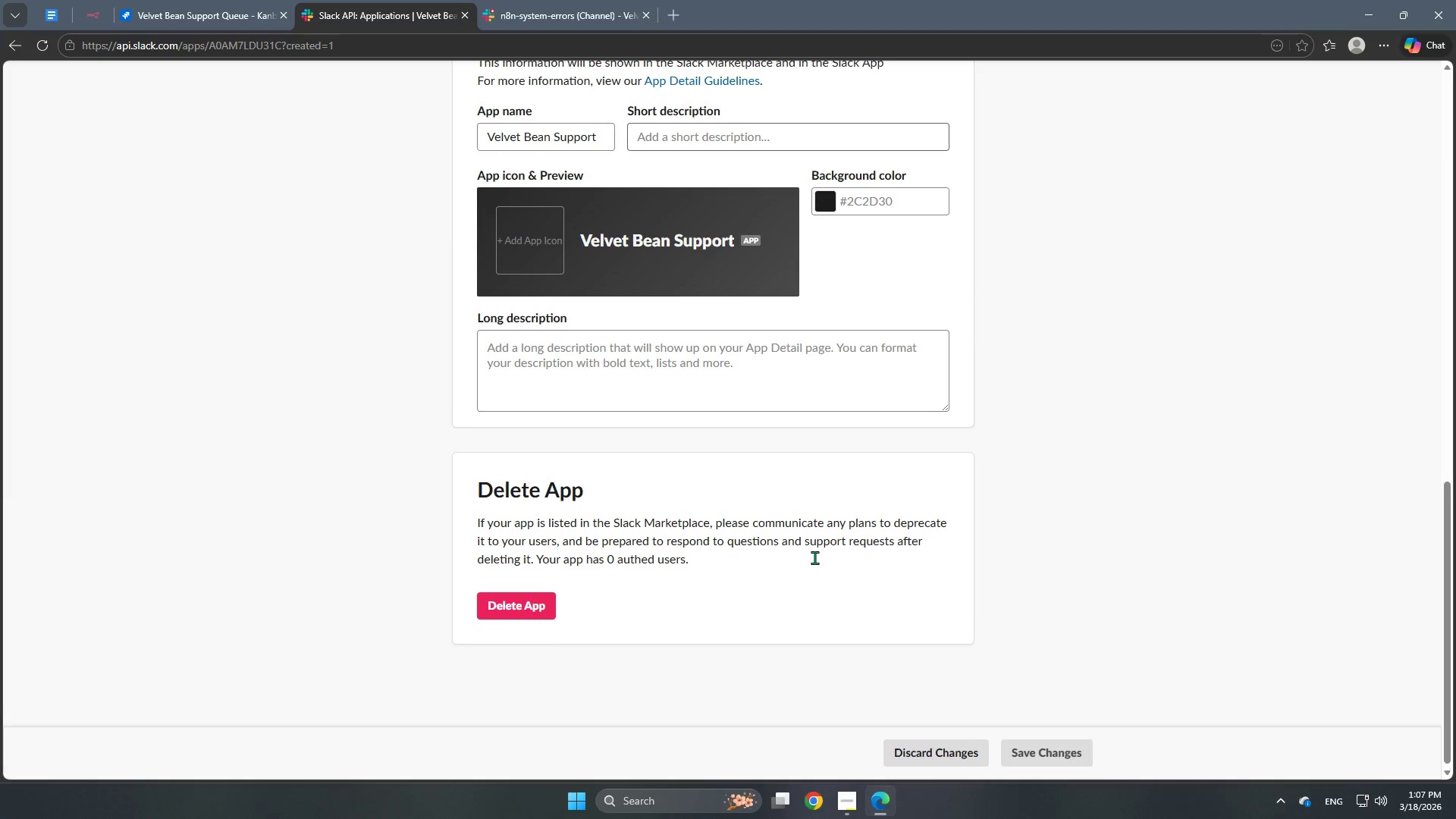 
scroll: coordinate [782, 567], scroll_direction: up, amount: 11.0
 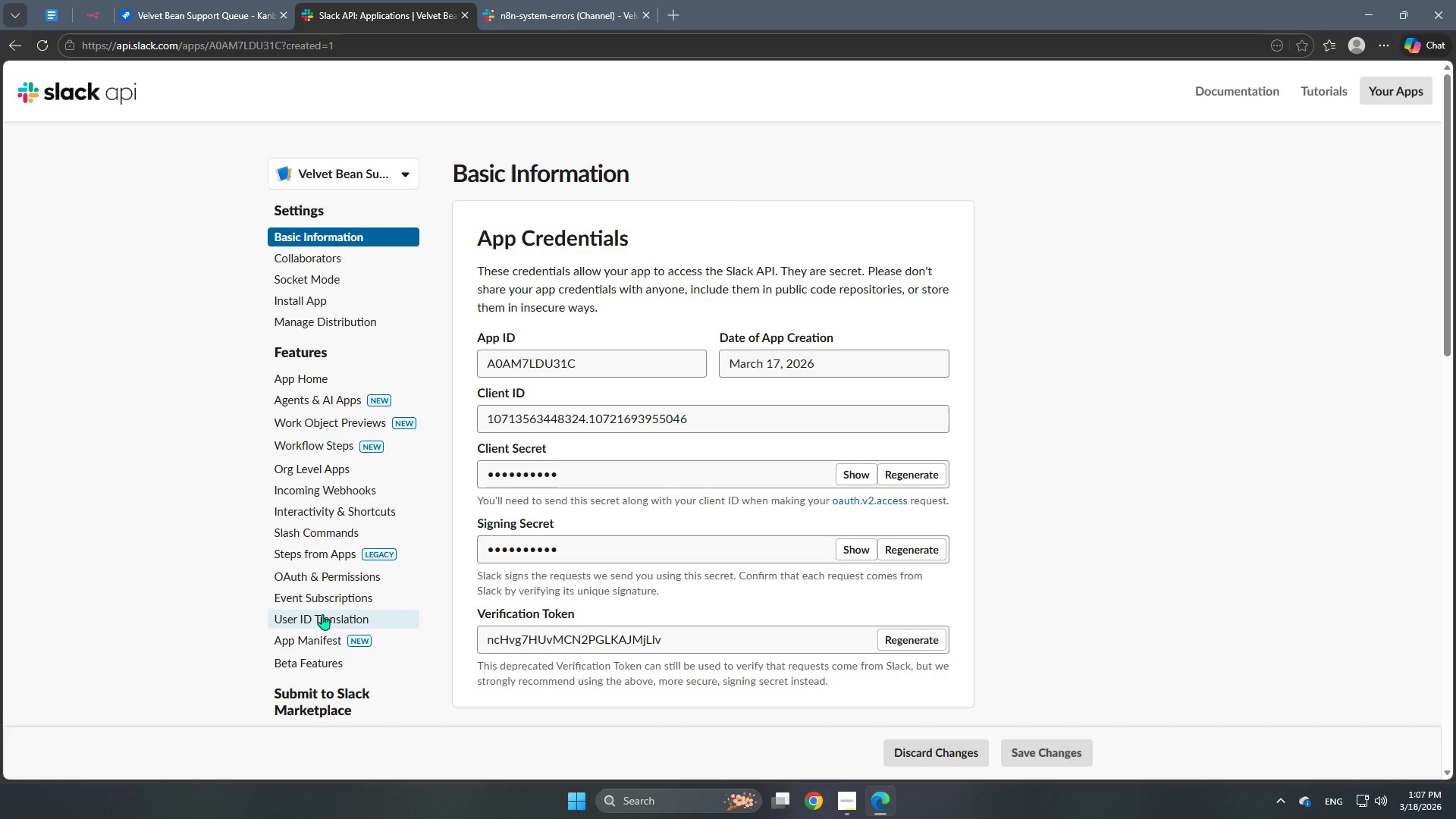 
left_click([323, 571])
 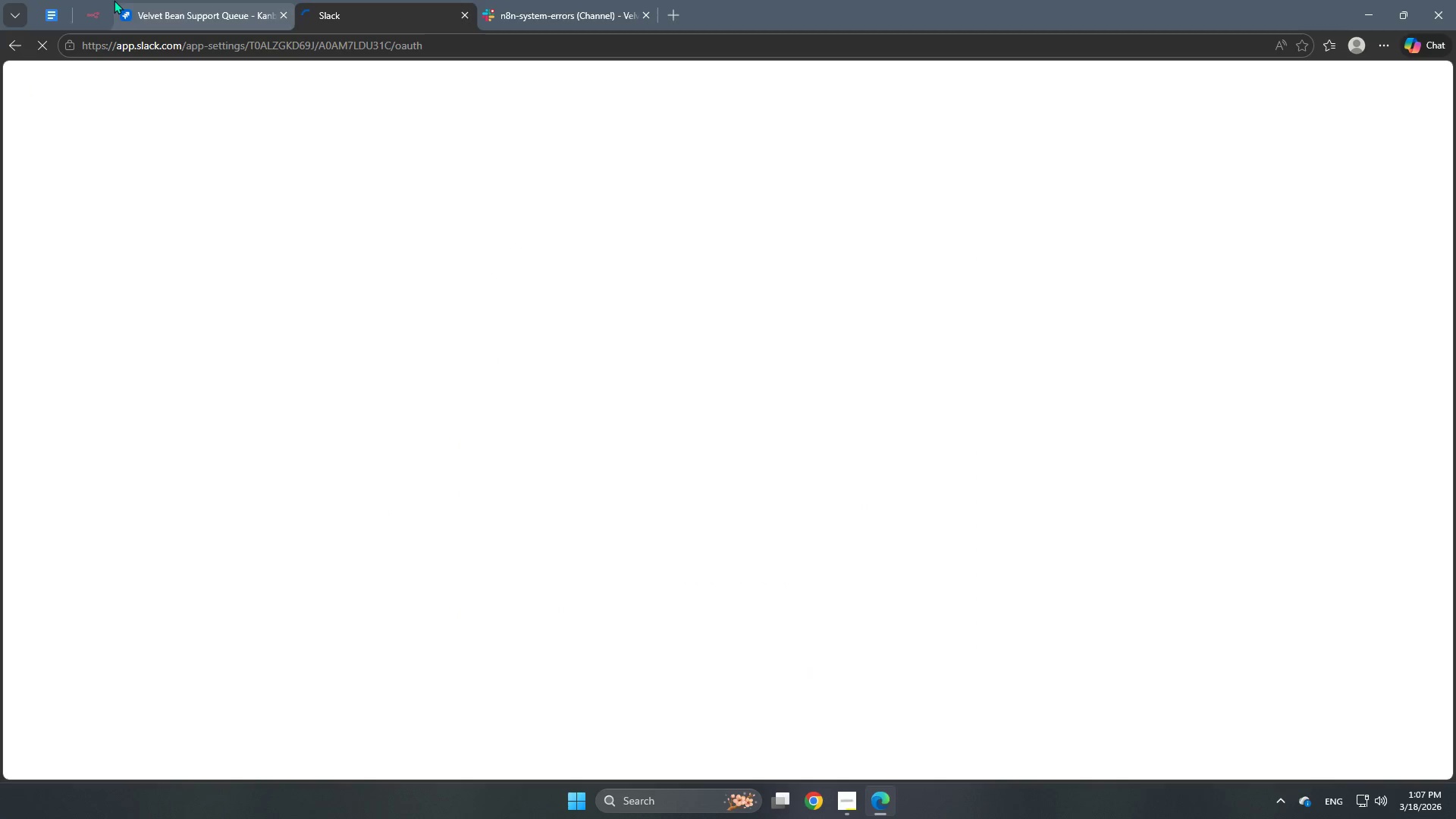 
left_click([42, 19])
 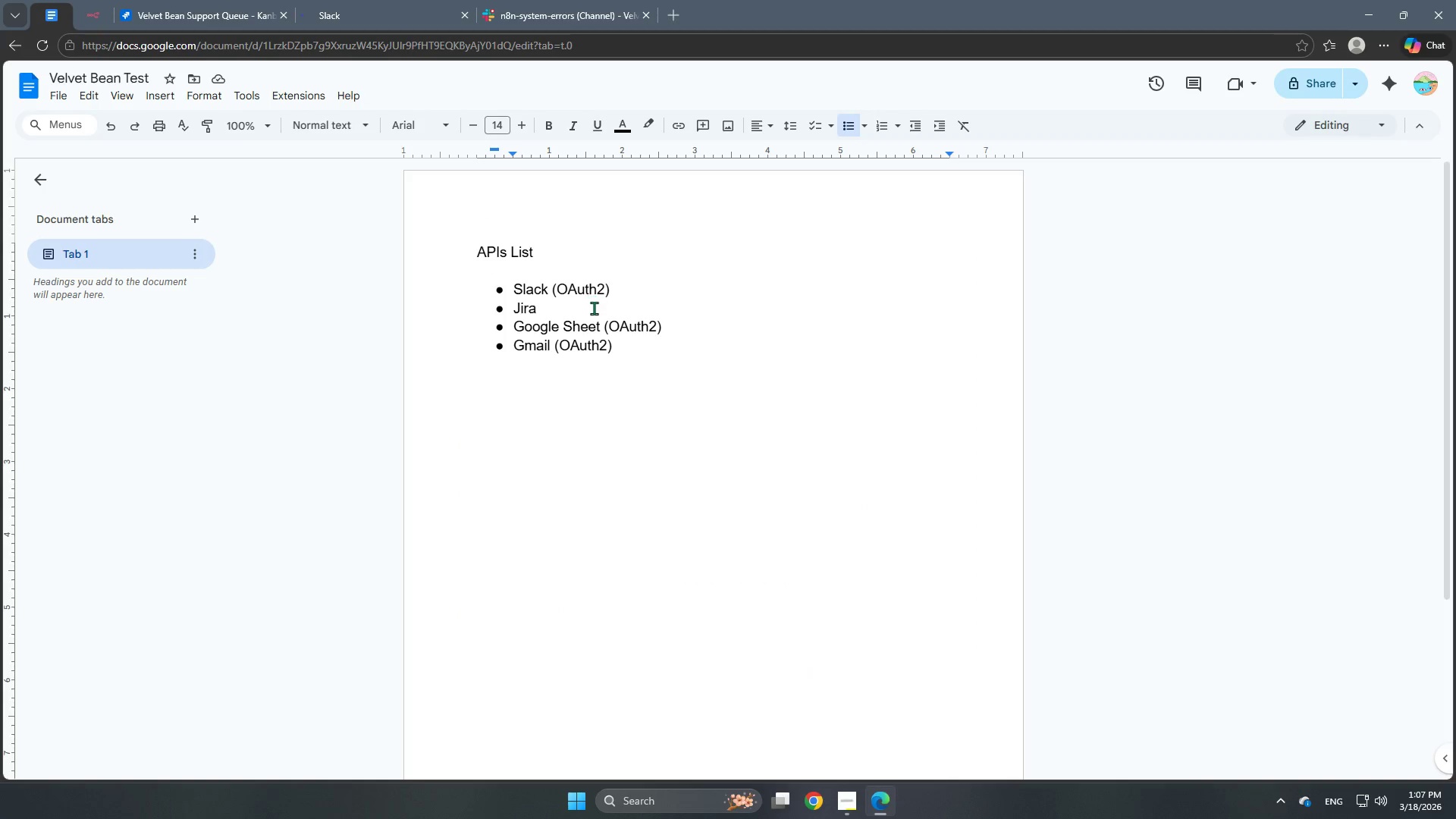 
left_click([547, 298])
 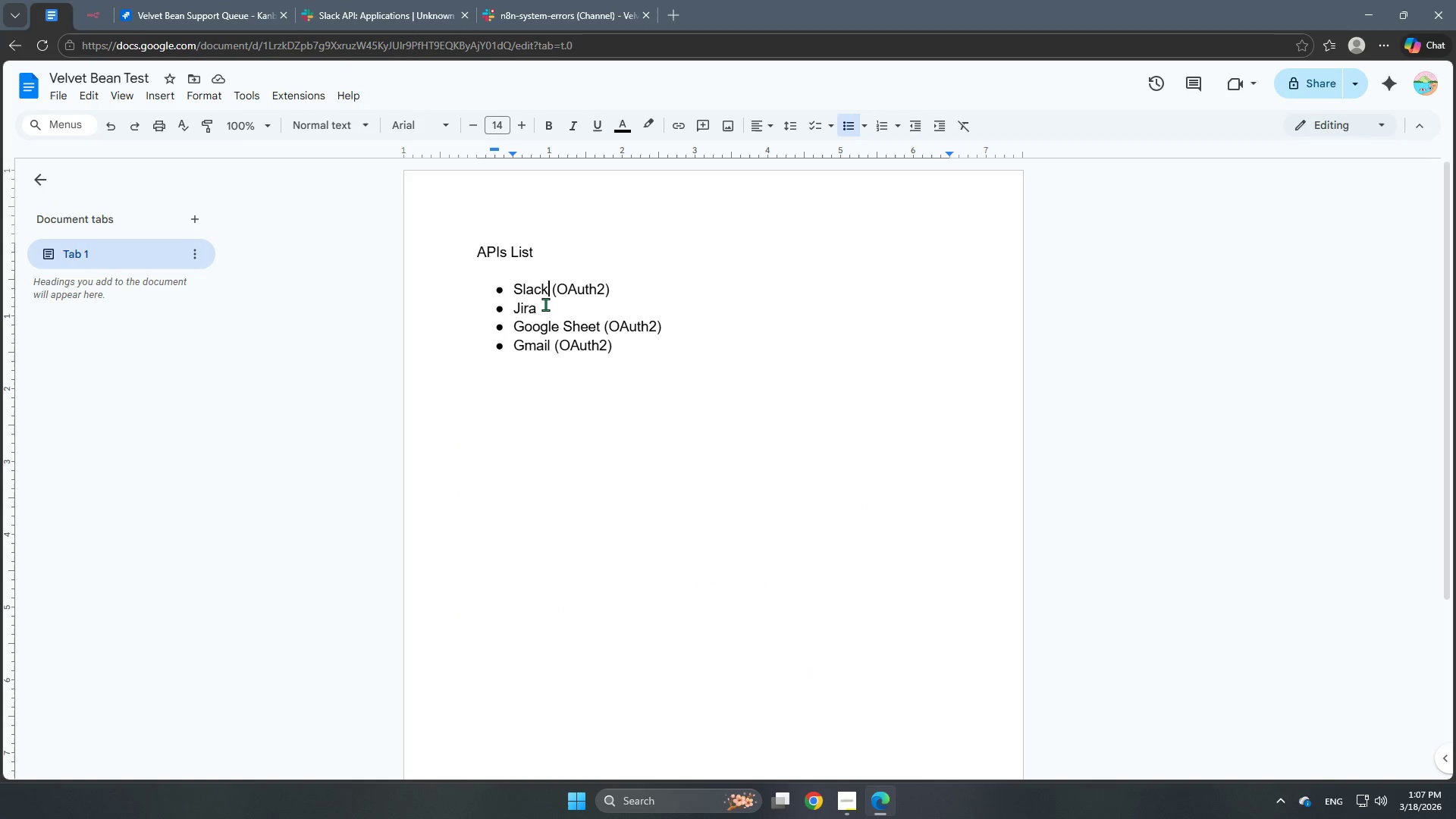 
left_click_drag(start_coordinate=[544, 304], to_coordinate=[497, 306])
 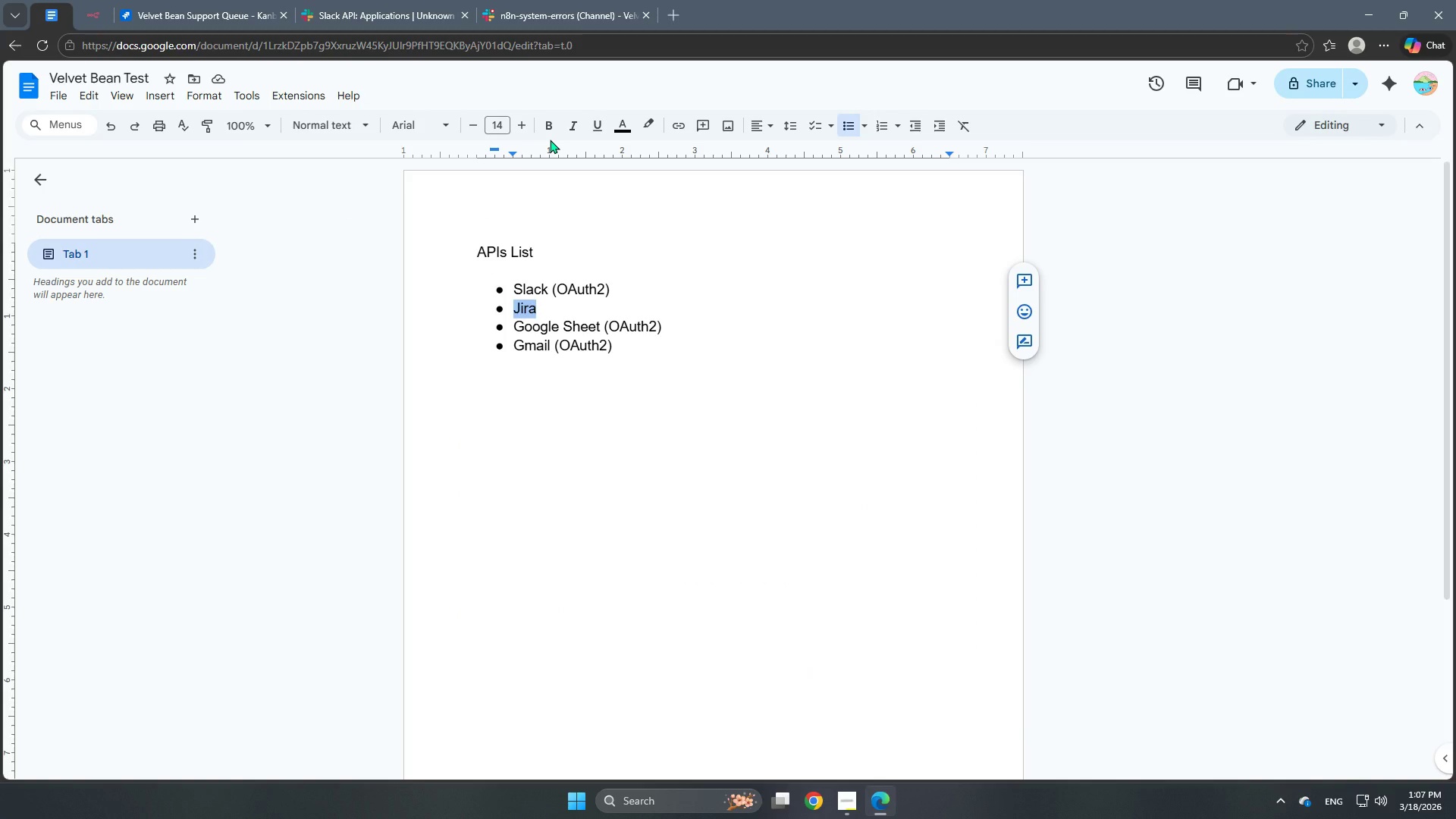 
wait(6.93)
 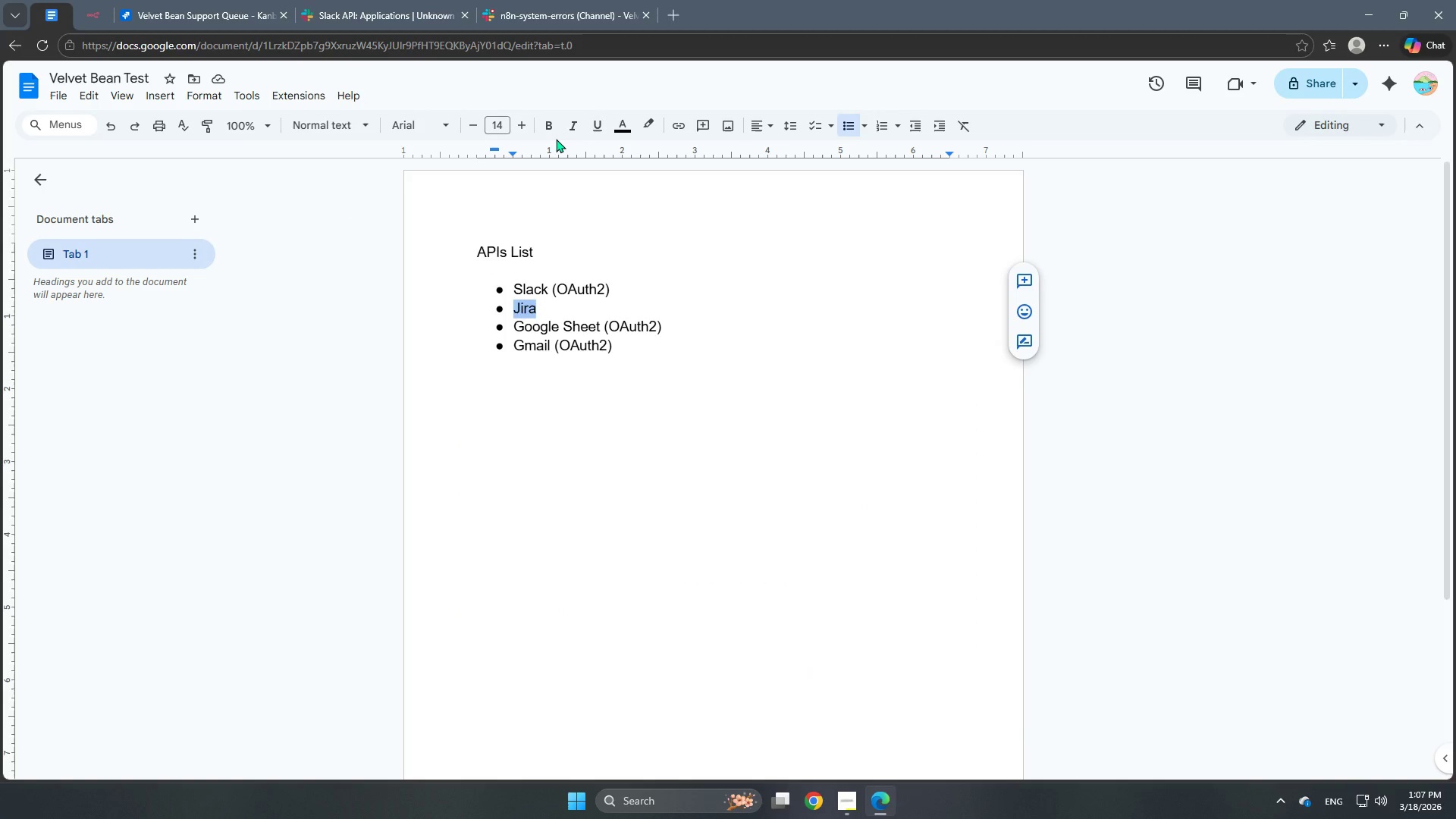 
mouse_move([598, 130])
 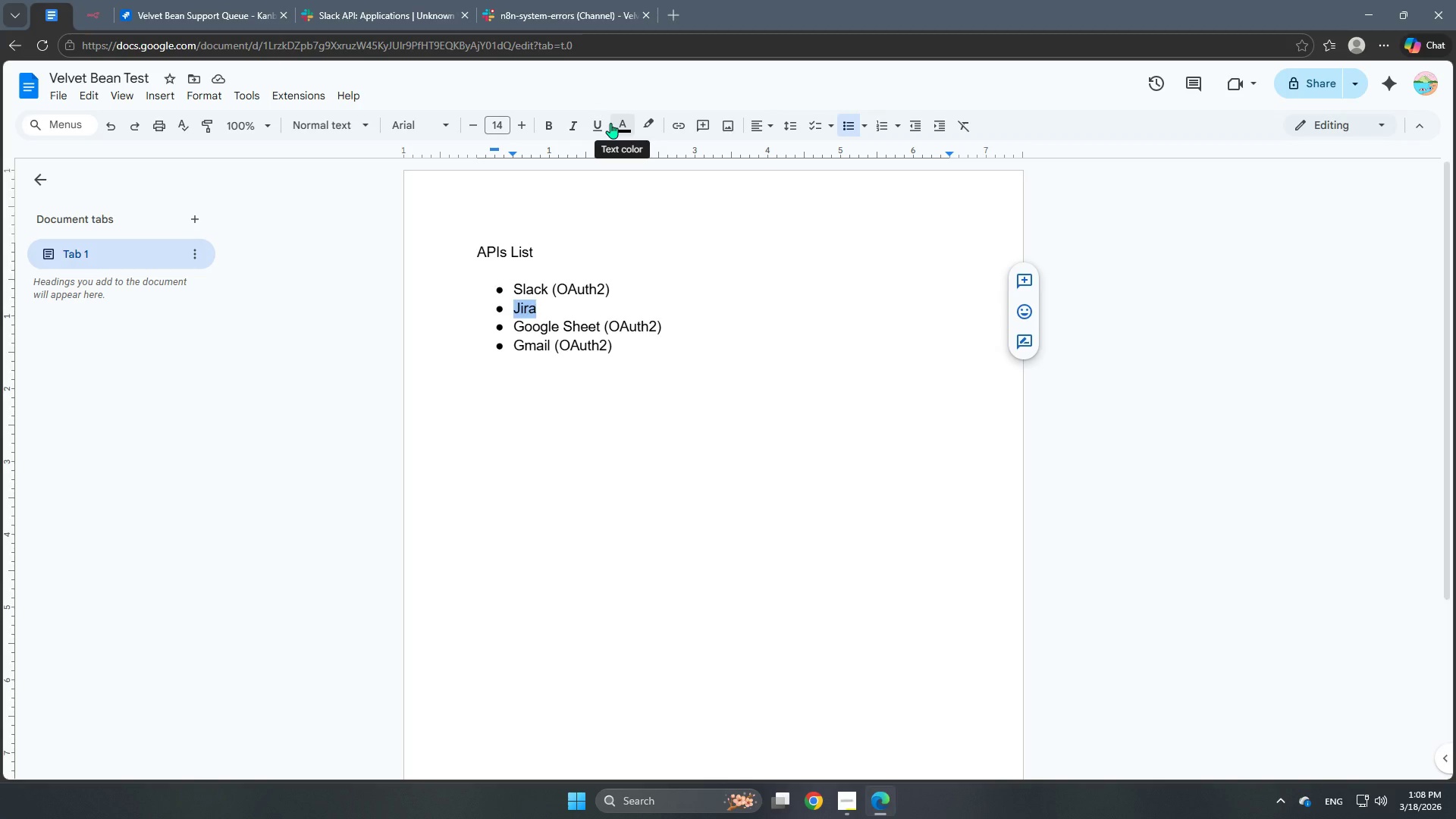 
left_click([610, 123])
 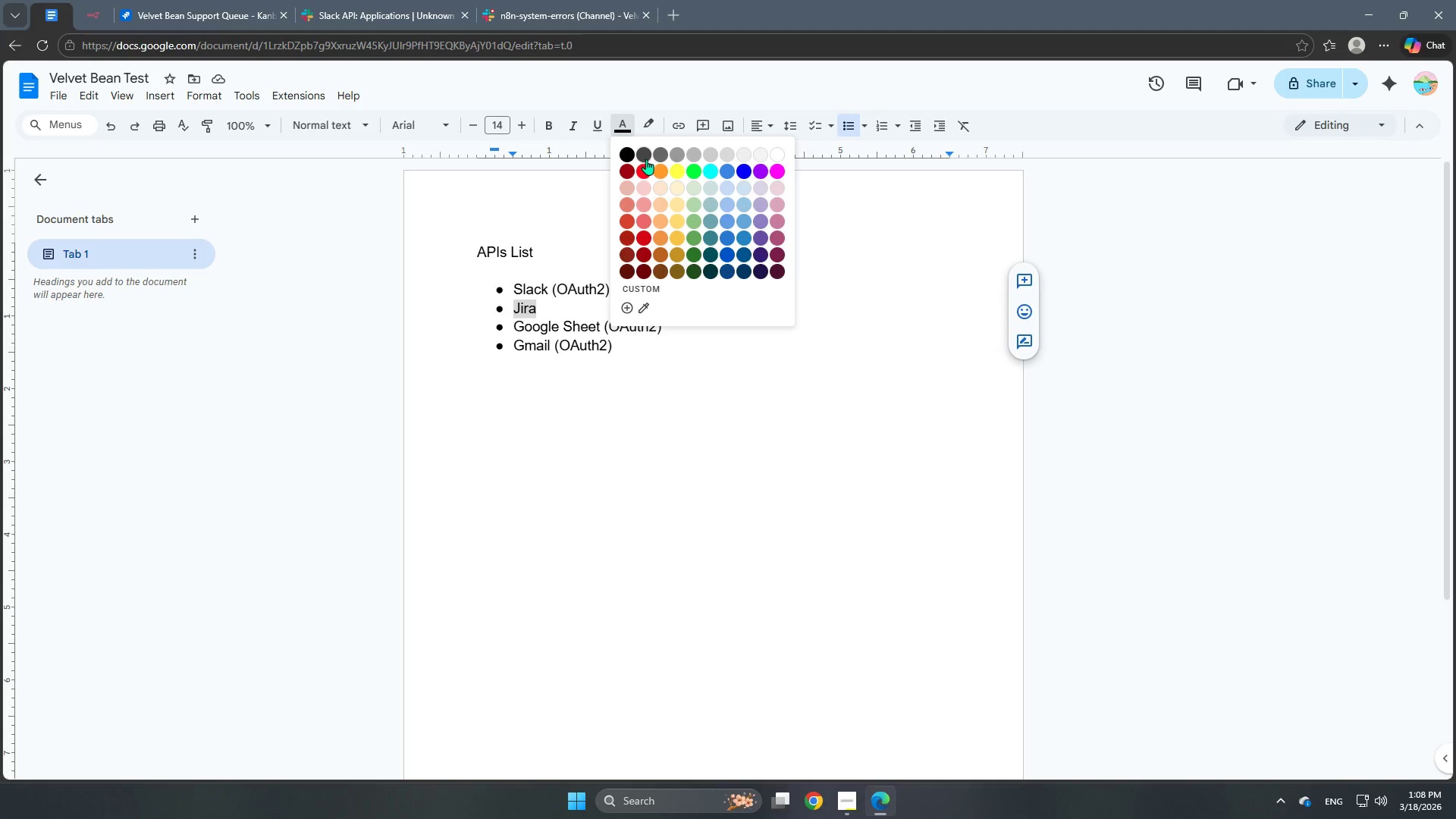 
left_click([645, 165])
 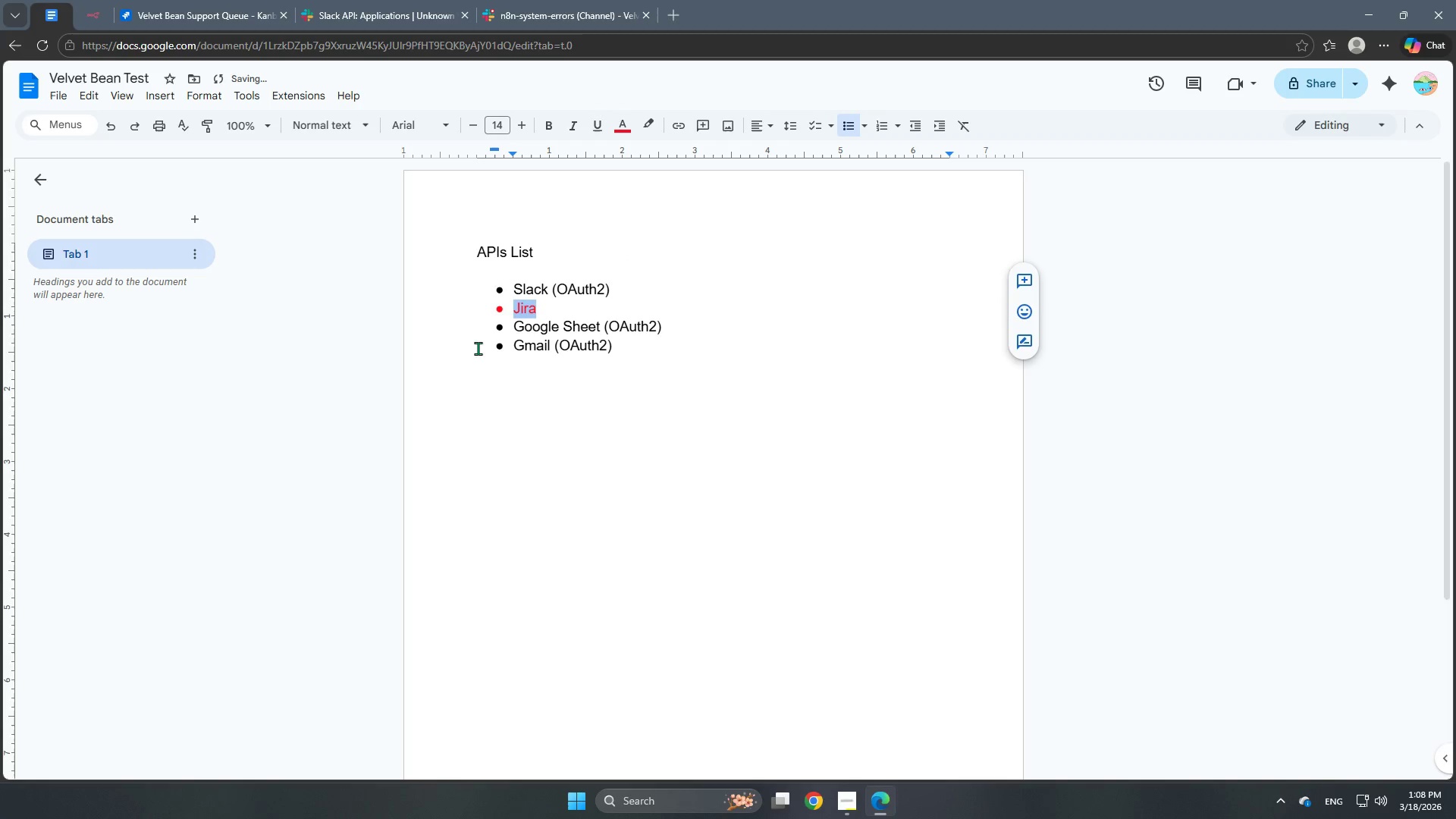 
left_click([473, 349])
 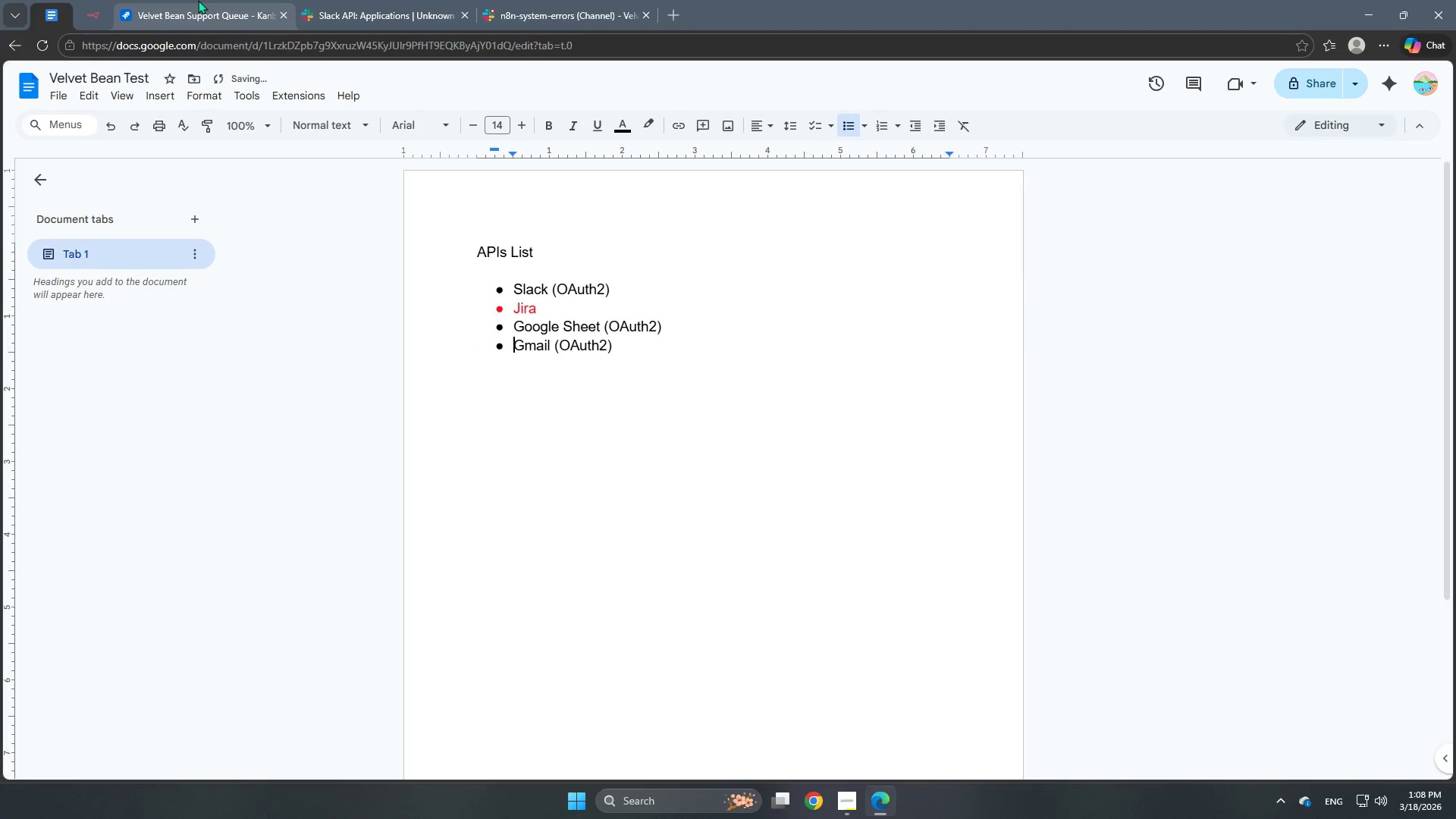 
double_click([361, 0])
 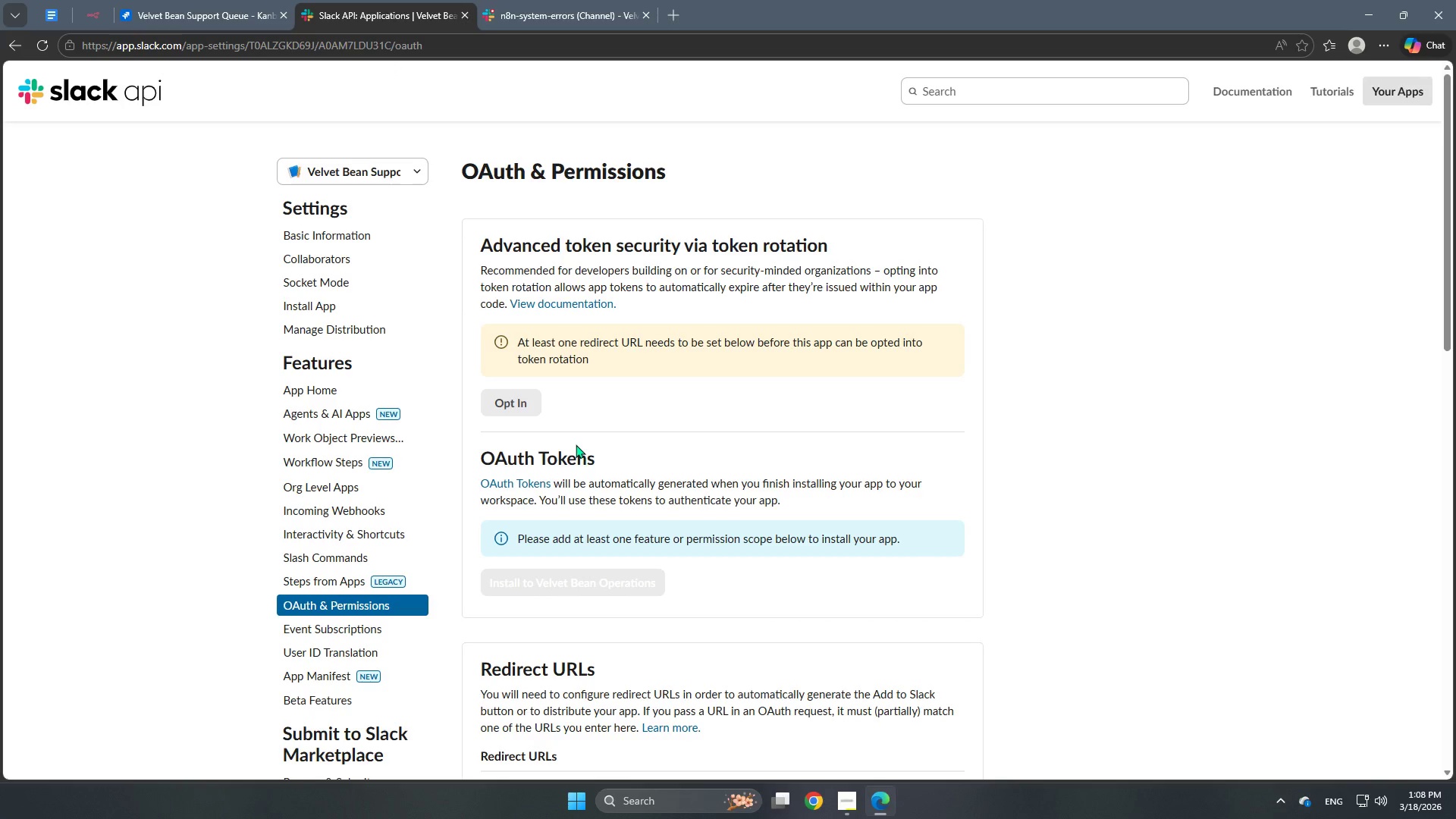 
scroll: coordinate [680, 507], scroll_direction: down, amount: 5.0
 